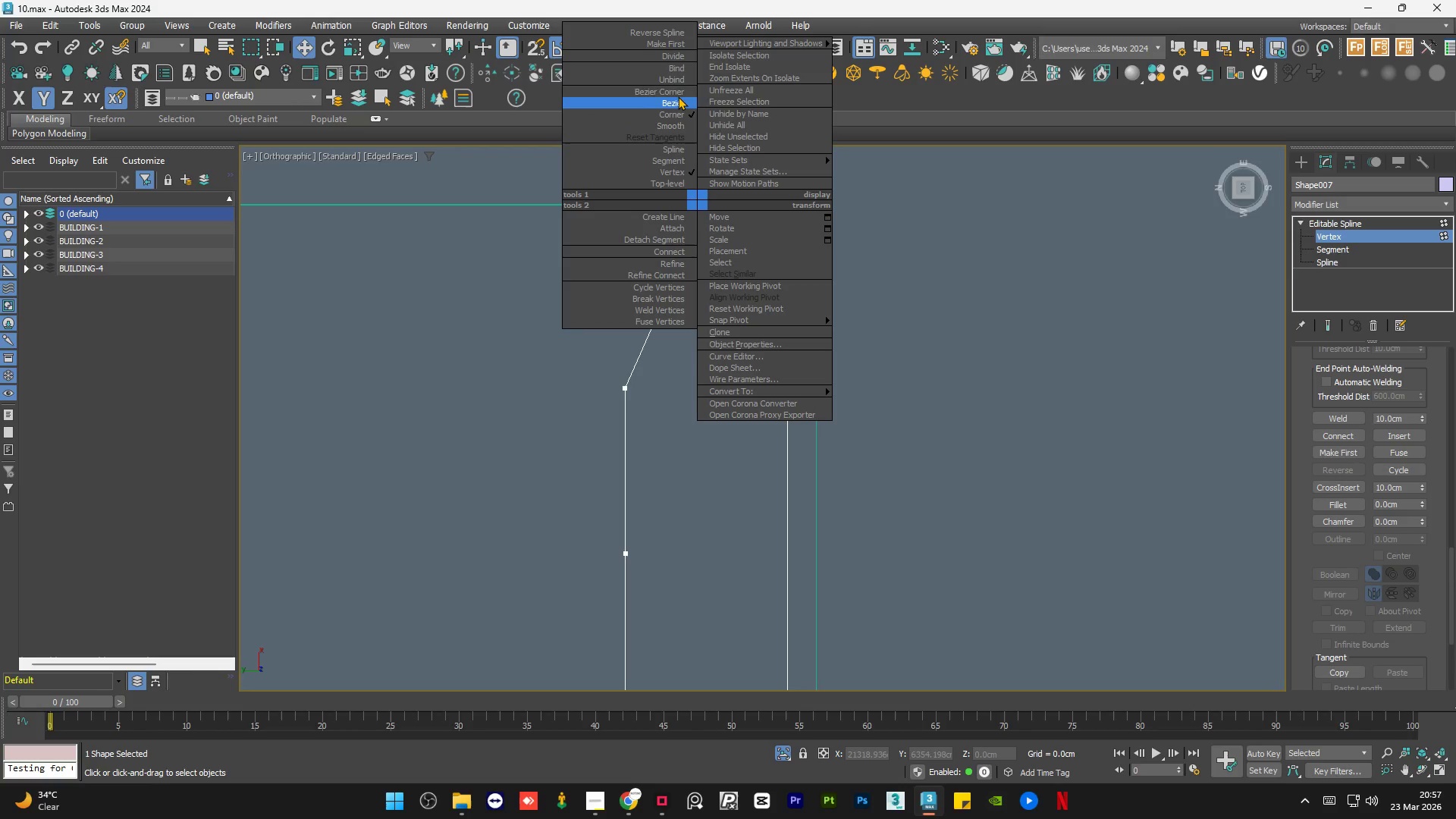 
left_click([678, 93])
 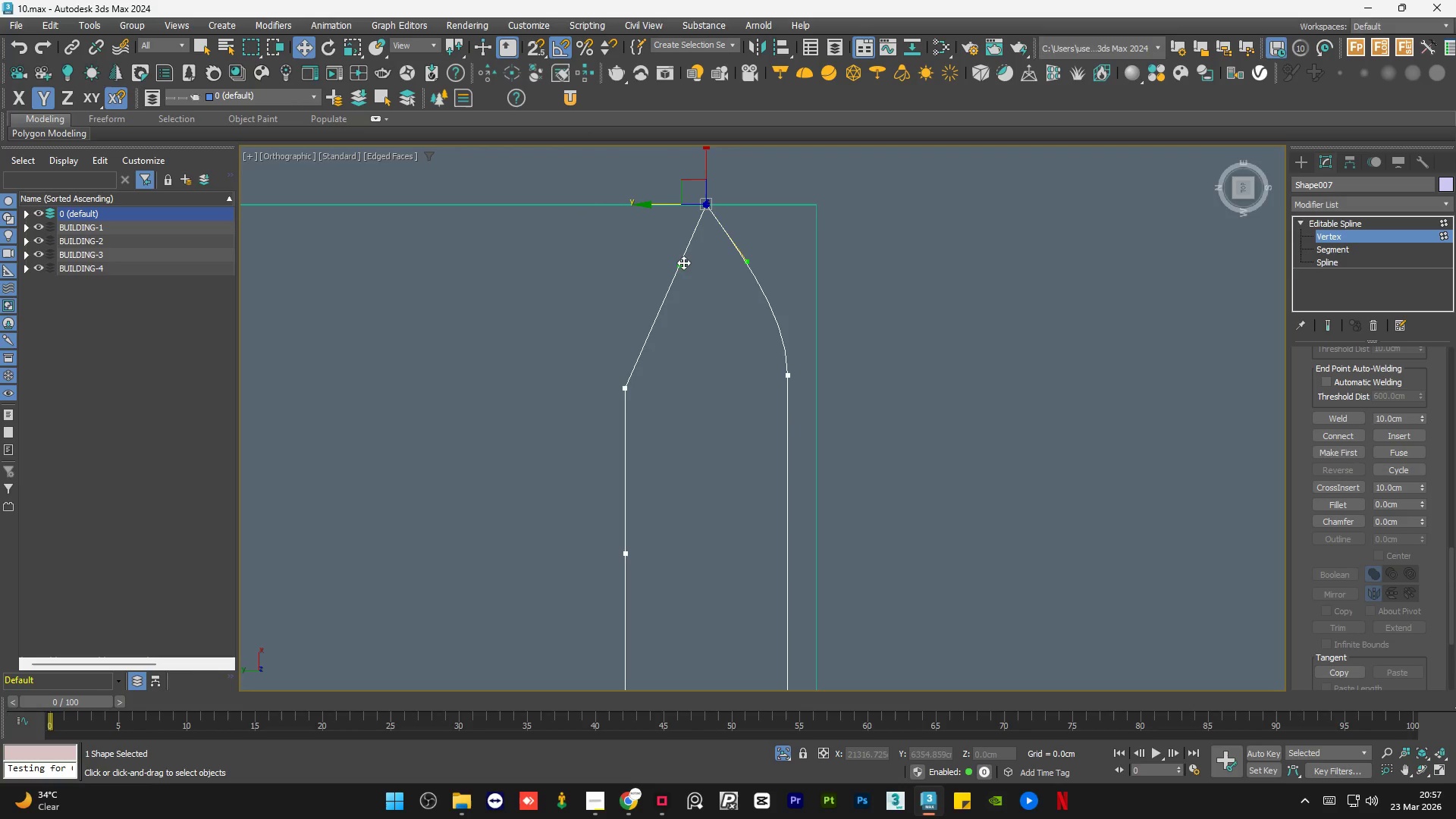 
left_click_drag(start_coordinate=[682, 263], to_coordinate=[635, 232])
 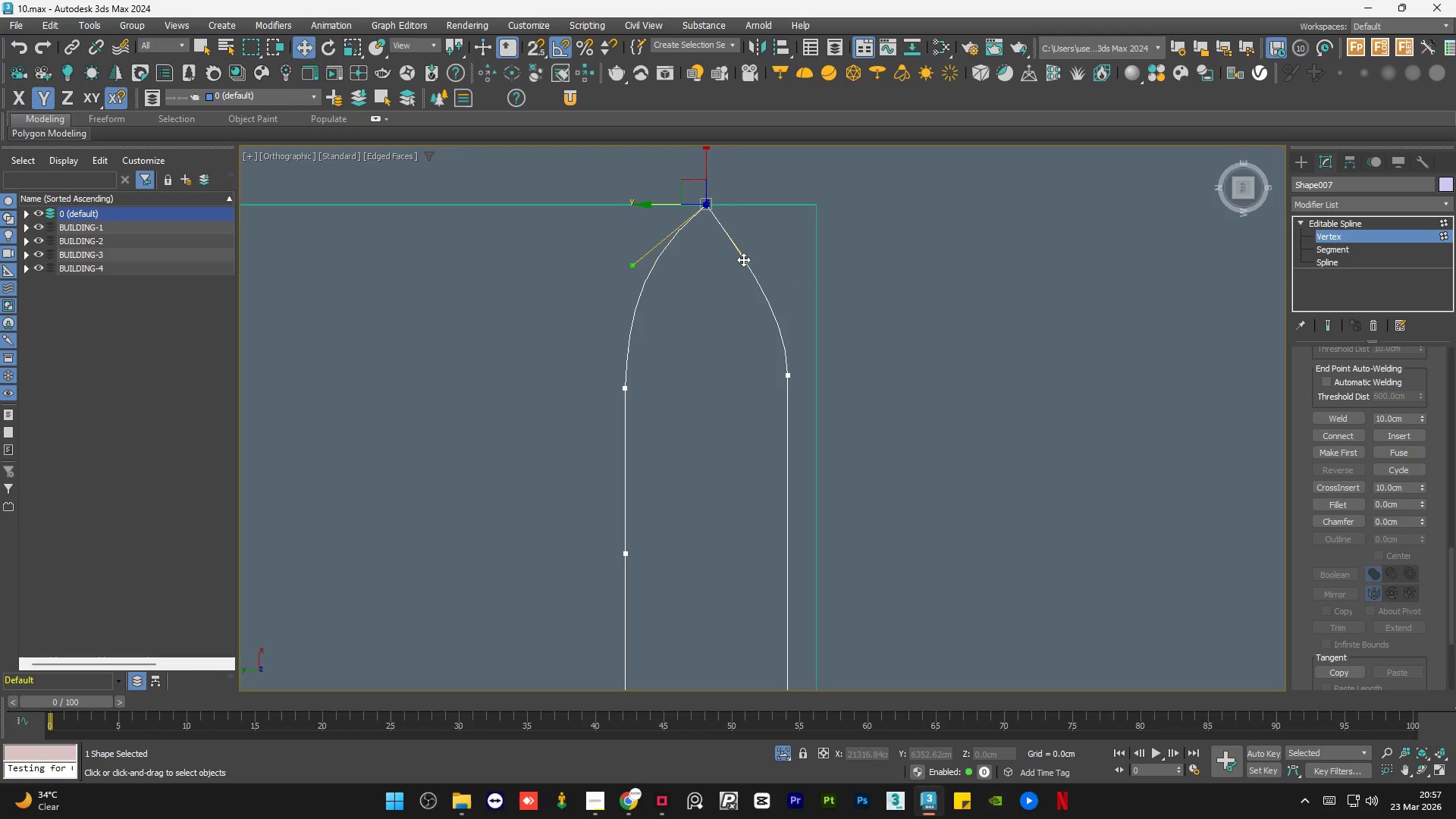 
left_click_drag(start_coordinate=[745, 259], to_coordinate=[766, 246])
 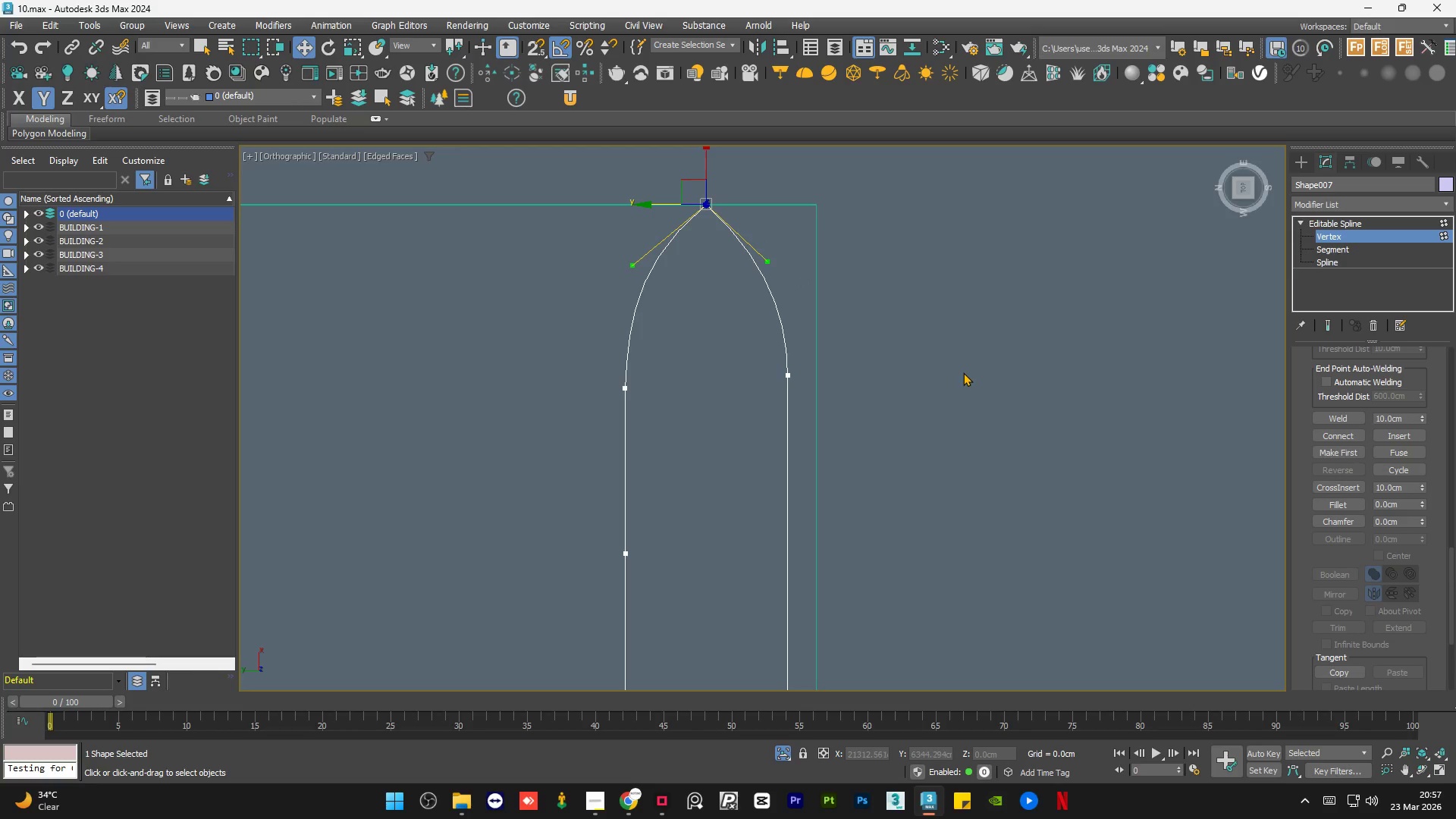 
left_click([963, 372])
 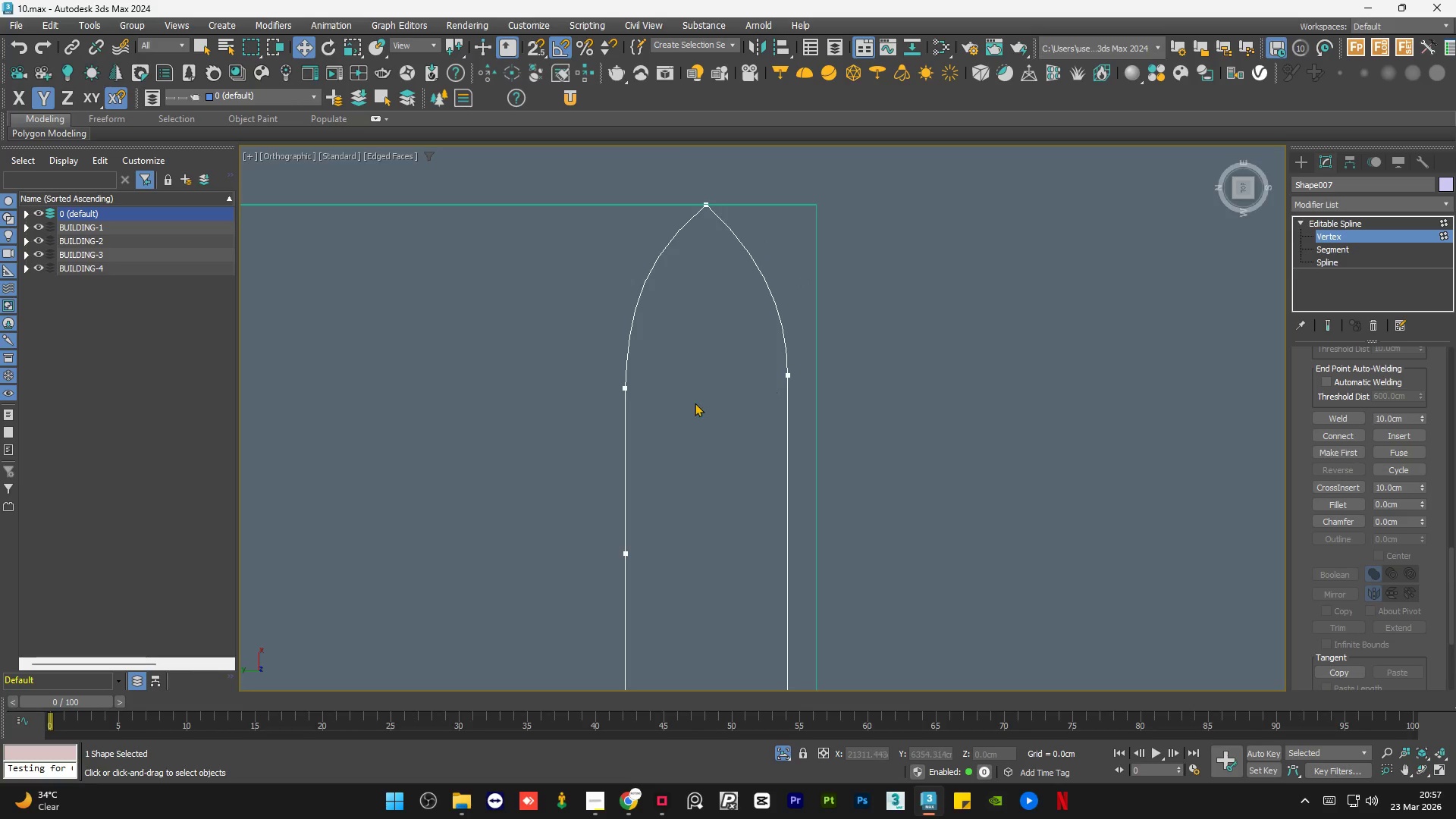 
left_click_drag(start_coordinate=[711, 232], to_coordinate=[690, 265])
 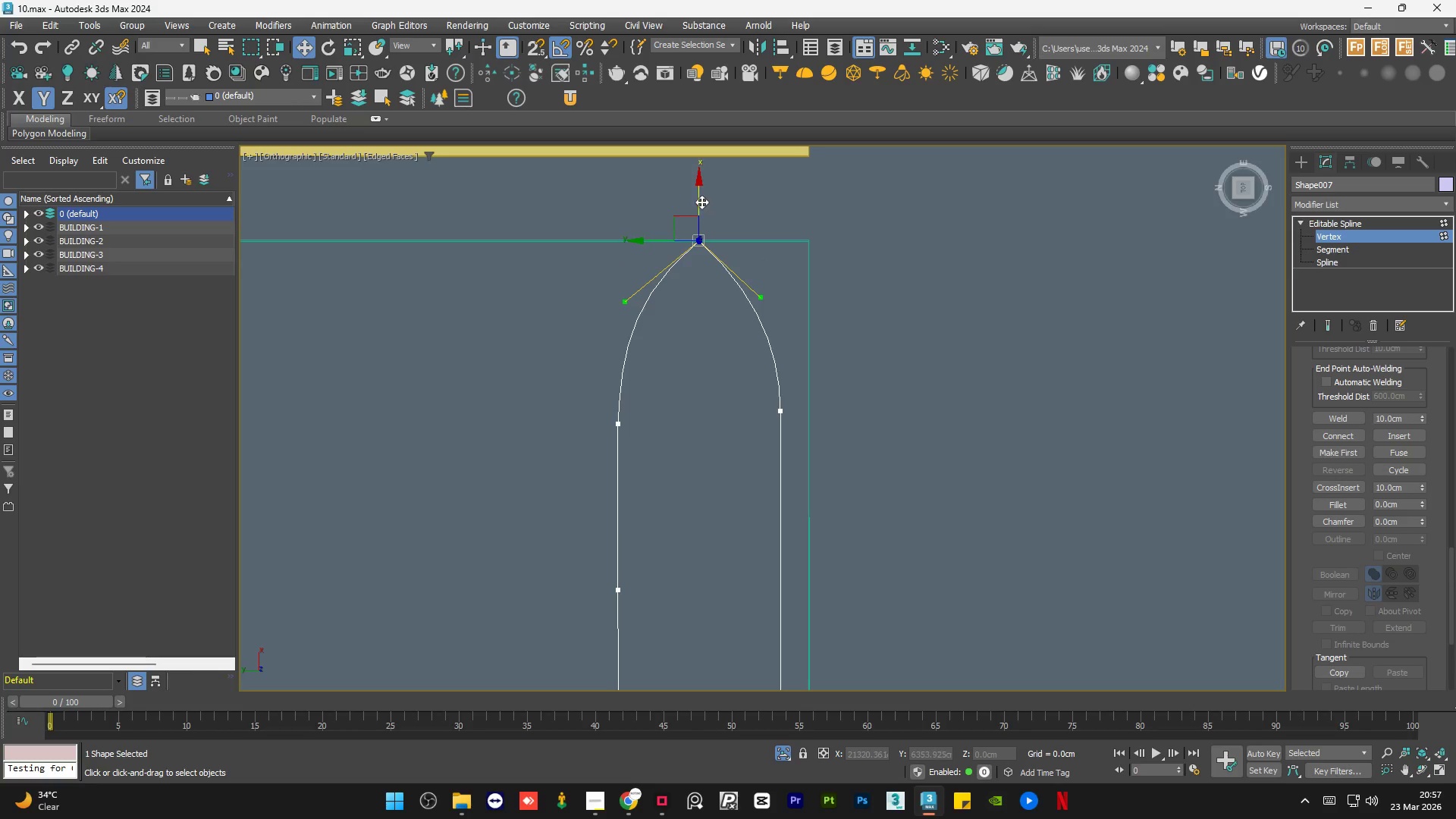 
scroll: coordinate [703, 316], scroll_direction: none, amount: 0.0
 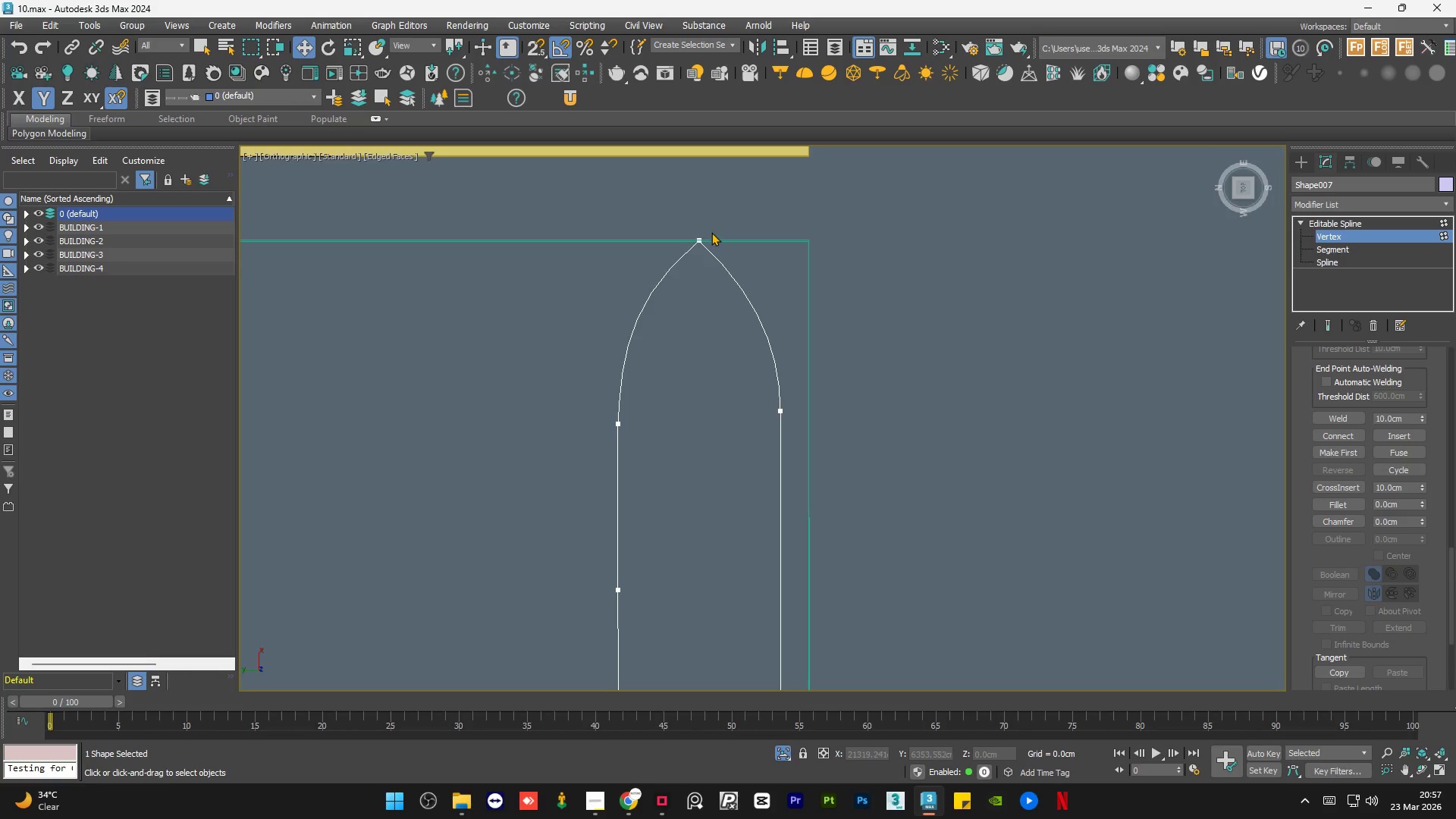 
left_click_drag(start_coordinate=[696, 195], to_coordinate=[717, 256])
 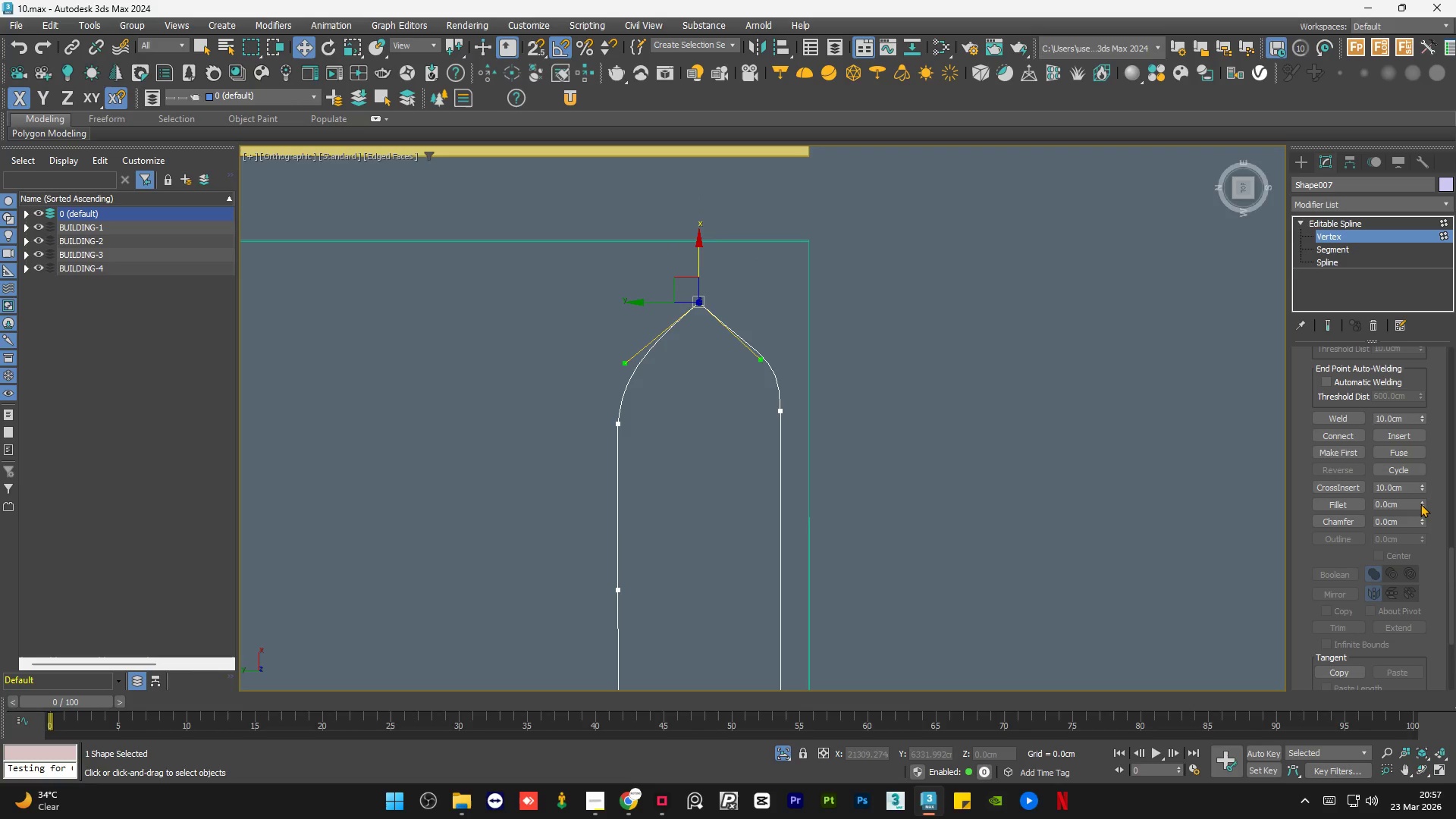 
left_click_drag(start_coordinate=[1418, 500], to_coordinate=[1429, 558])
 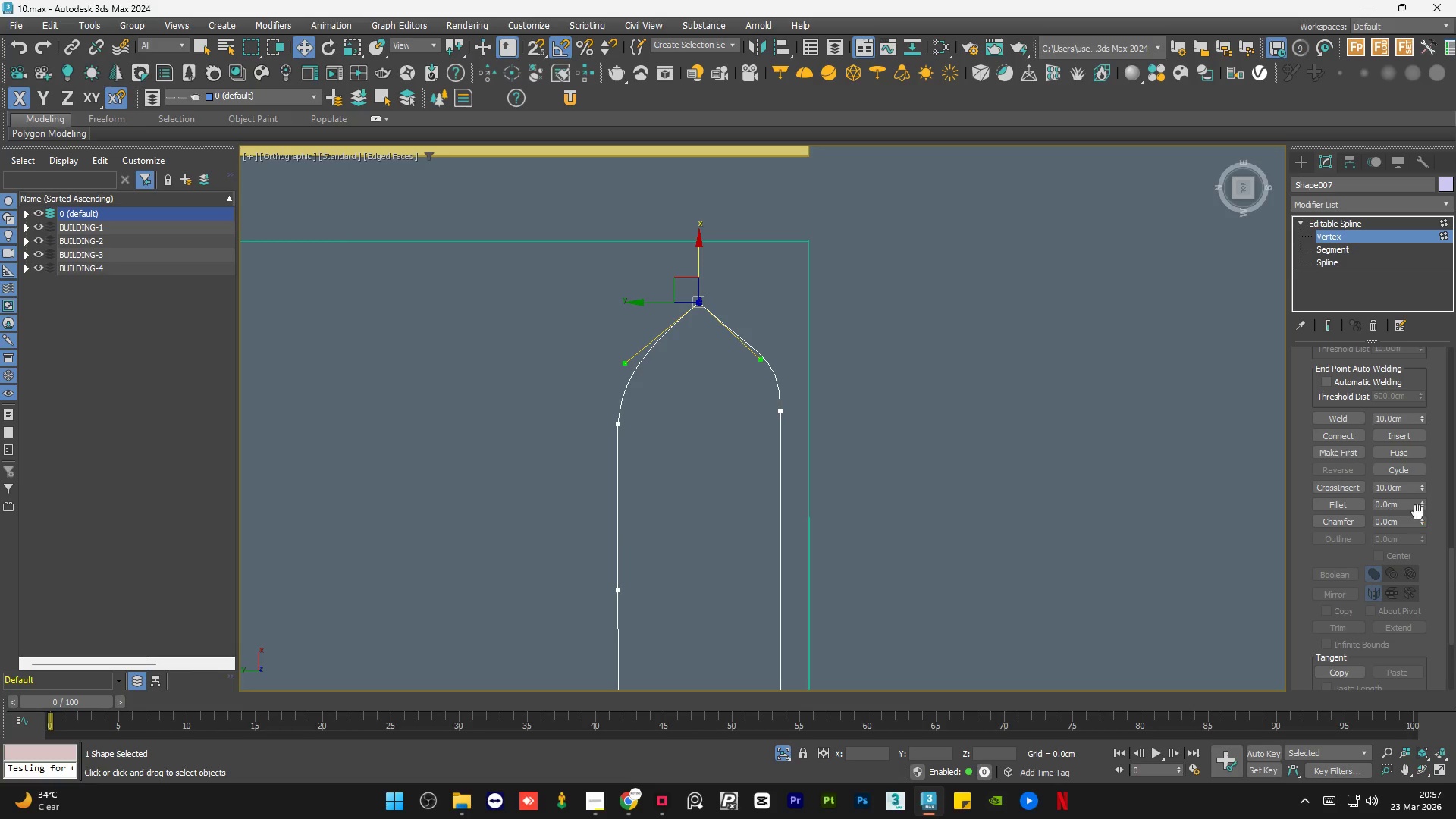 
left_click_drag(start_coordinate=[1419, 520], to_coordinate=[1410, 607])
 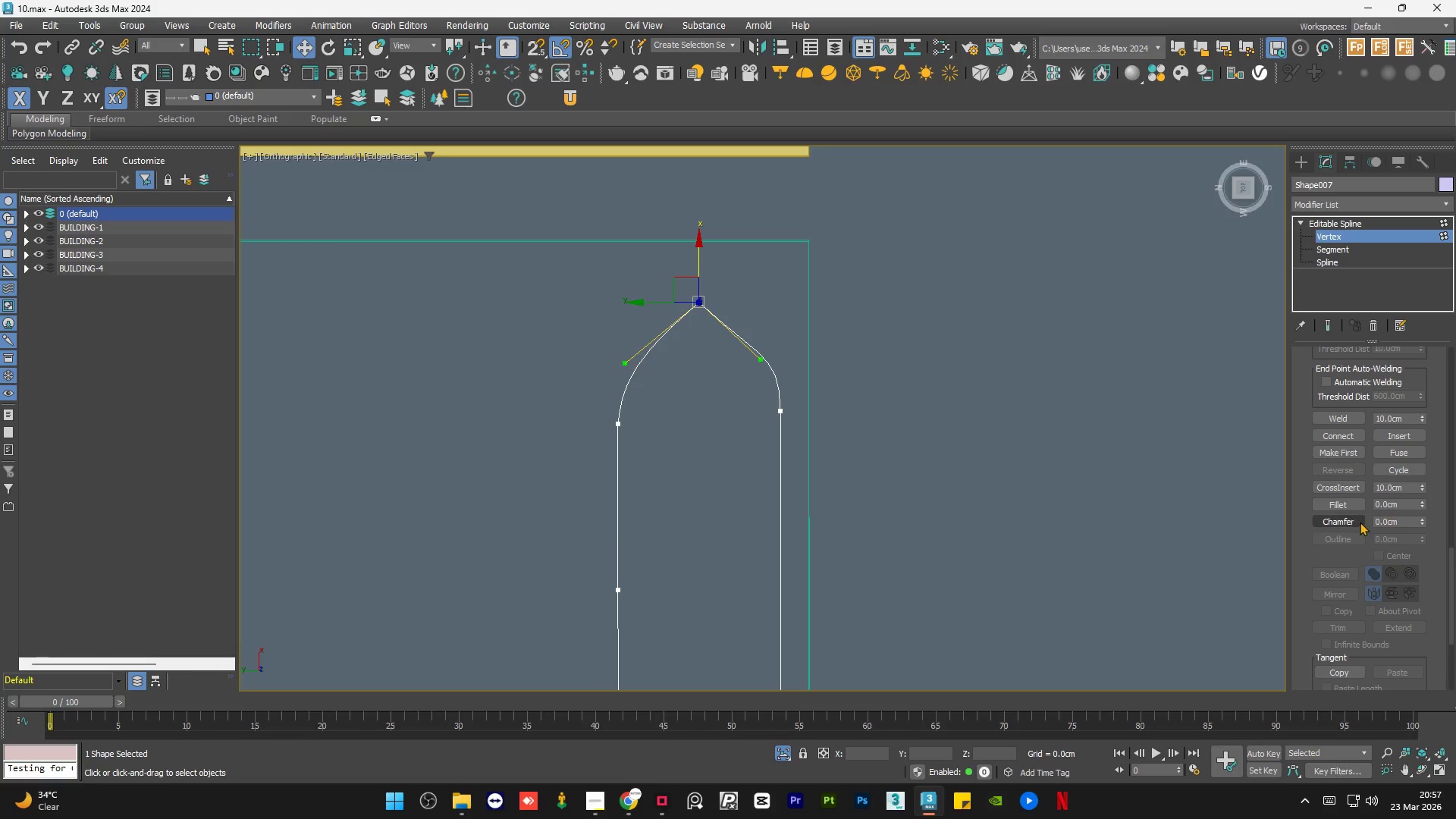 
left_click([1359, 522])
 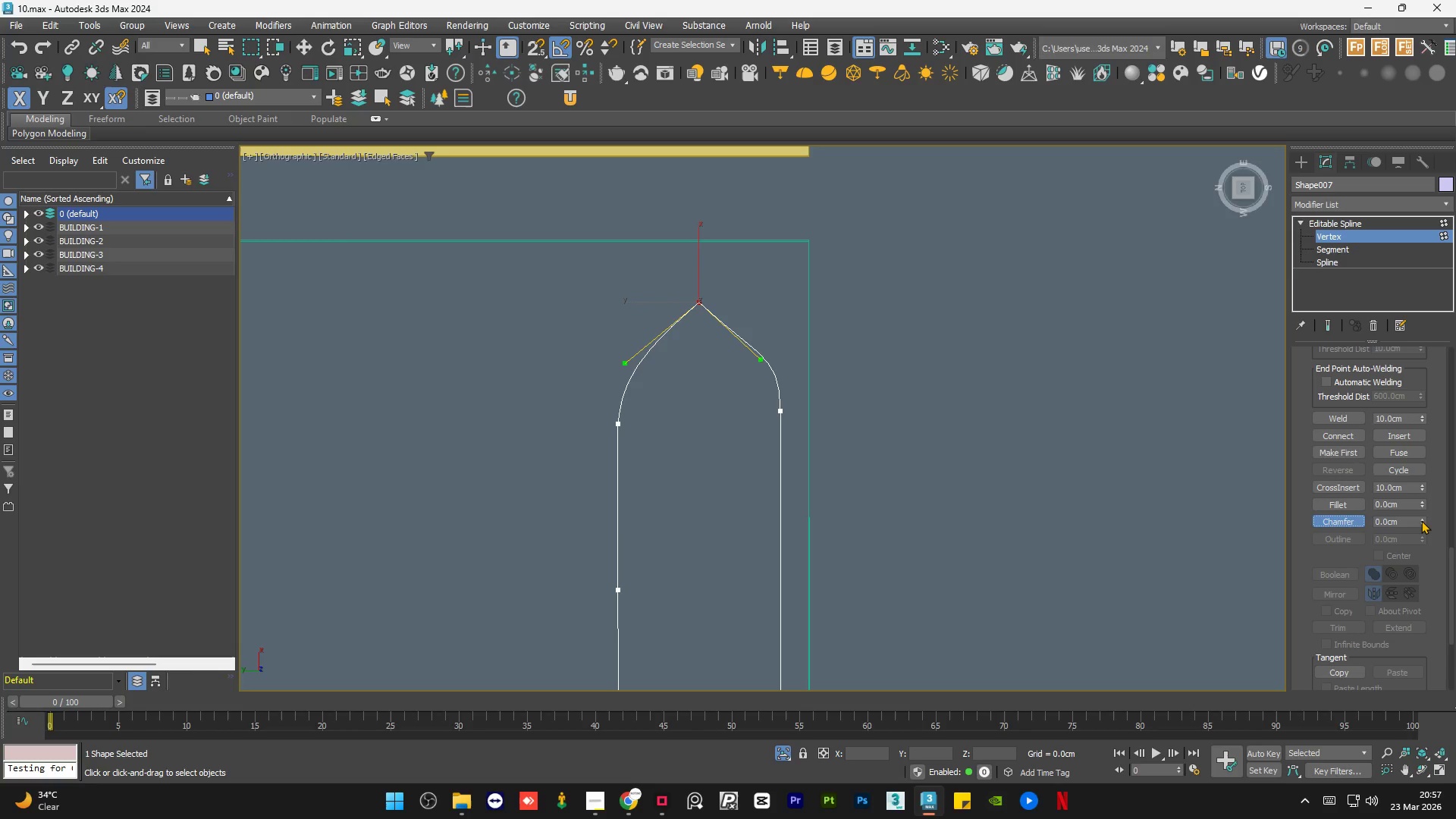 
left_click_drag(start_coordinate=[1421, 518], to_coordinate=[1437, 601])
 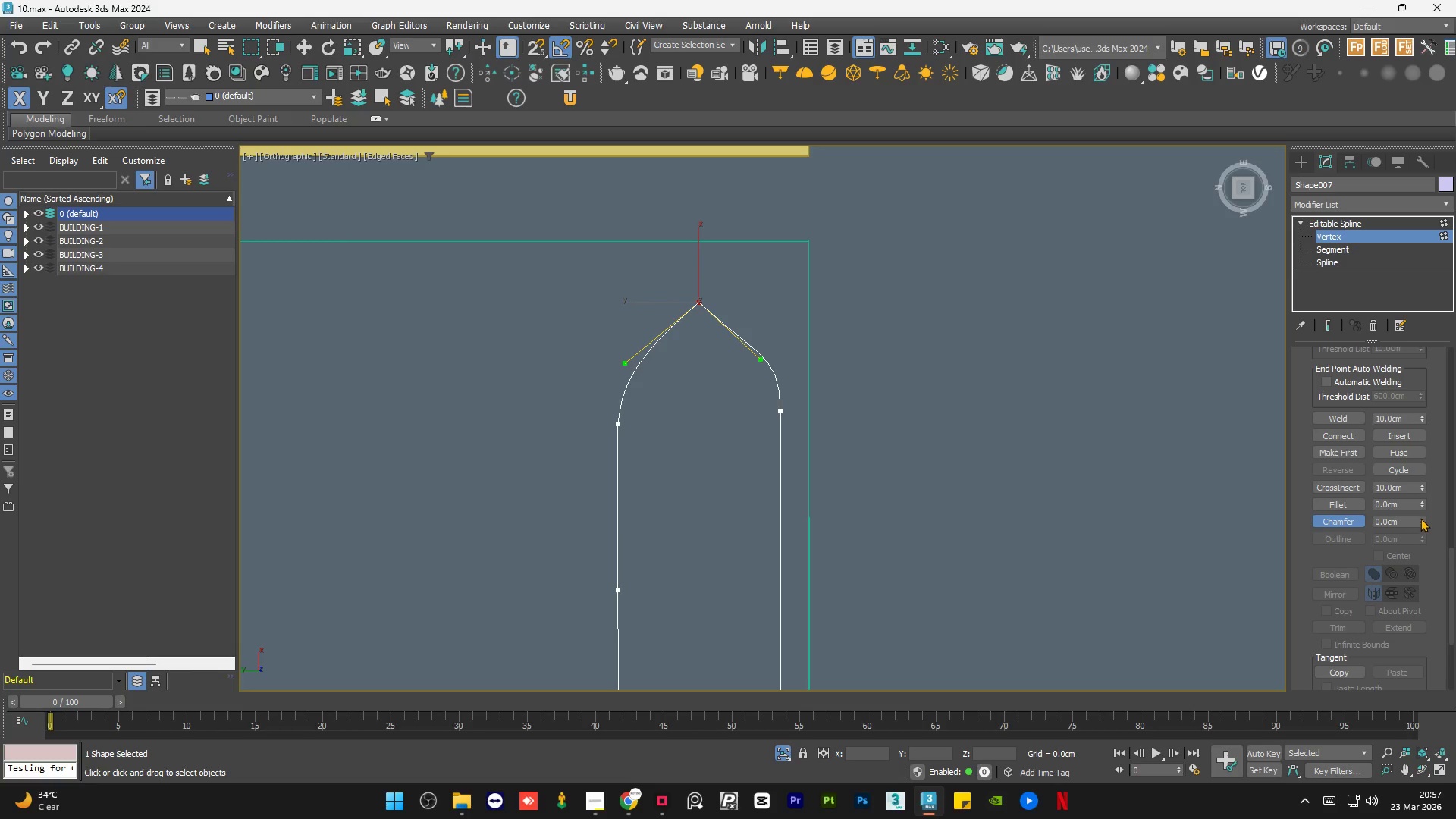 
left_click_drag(start_coordinate=[1420, 519], to_coordinate=[1432, 520])
 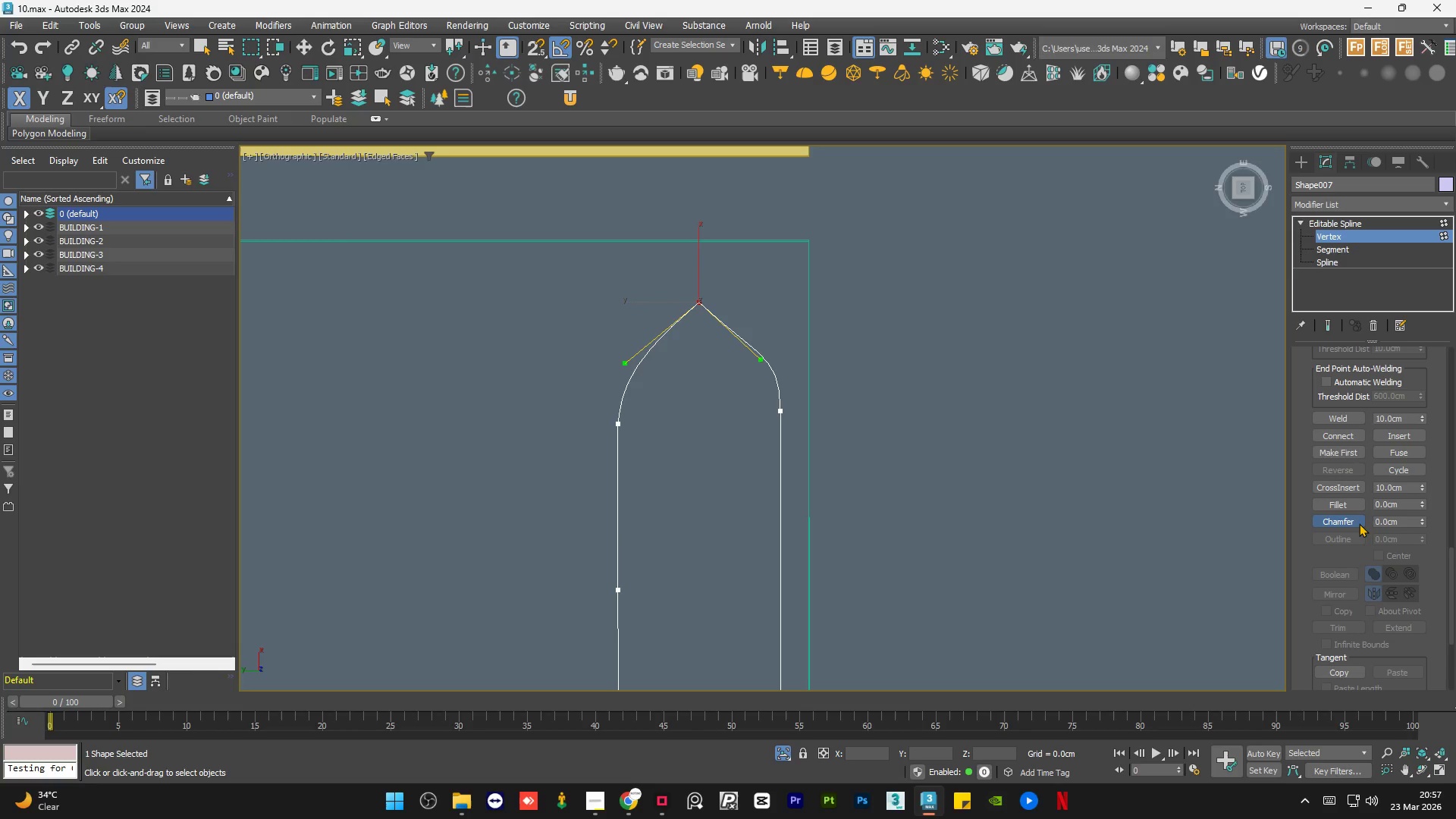 
left_click([1358, 523])
 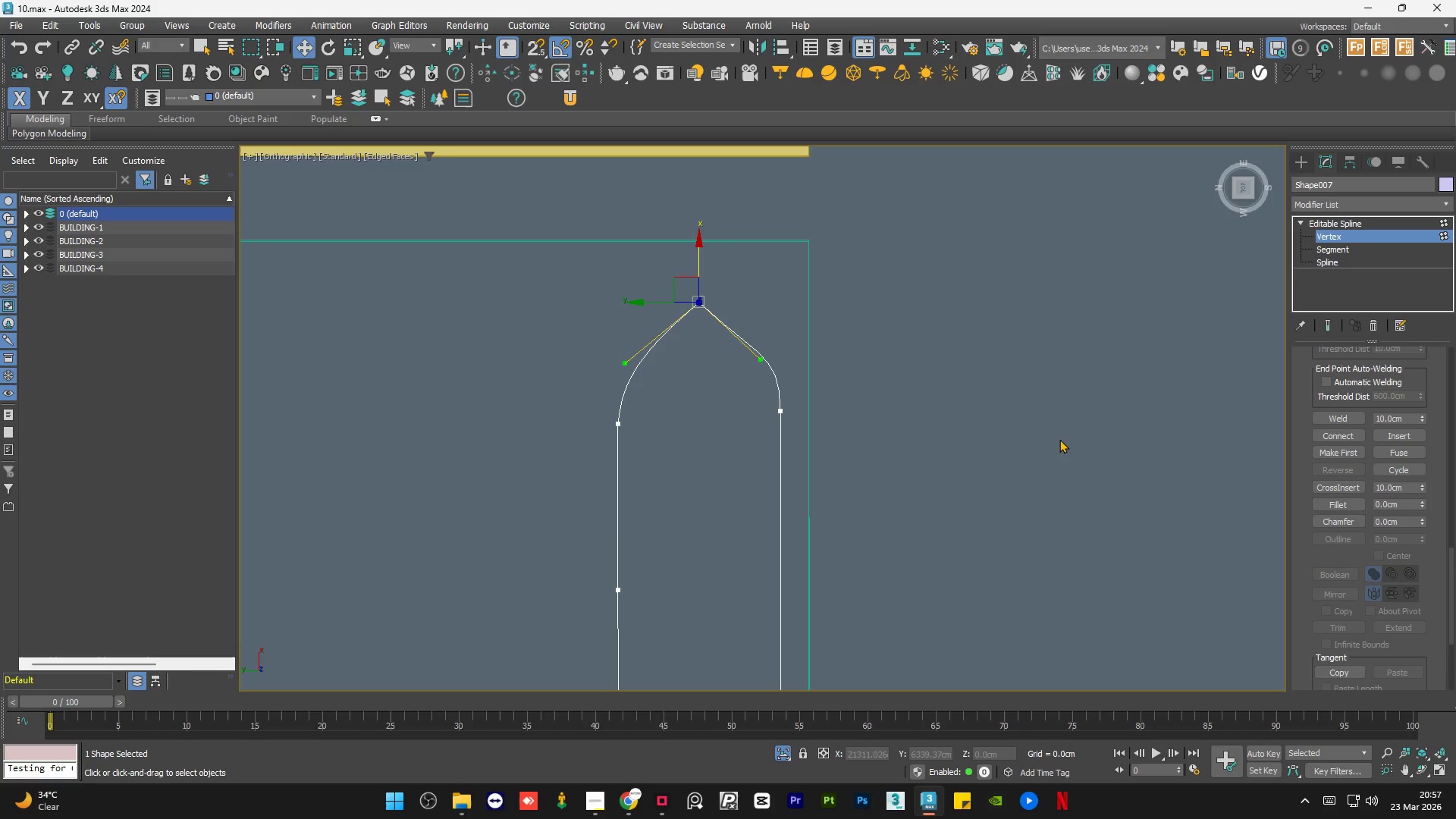 
left_click([1031, 427])
 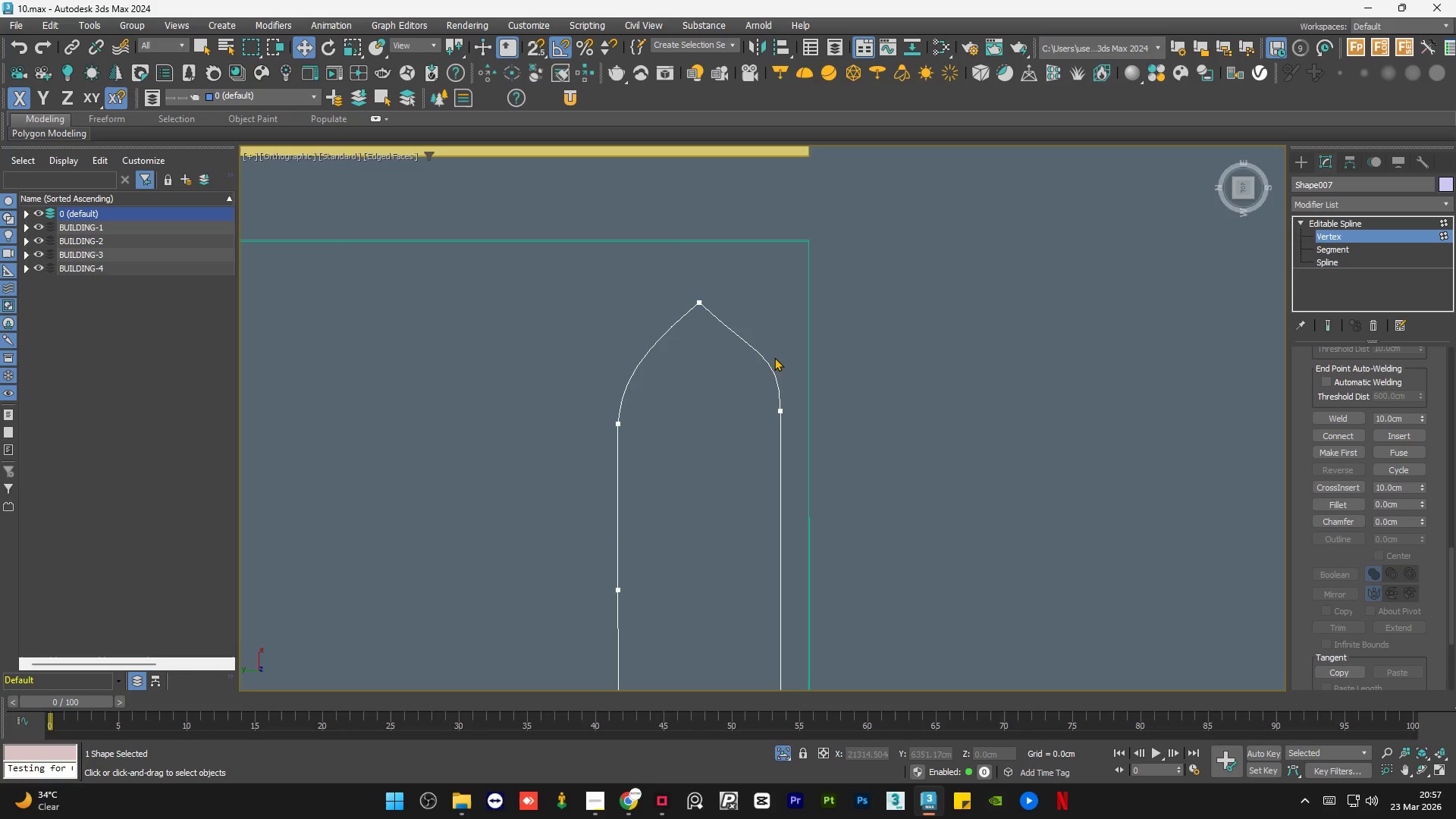 
key(Control+Z)
 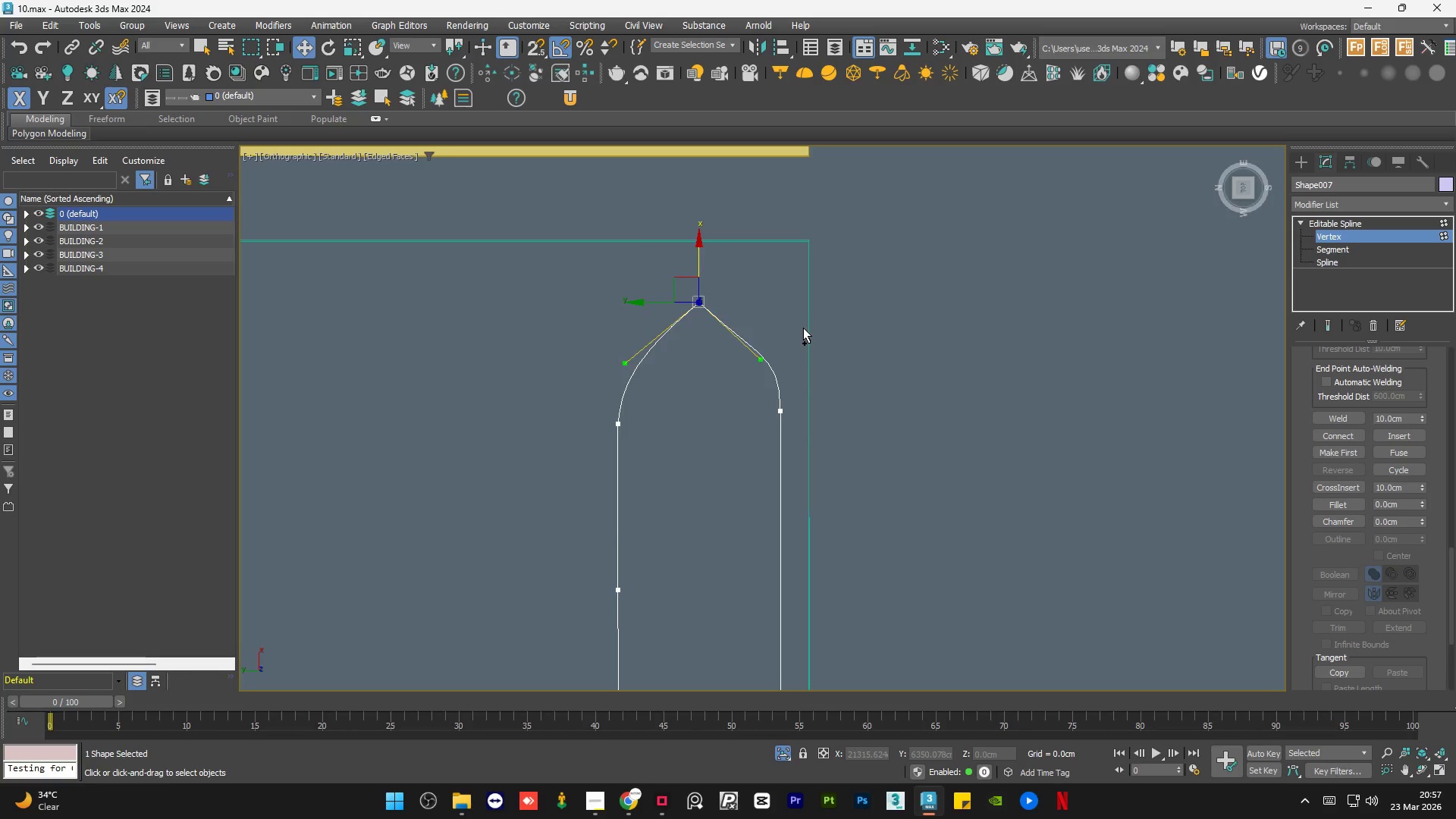 
key(Control+Z)
 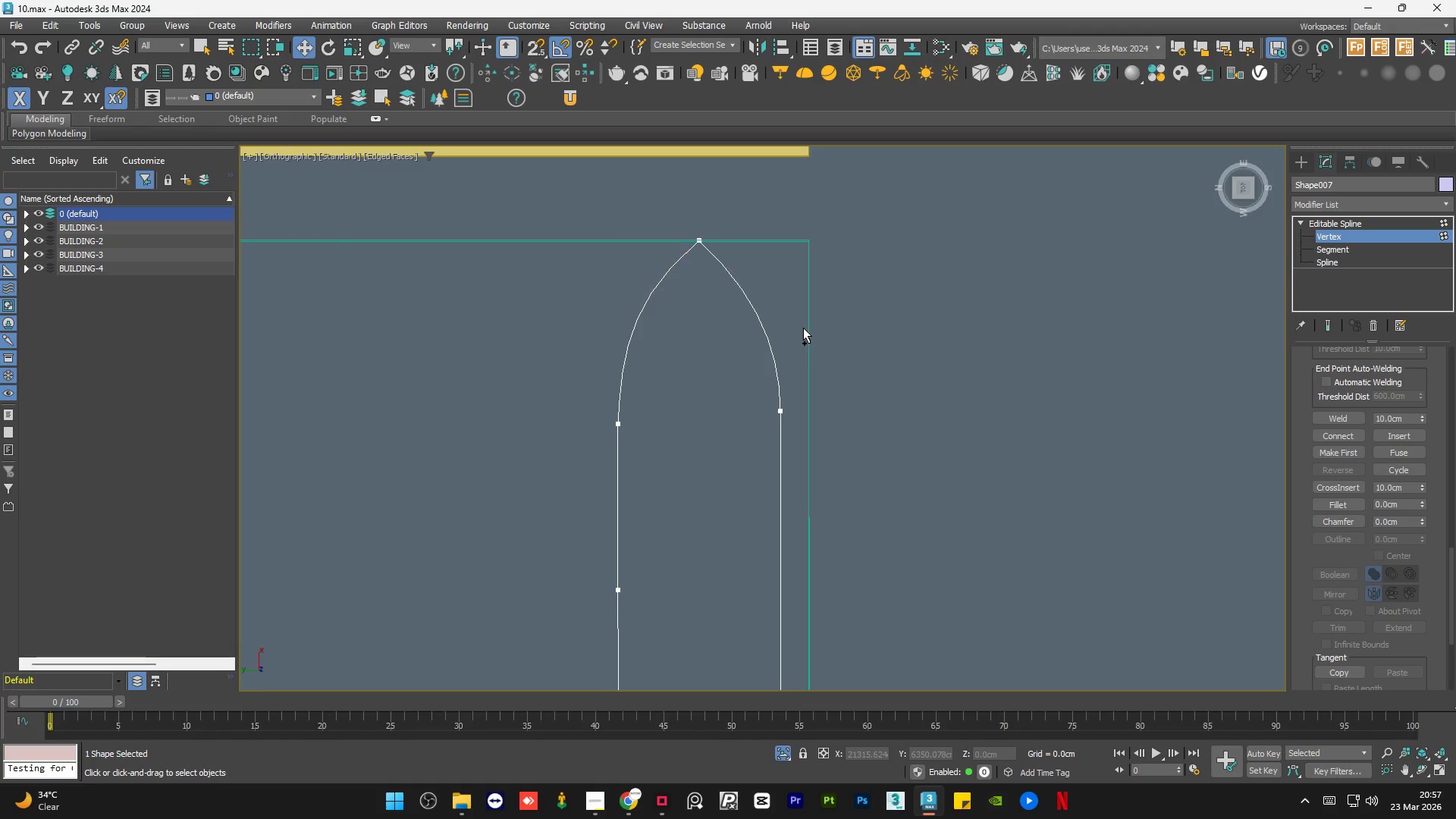 
key(Control+Z)
 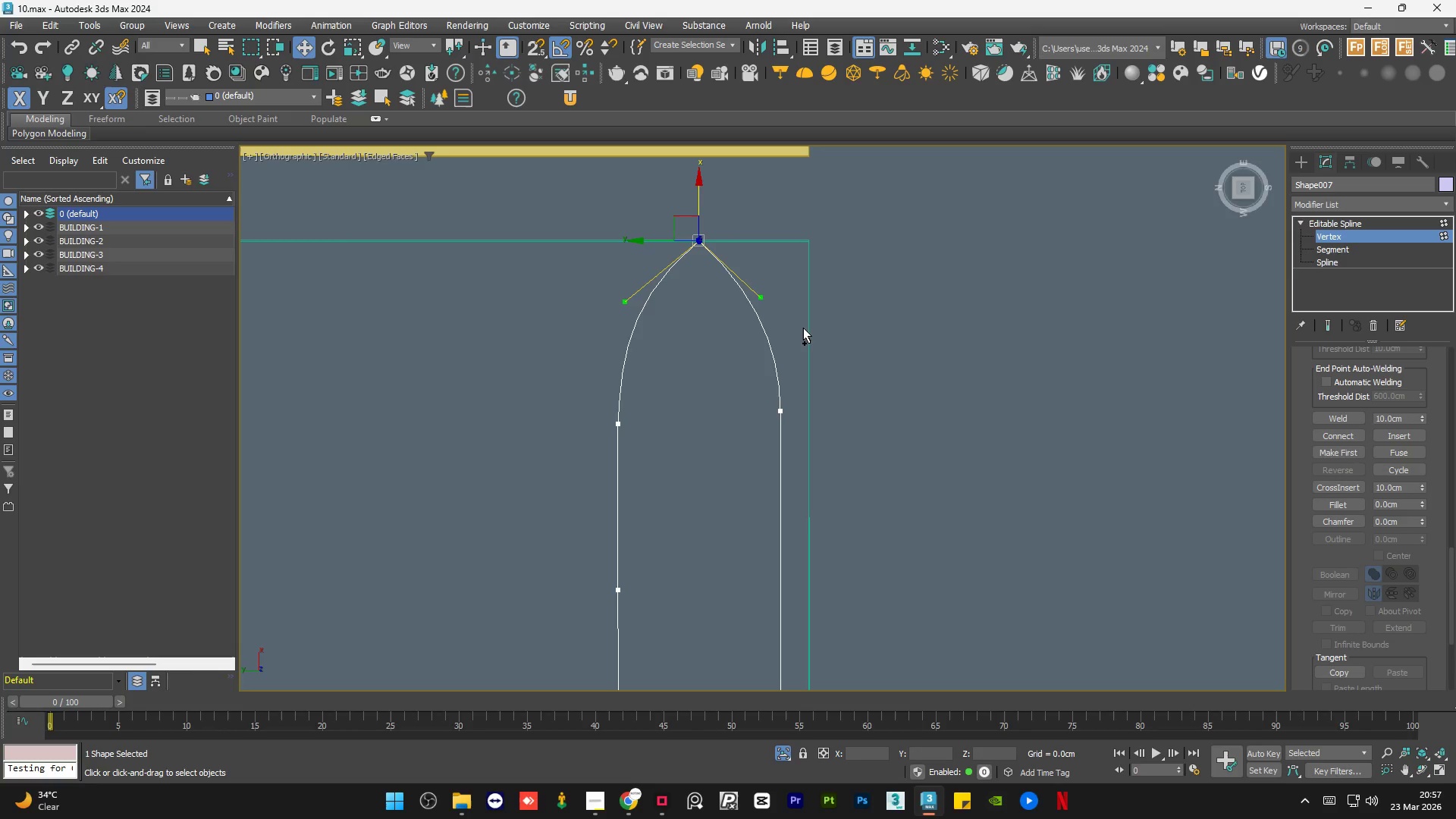 
key(Control+Z)
 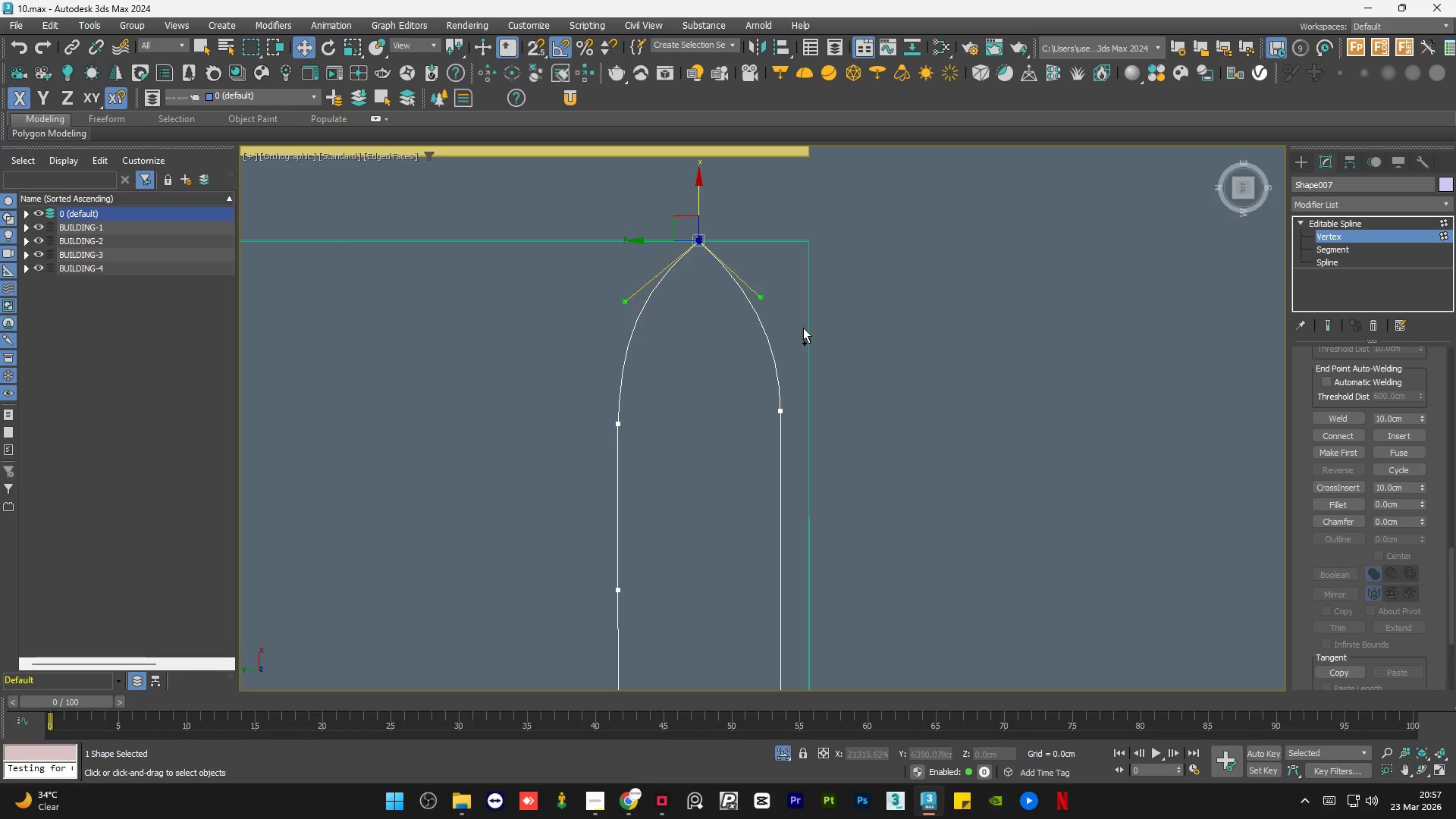 
key(Control+Z)
 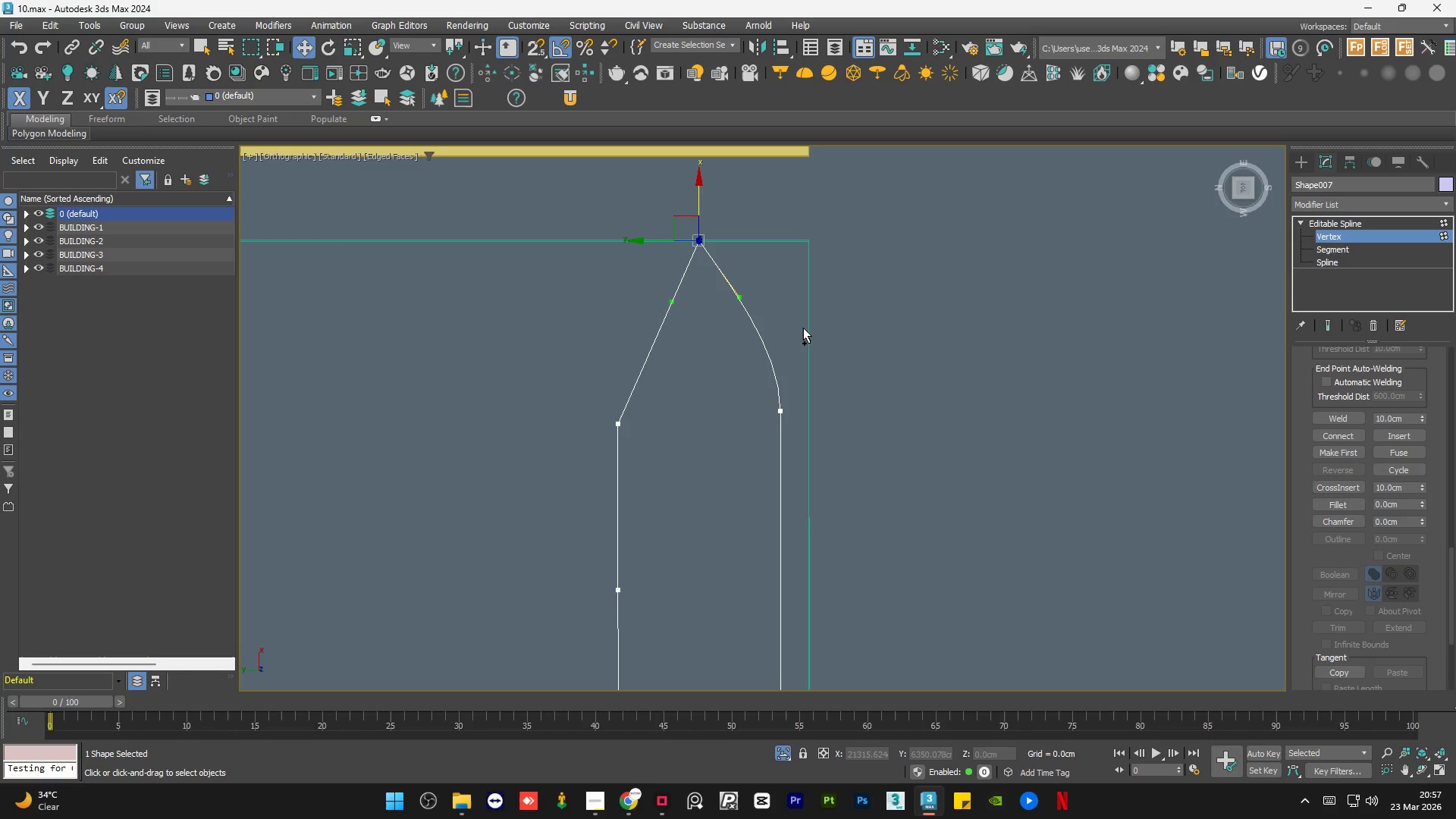 
key(Control+Z)
 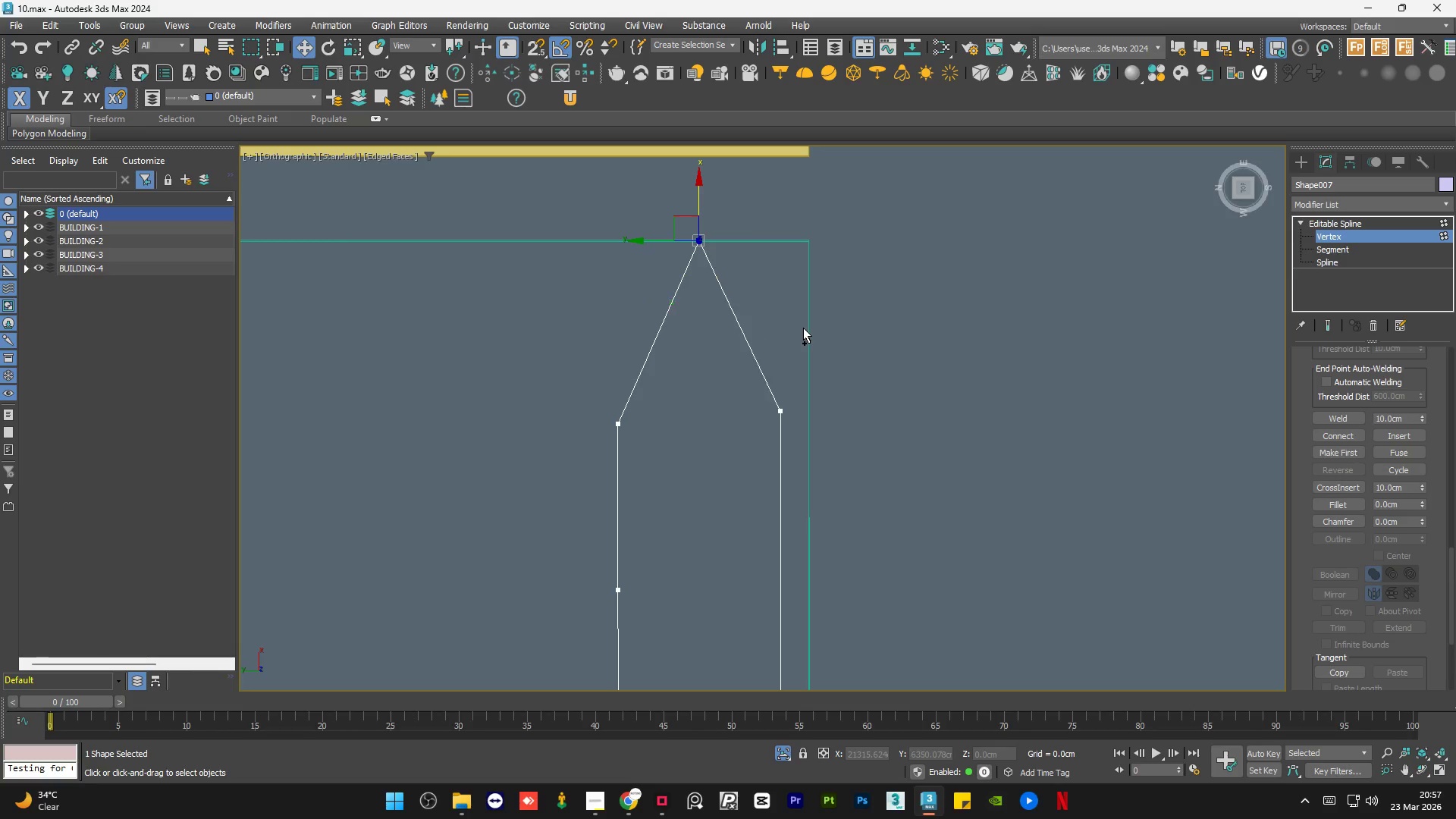 
key(Control+Z)
 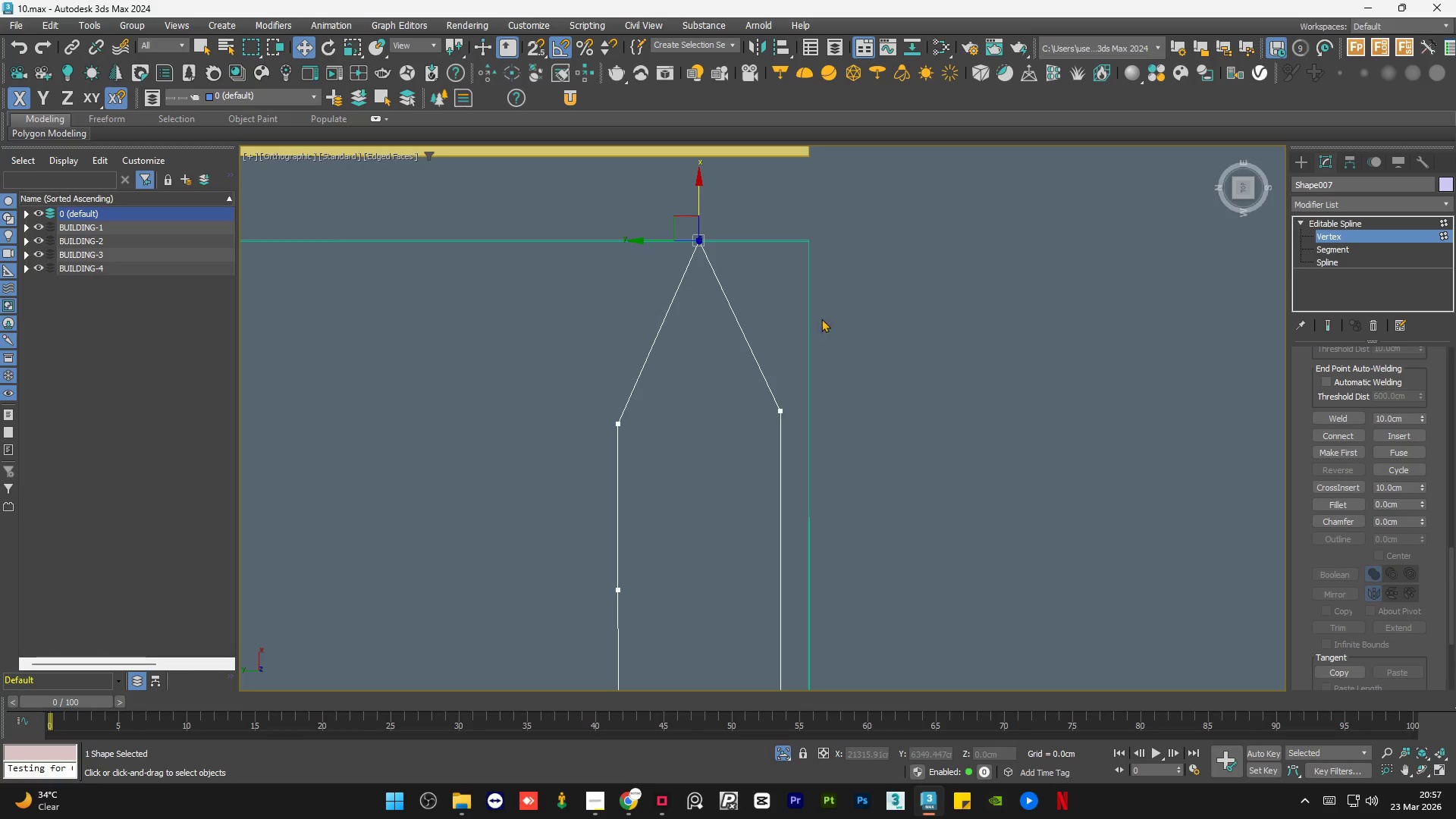 
left_click([858, 312])
 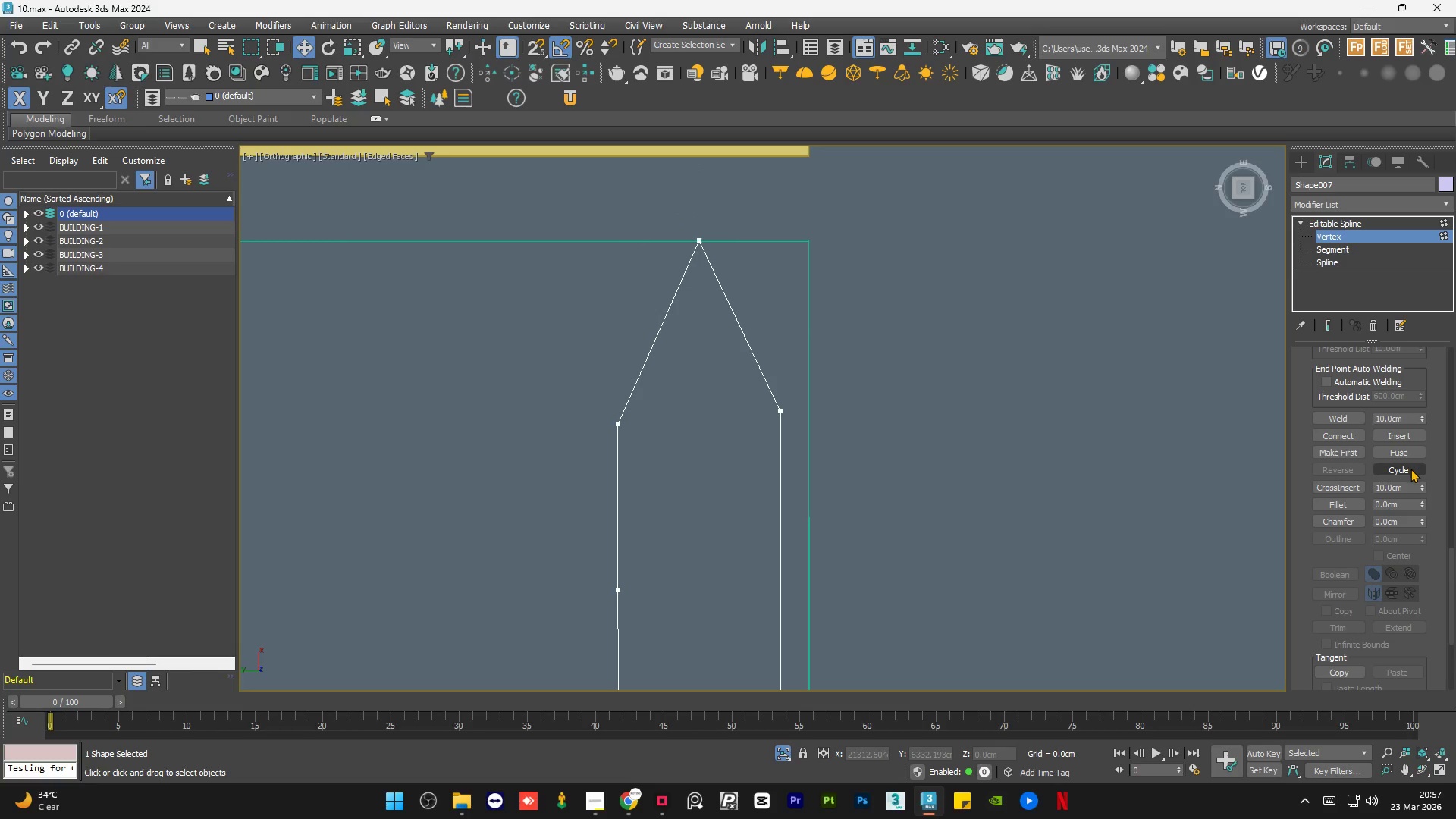 
wait(6.05)
 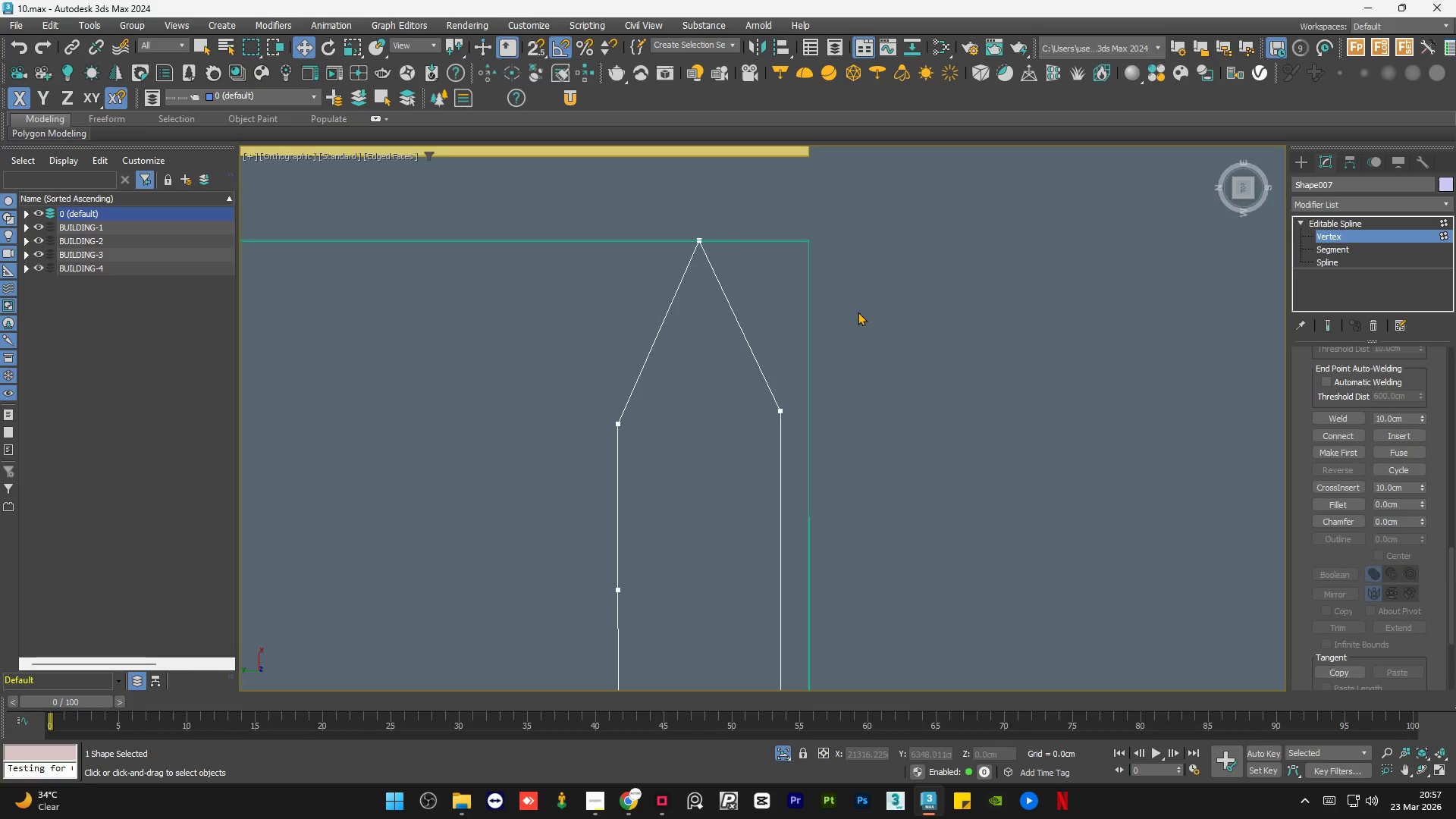 
left_click([754, 221])
 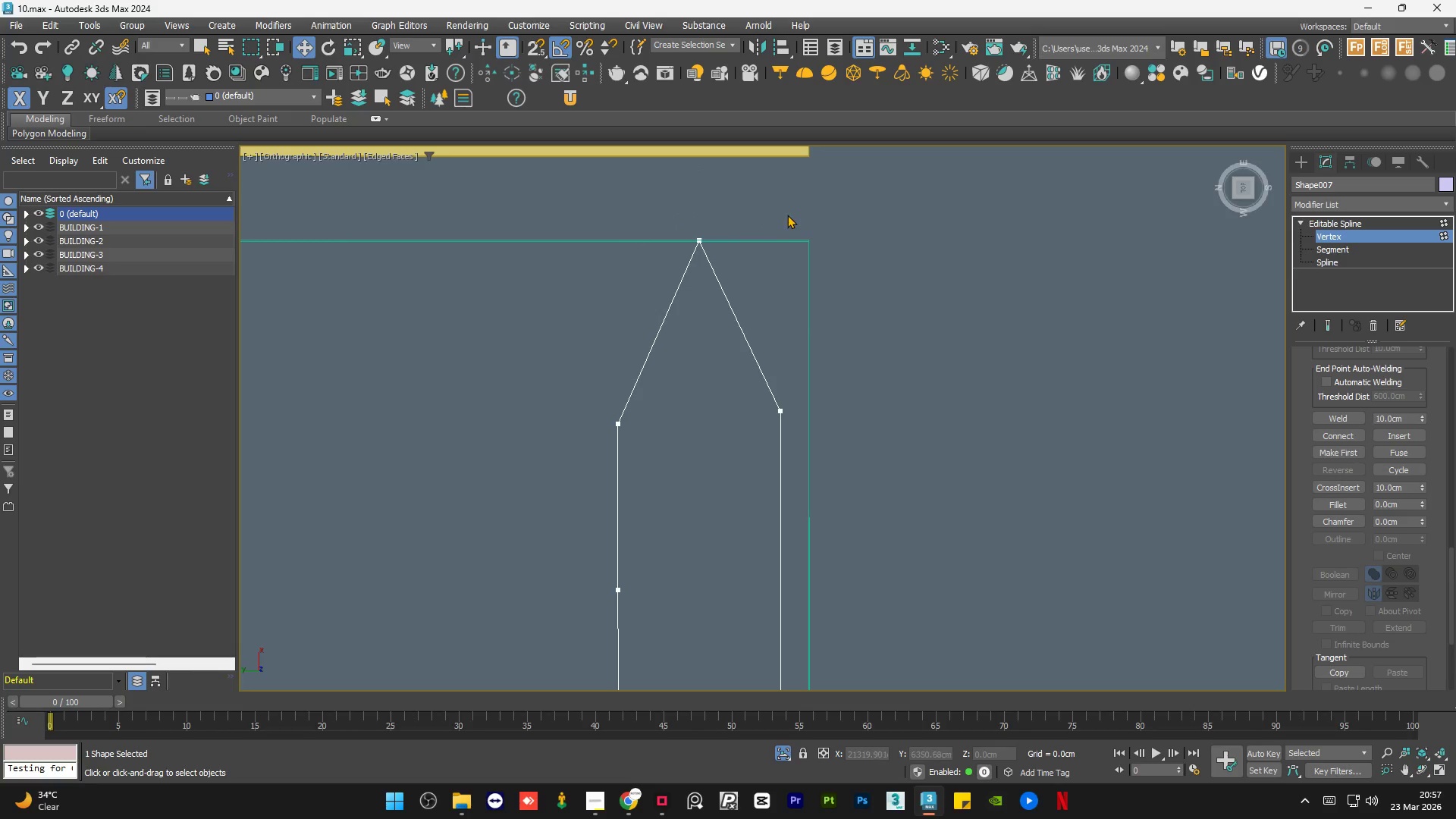 
left_click_drag(start_coordinate=[791, 210], to_coordinate=[577, 450])
 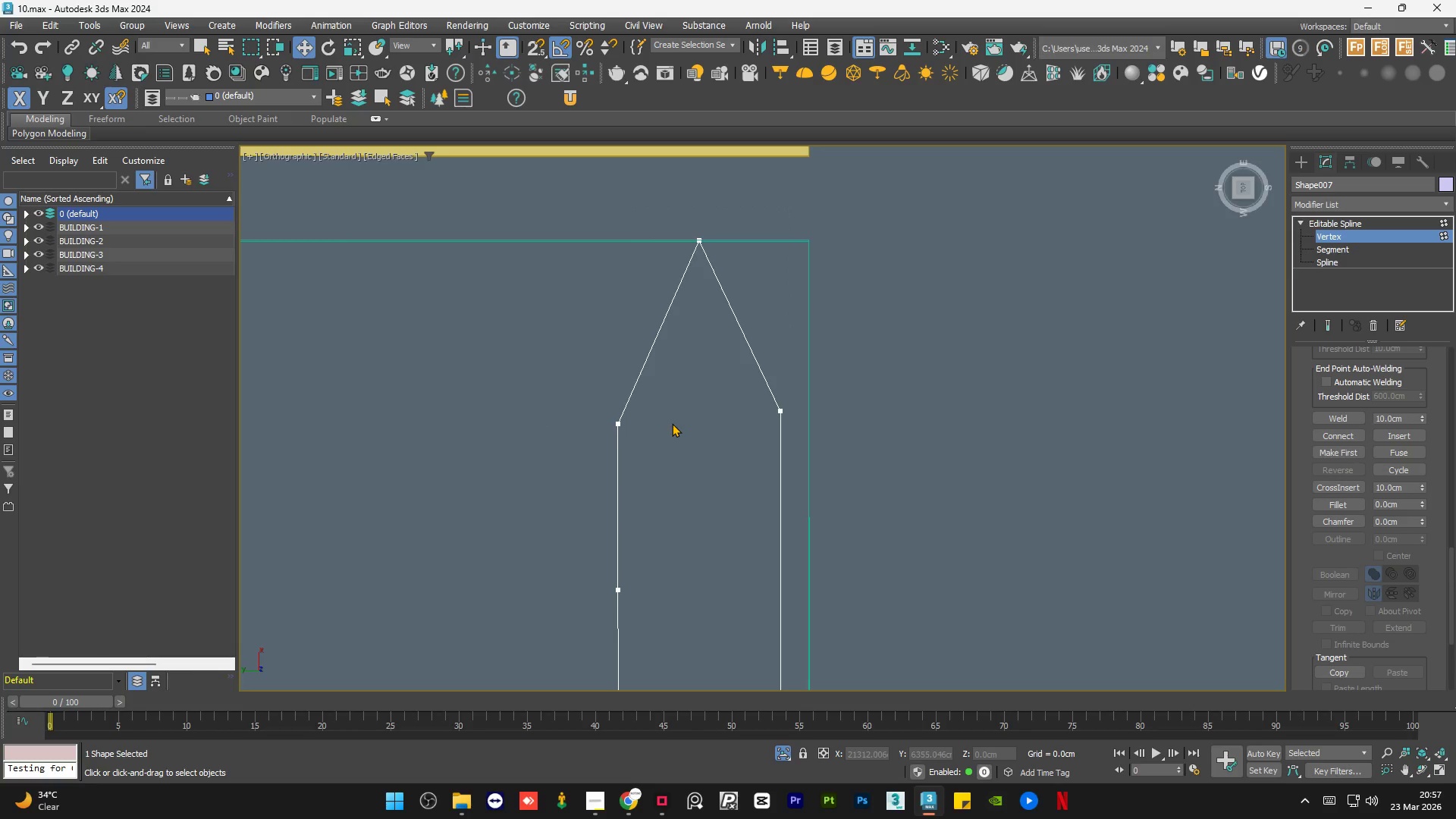 
left_click_drag(start_coordinate=[671, 408], to_coordinate=[552, 469])
 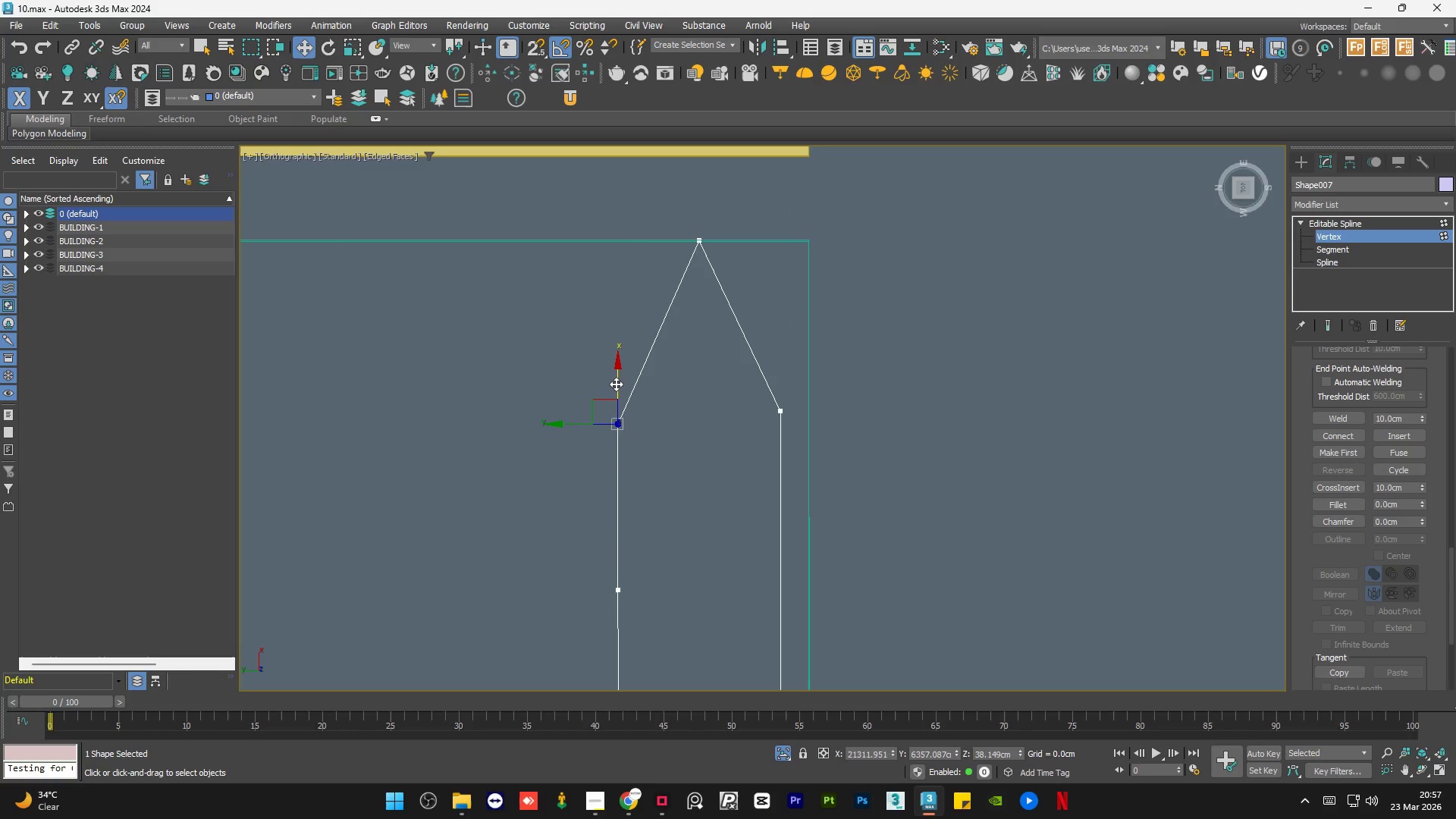 
key(S)
 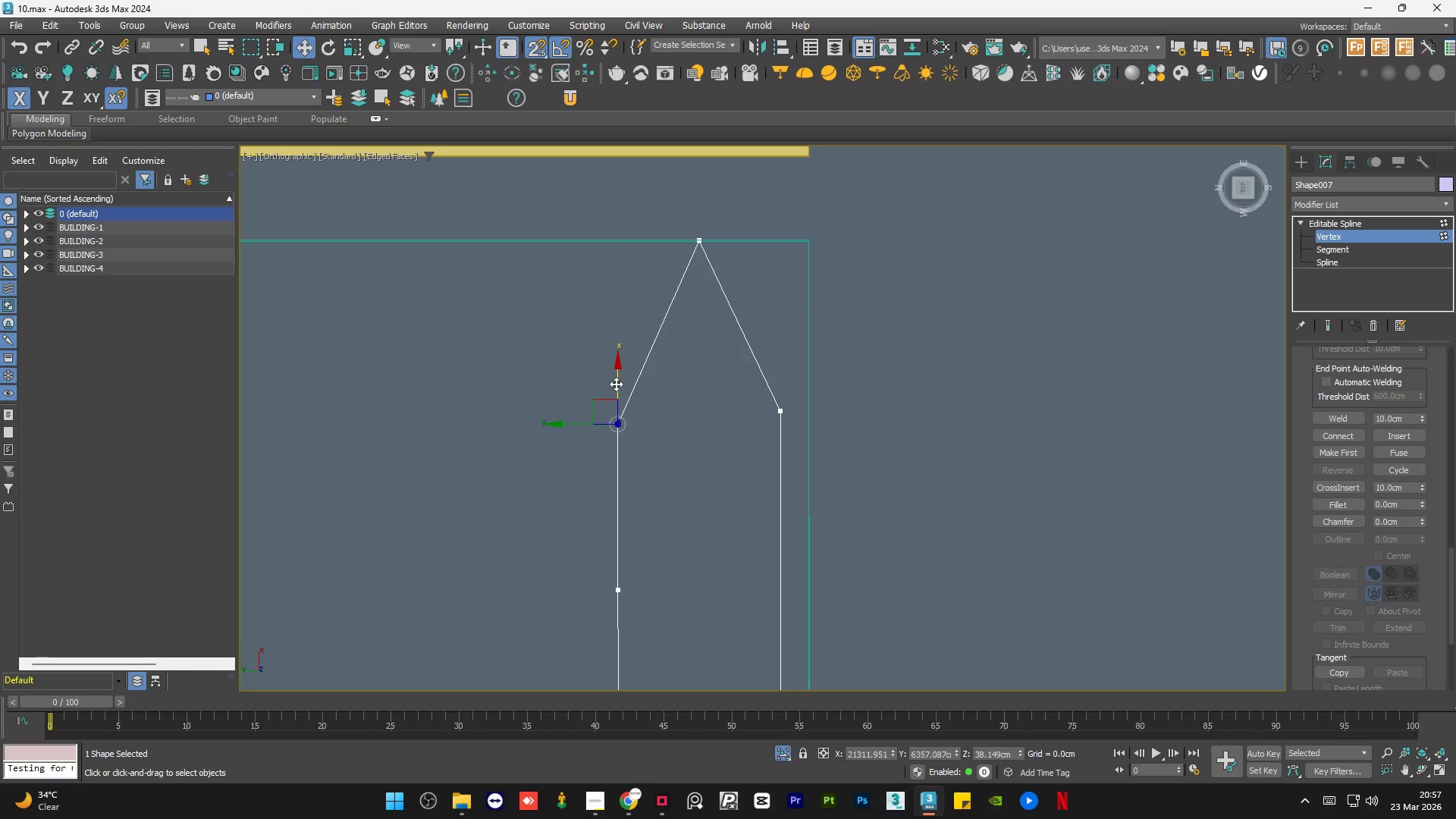 
left_click_drag(start_coordinate=[616, 384], to_coordinate=[786, 410])
 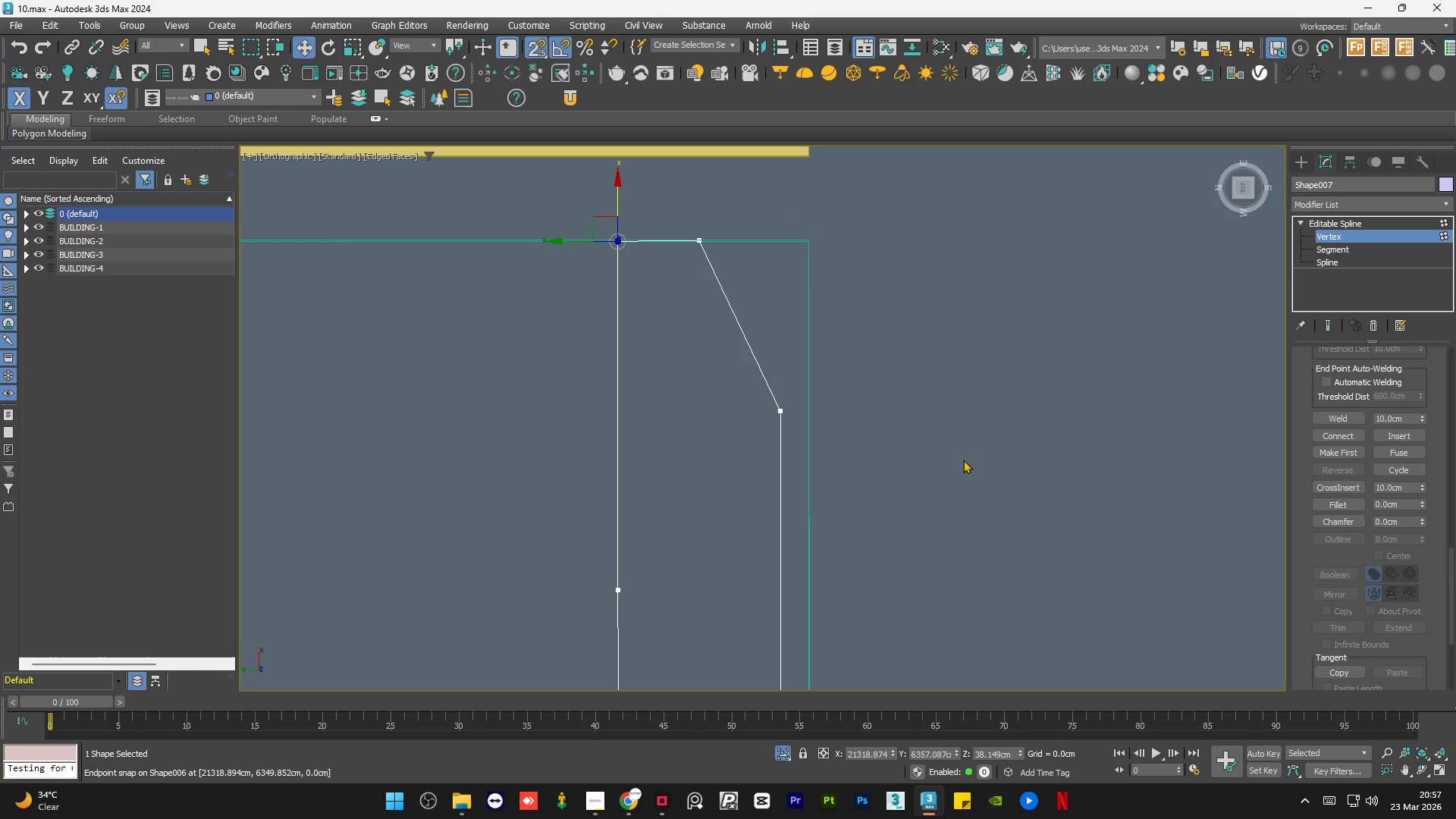 
left_click([968, 460])
 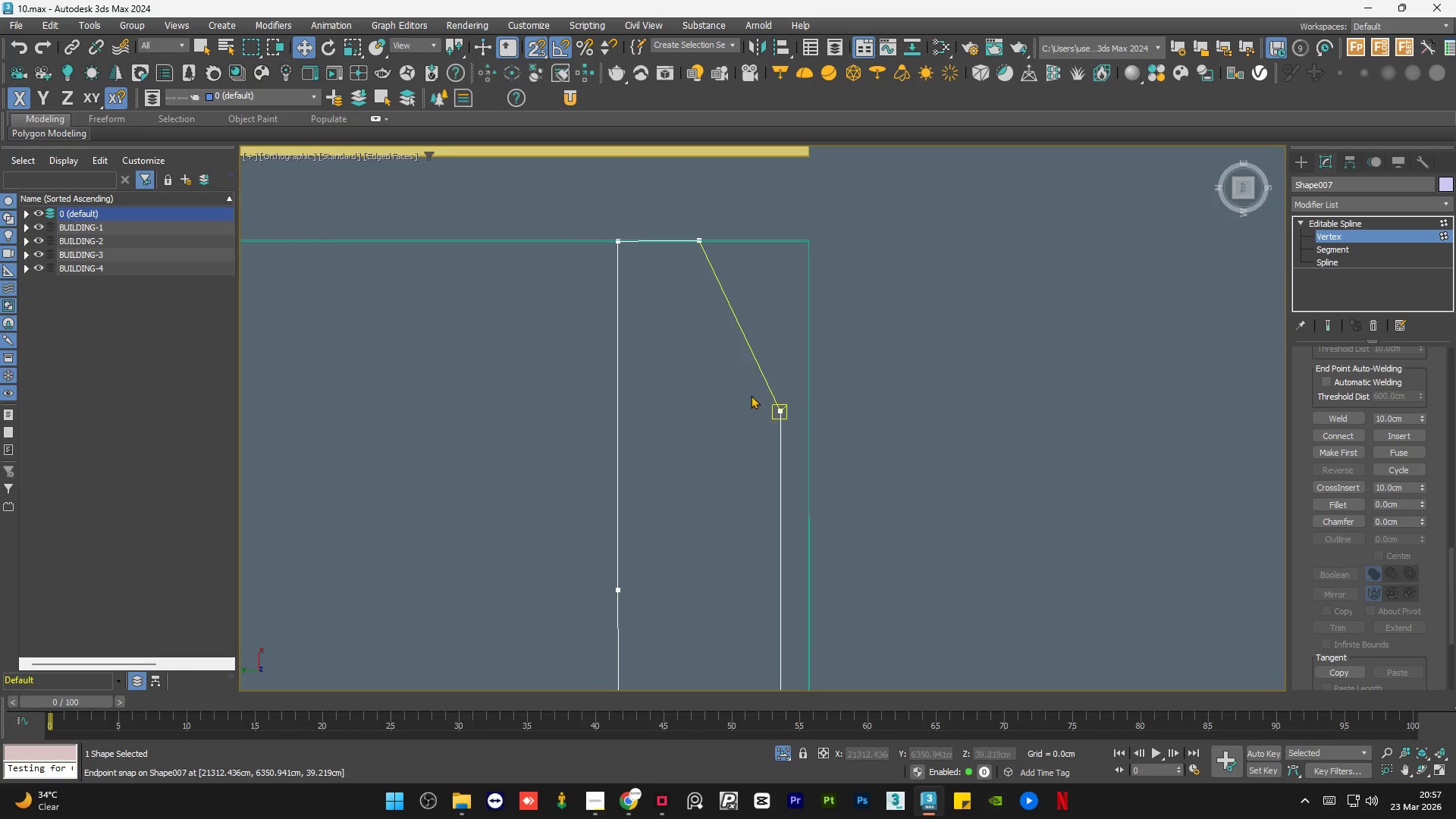 
key(Control+Z)
 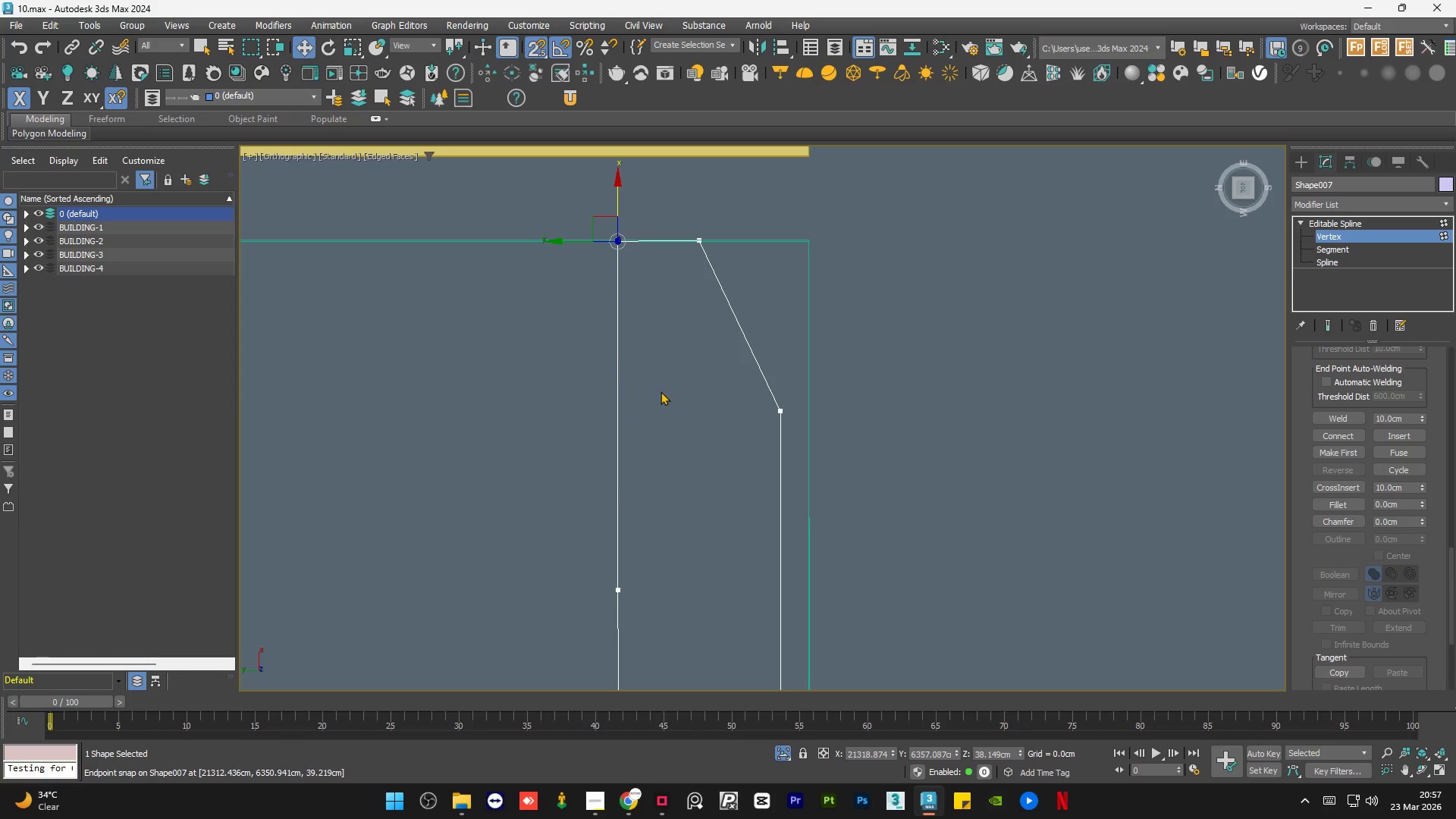 
key(Control+Z)
 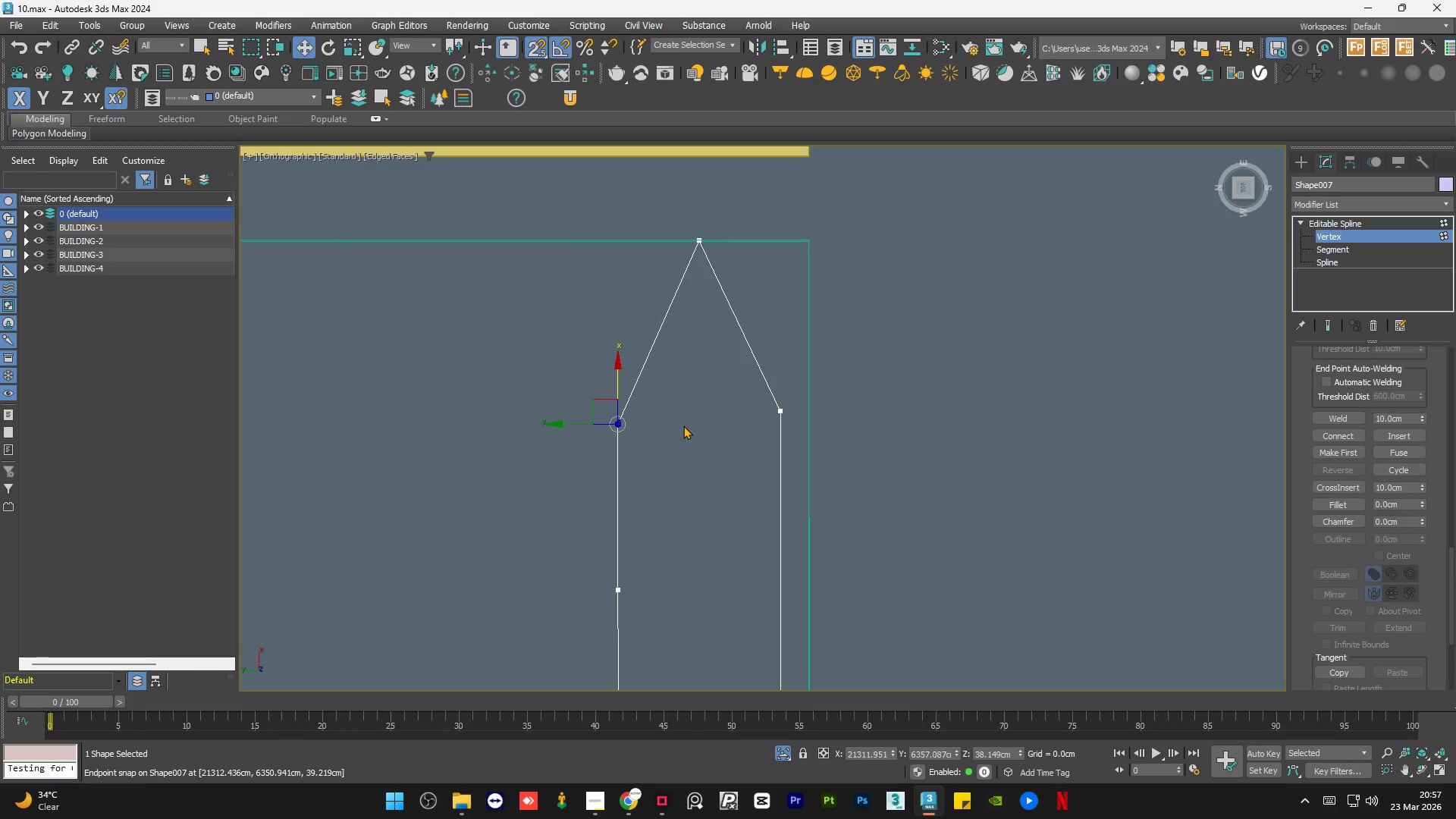 
left_click([685, 434])
 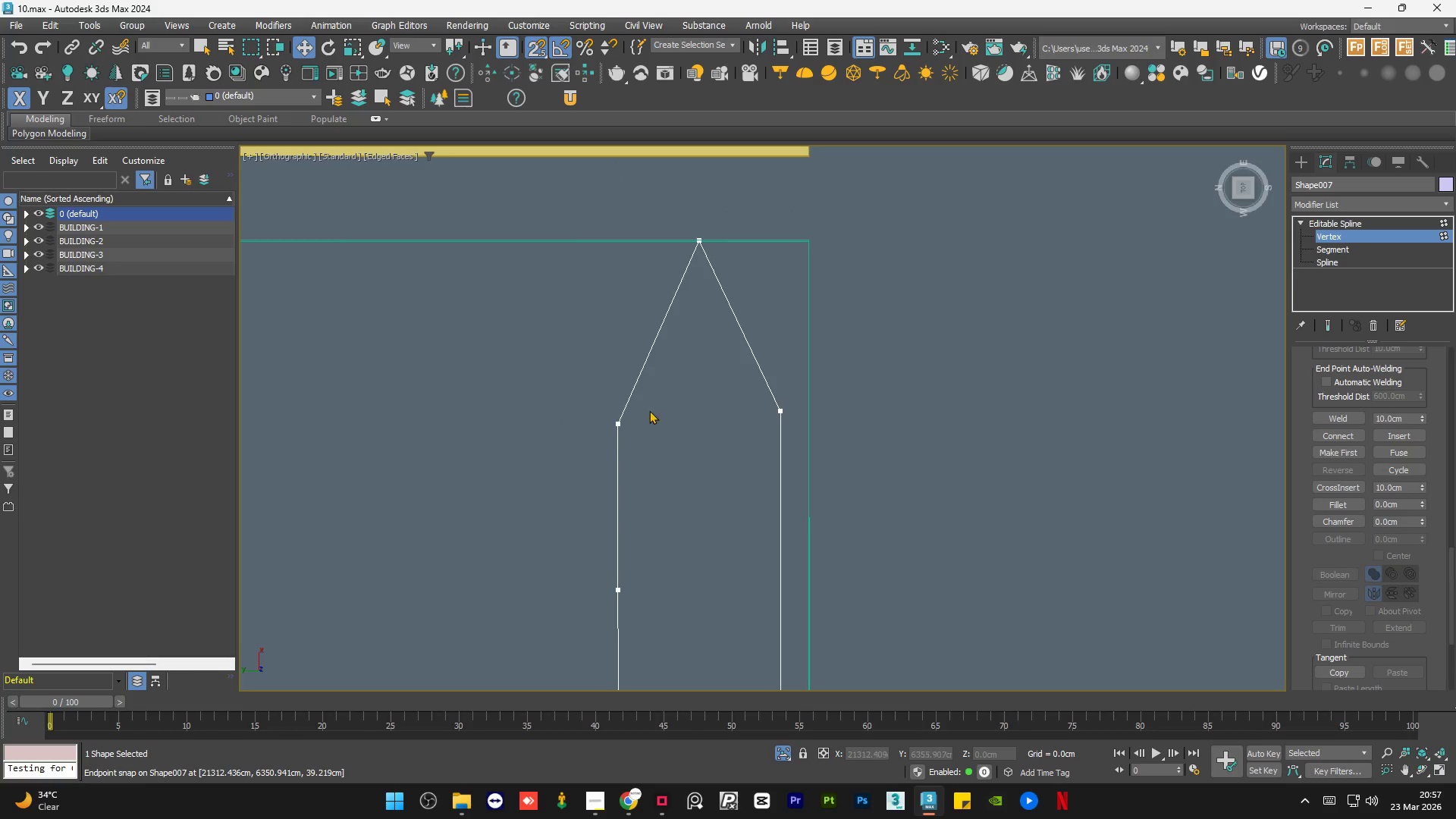 
left_click_drag(start_coordinate=[651, 400], to_coordinate=[566, 466])
 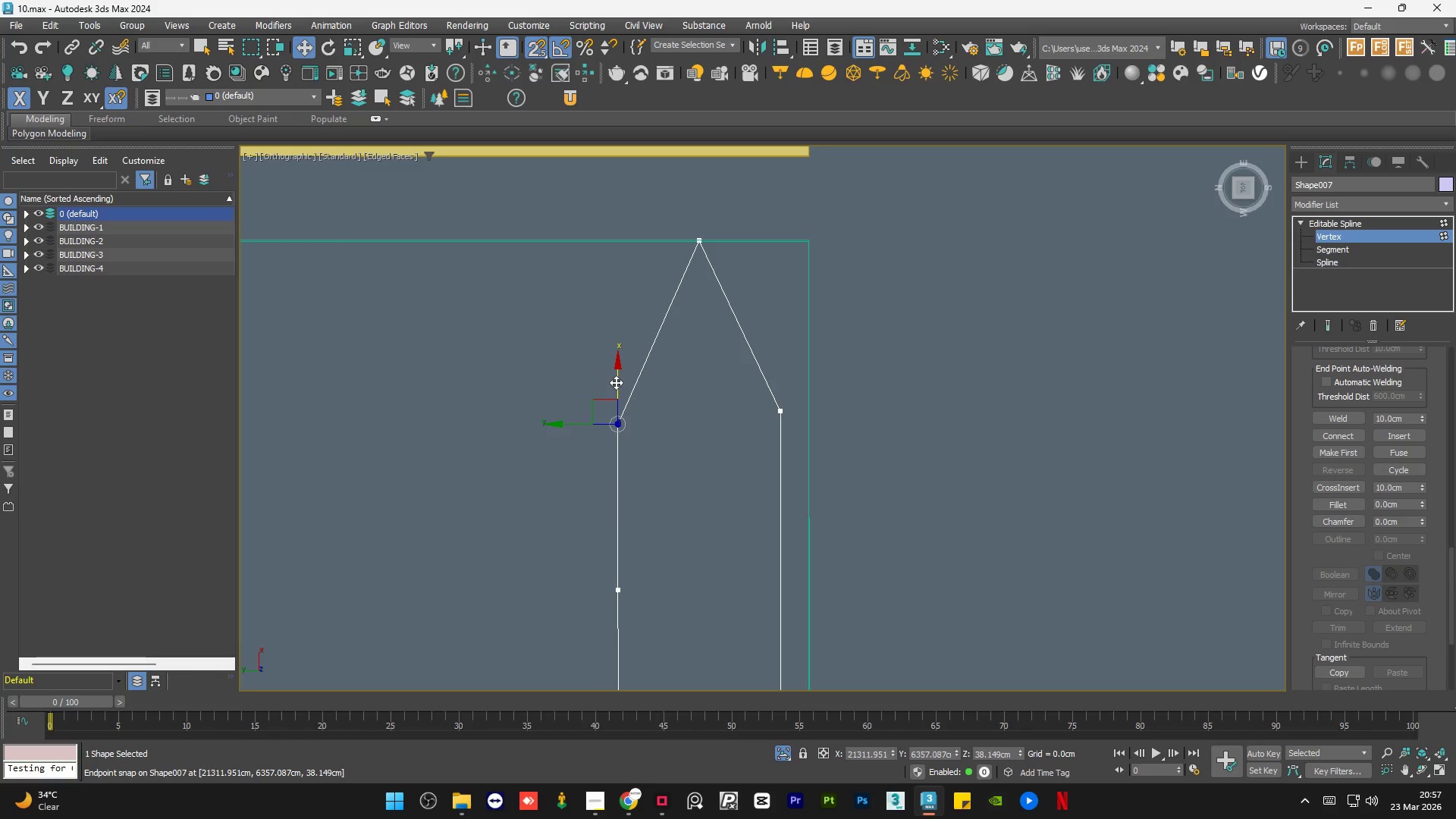 
left_click_drag(start_coordinate=[616, 382], to_coordinate=[776, 416])
 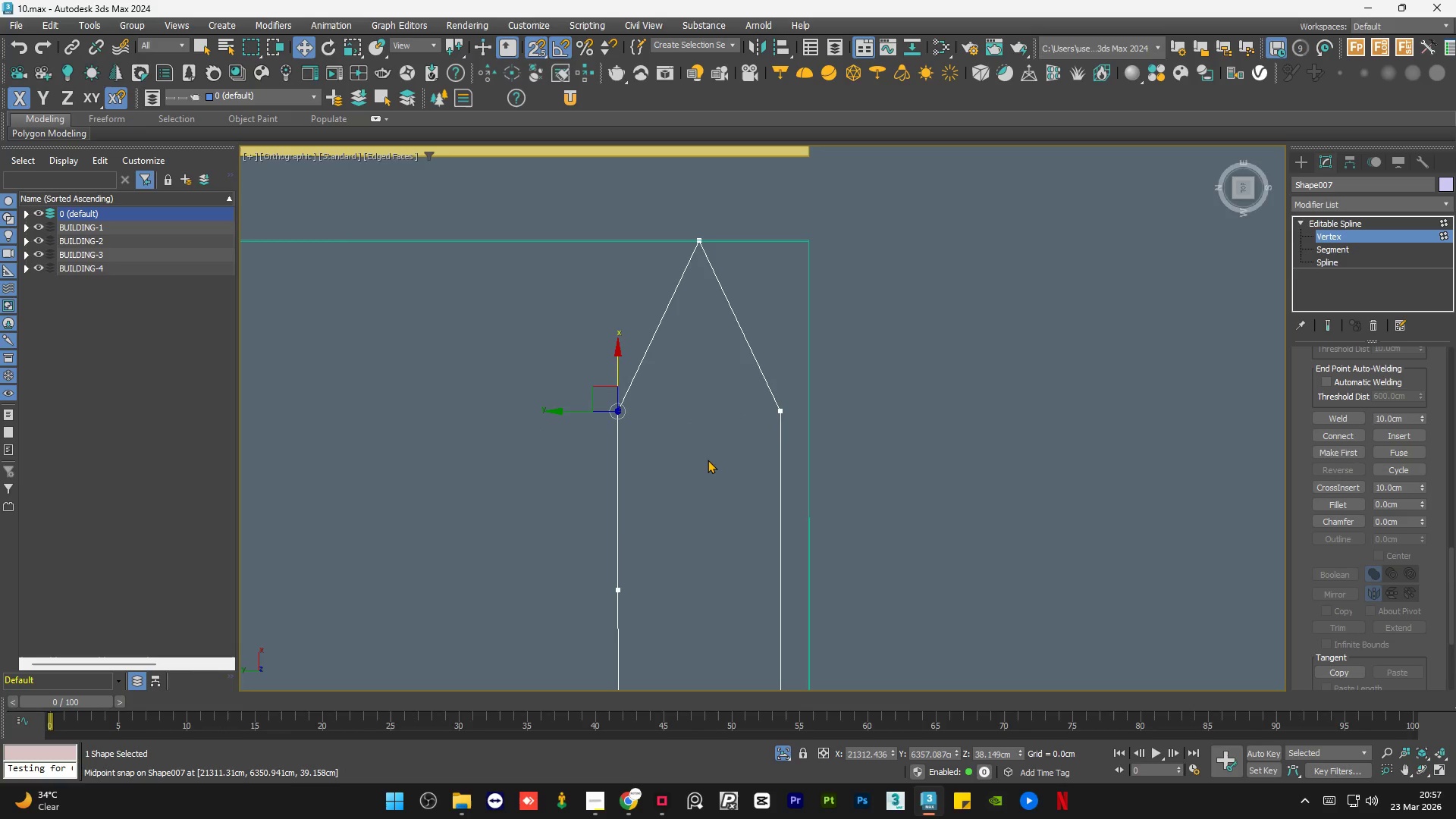 
left_click([708, 460])
 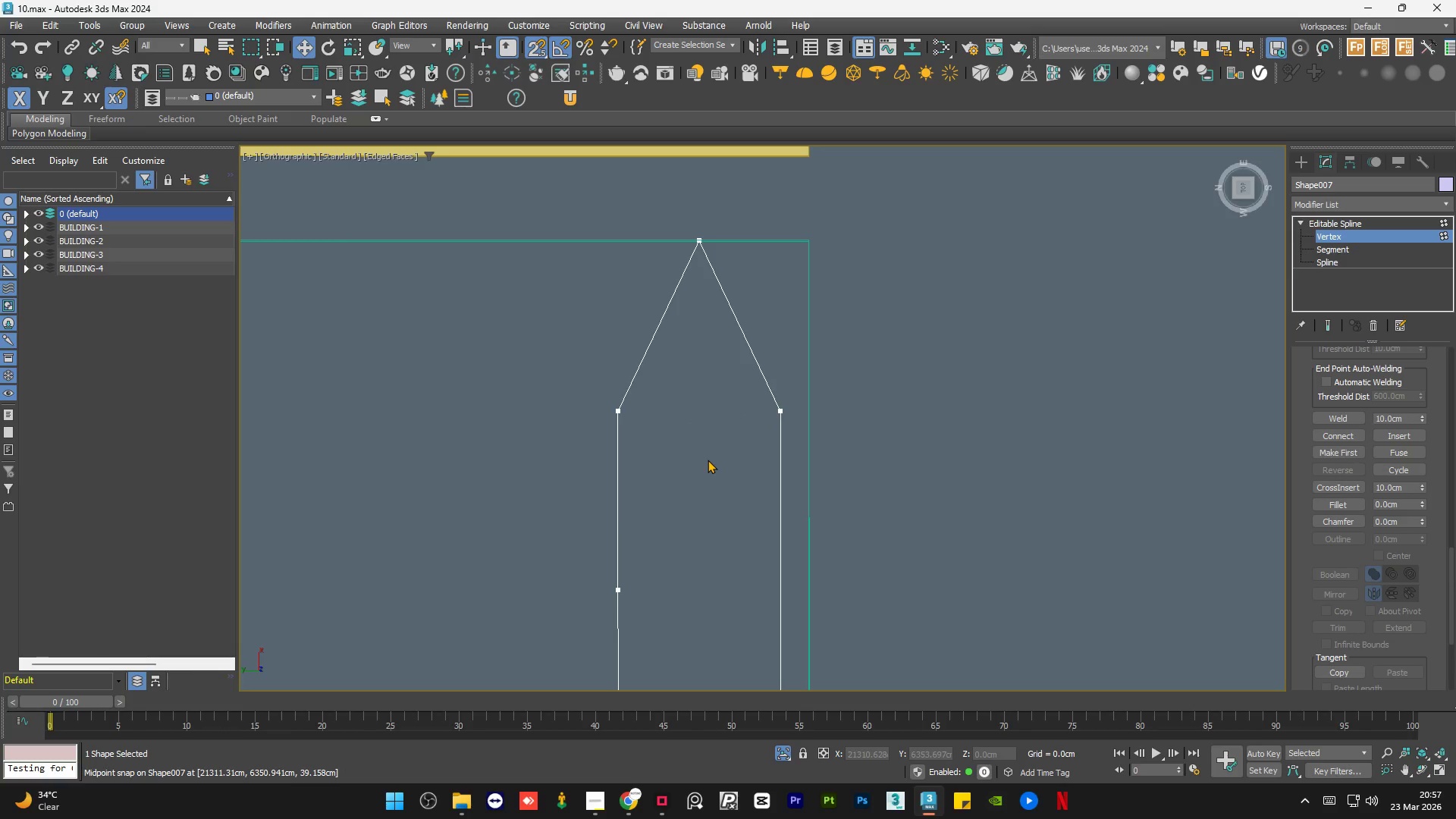 
key(S)
 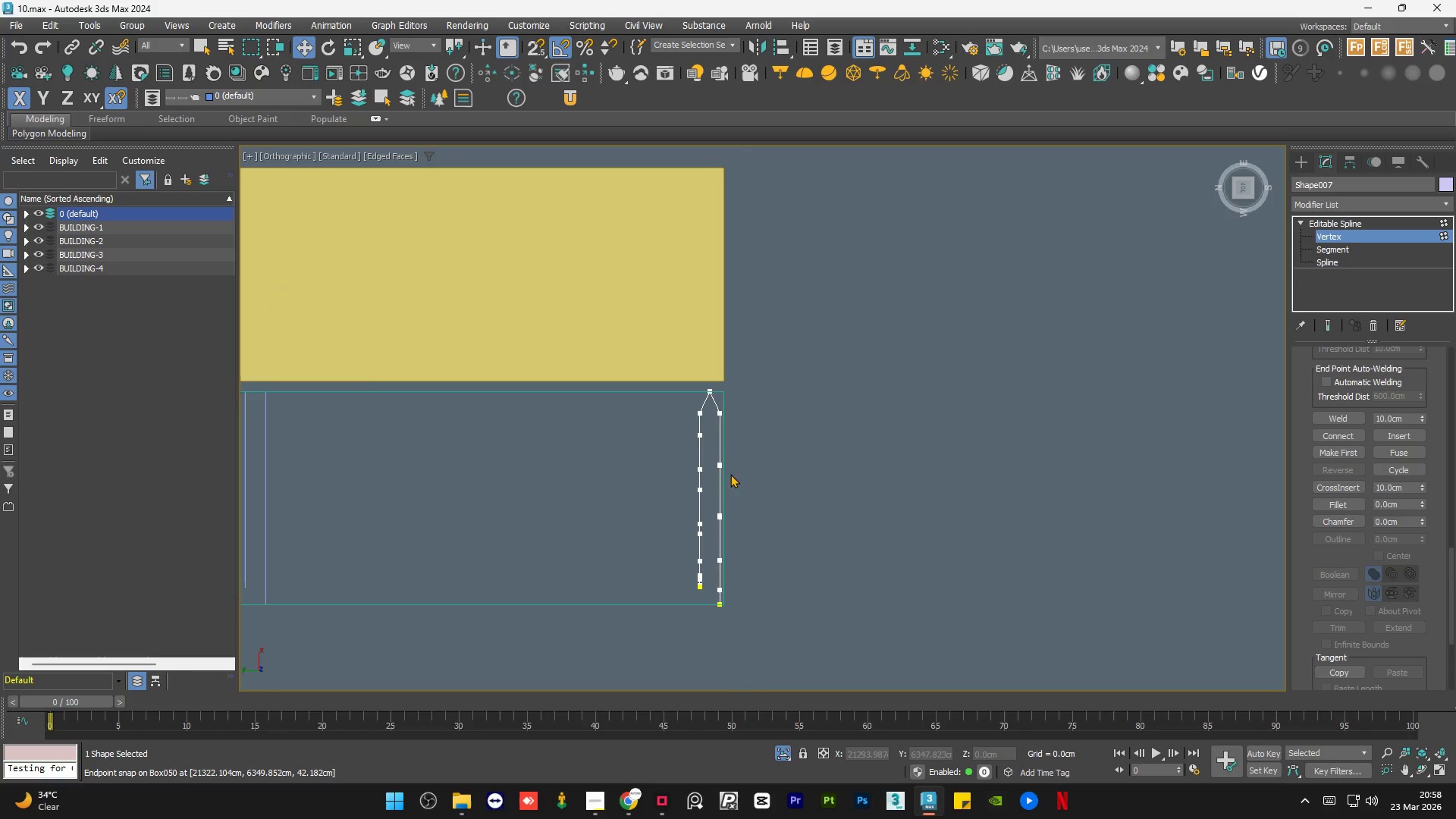 
hold_key(key=AltLeft, duration=1.5)
 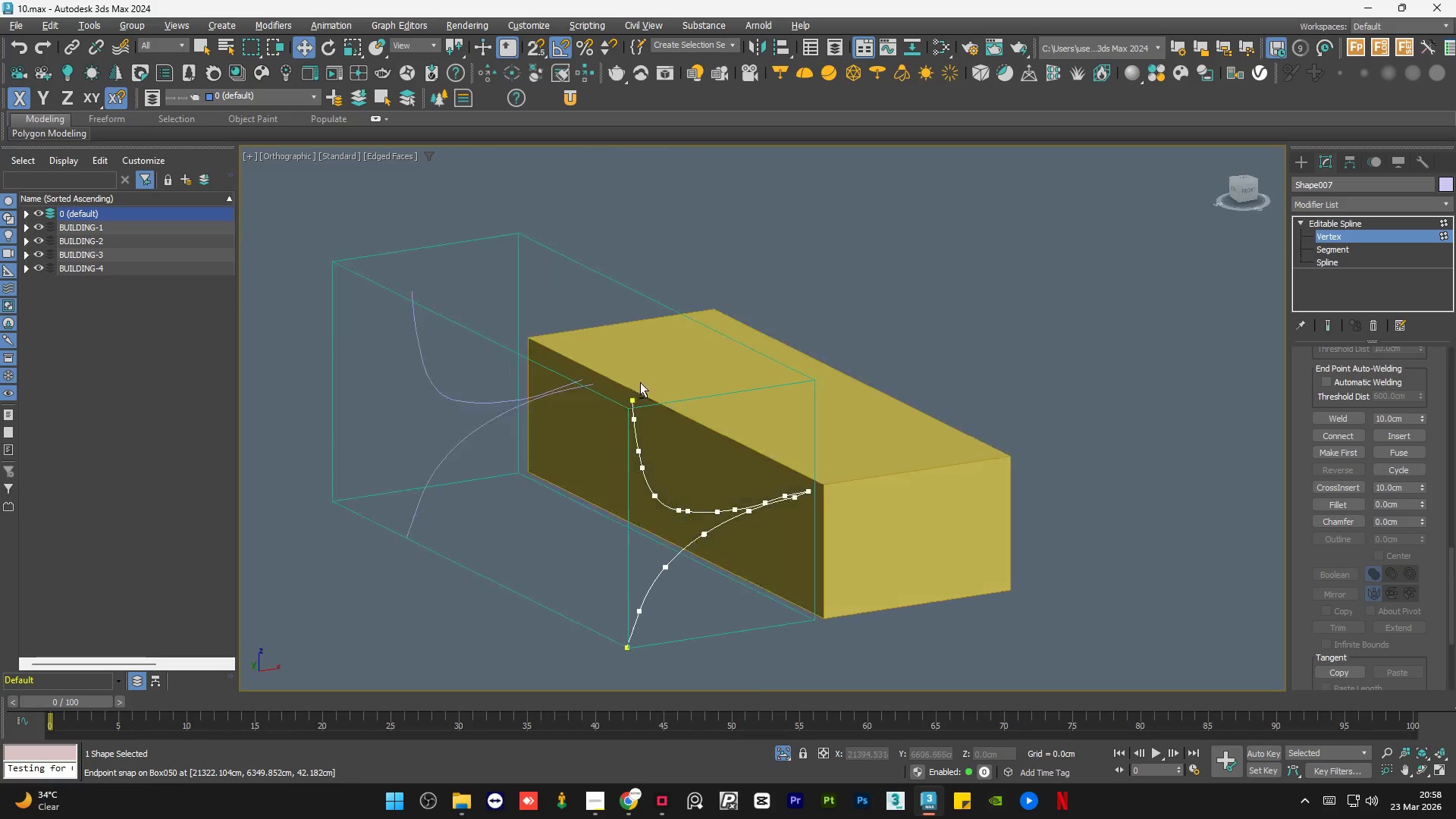 
scroll: coordinate [714, 379], scroll_direction: down, amount: 6.0
 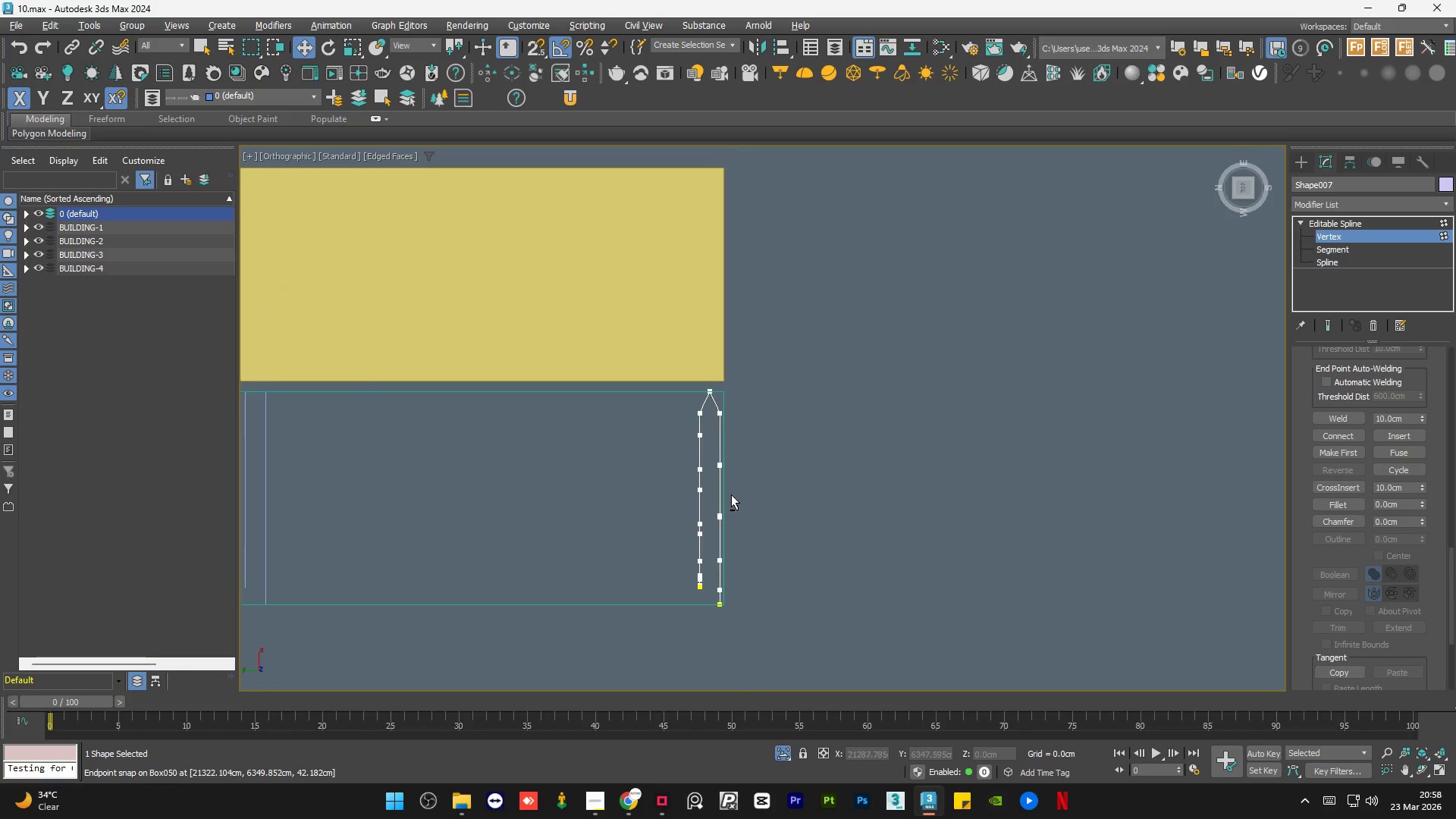 
hold_key(key=AltLeft, duration=1.34)
 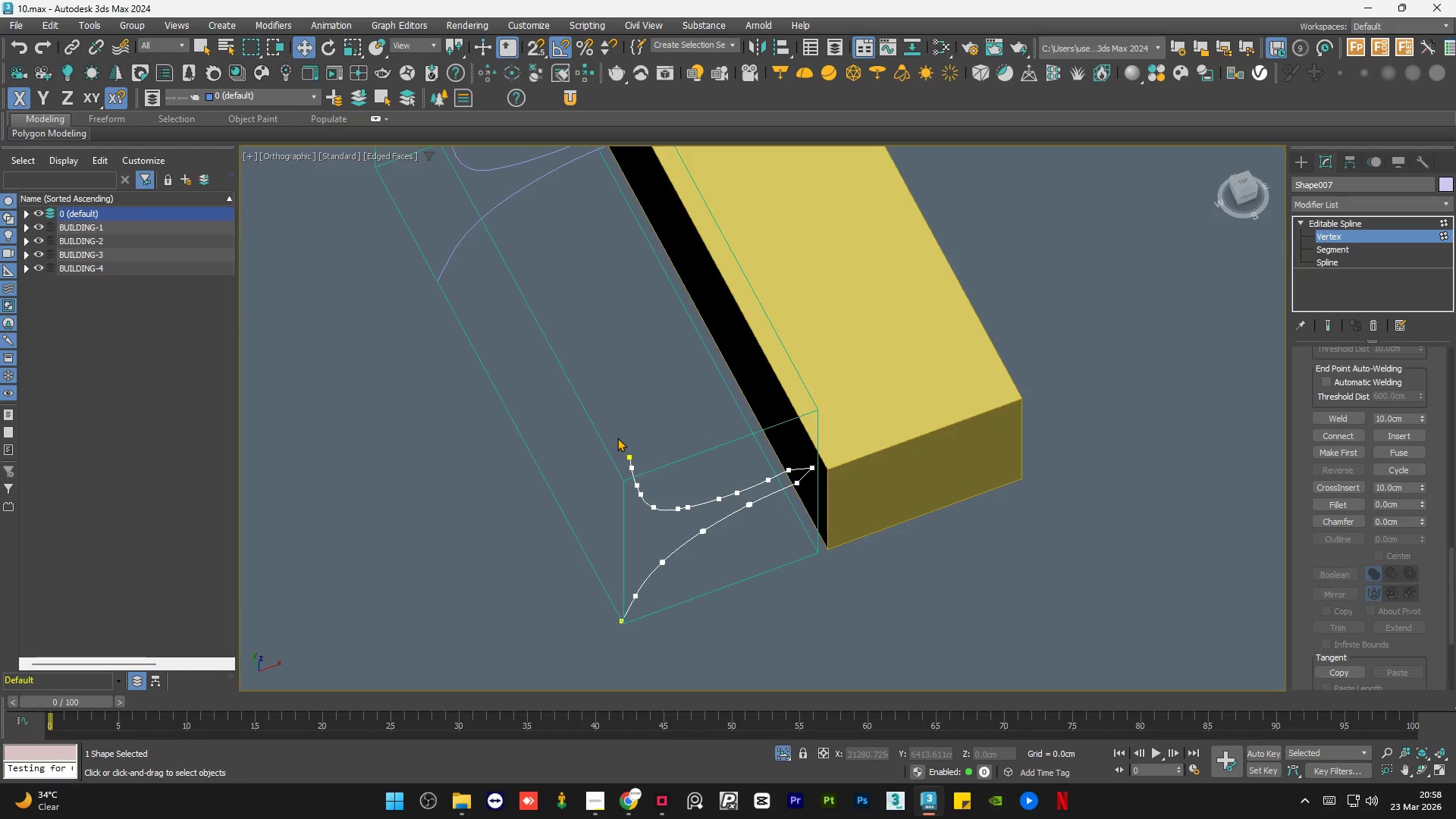 
hold_key(key=AltLeft, duration=1.0)
 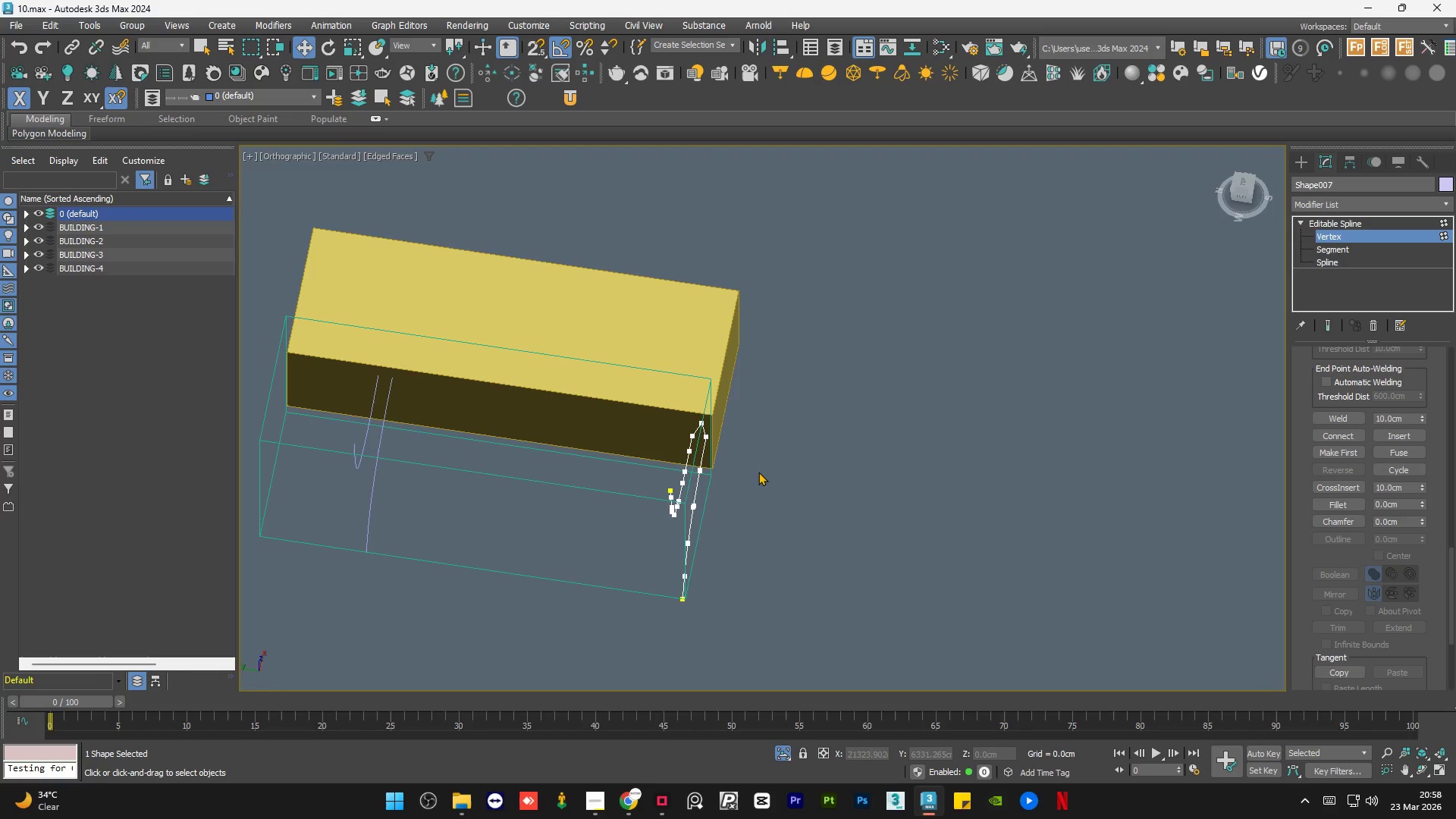 
scroll: coordinate [635, 449], scroll_direction: down, amount: 1.0
 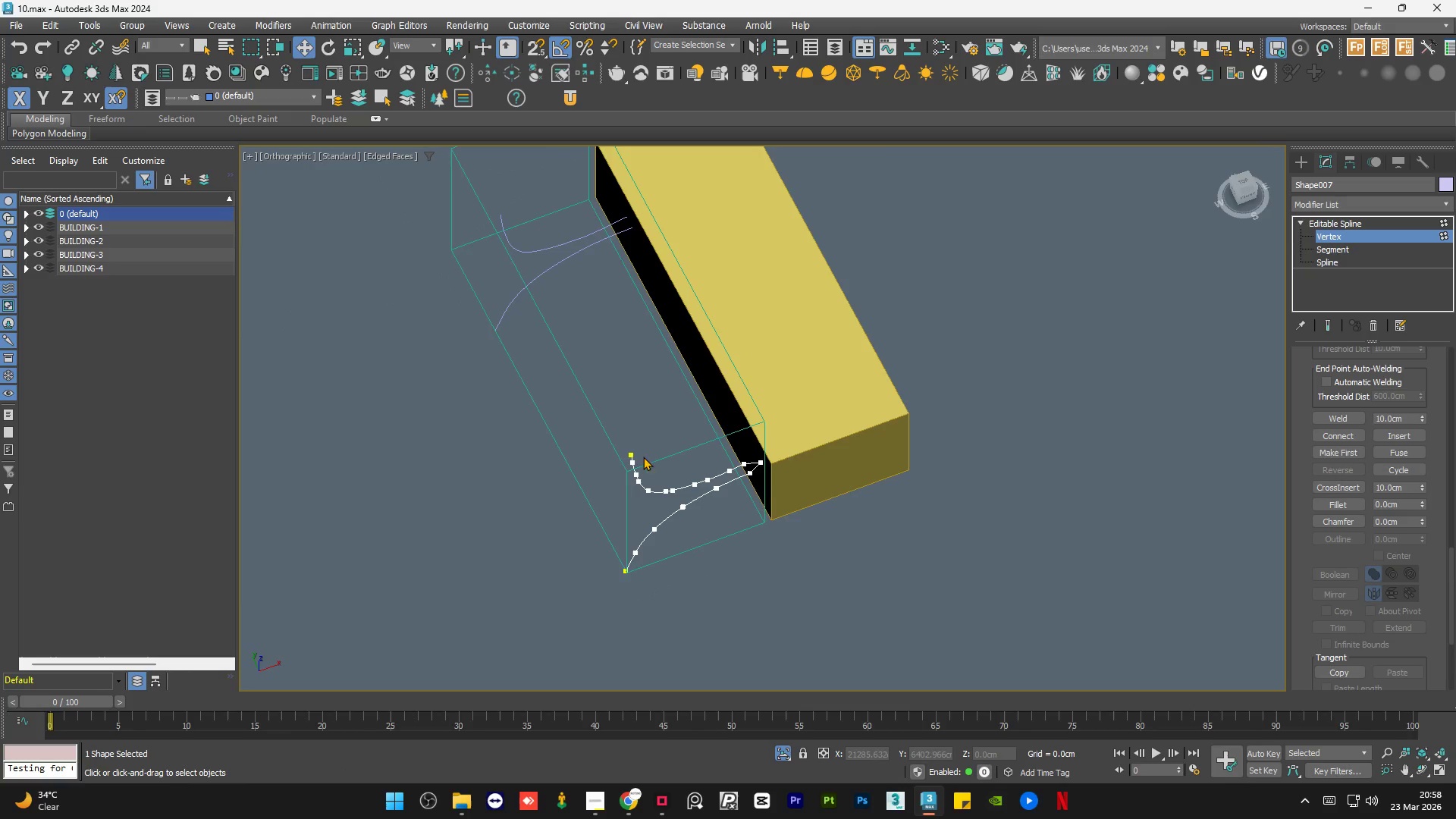 
hold_key(key=AltLeft, duration=1.5)
 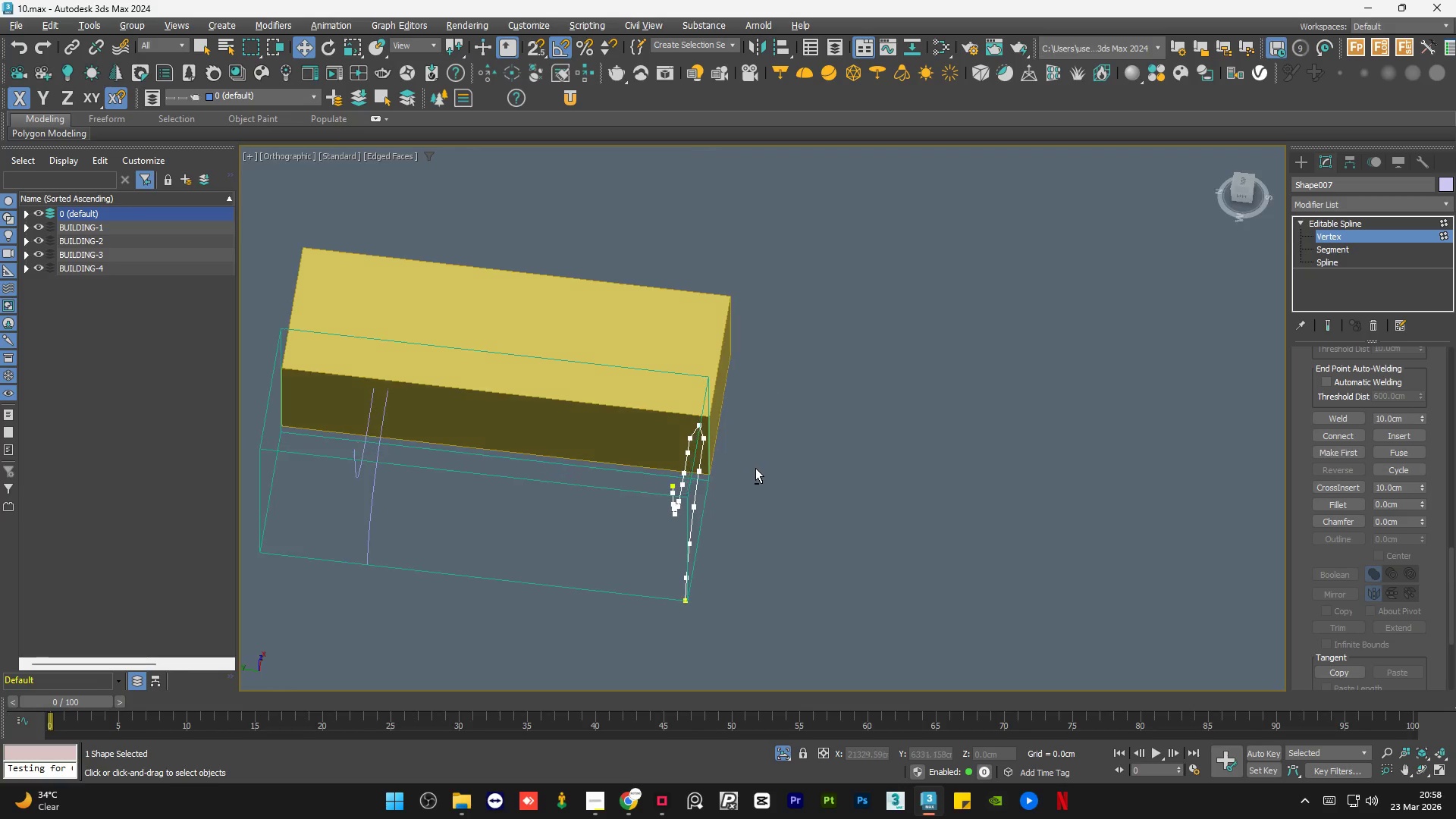 
hold_key(key=AltLeft, duration=0.53)
 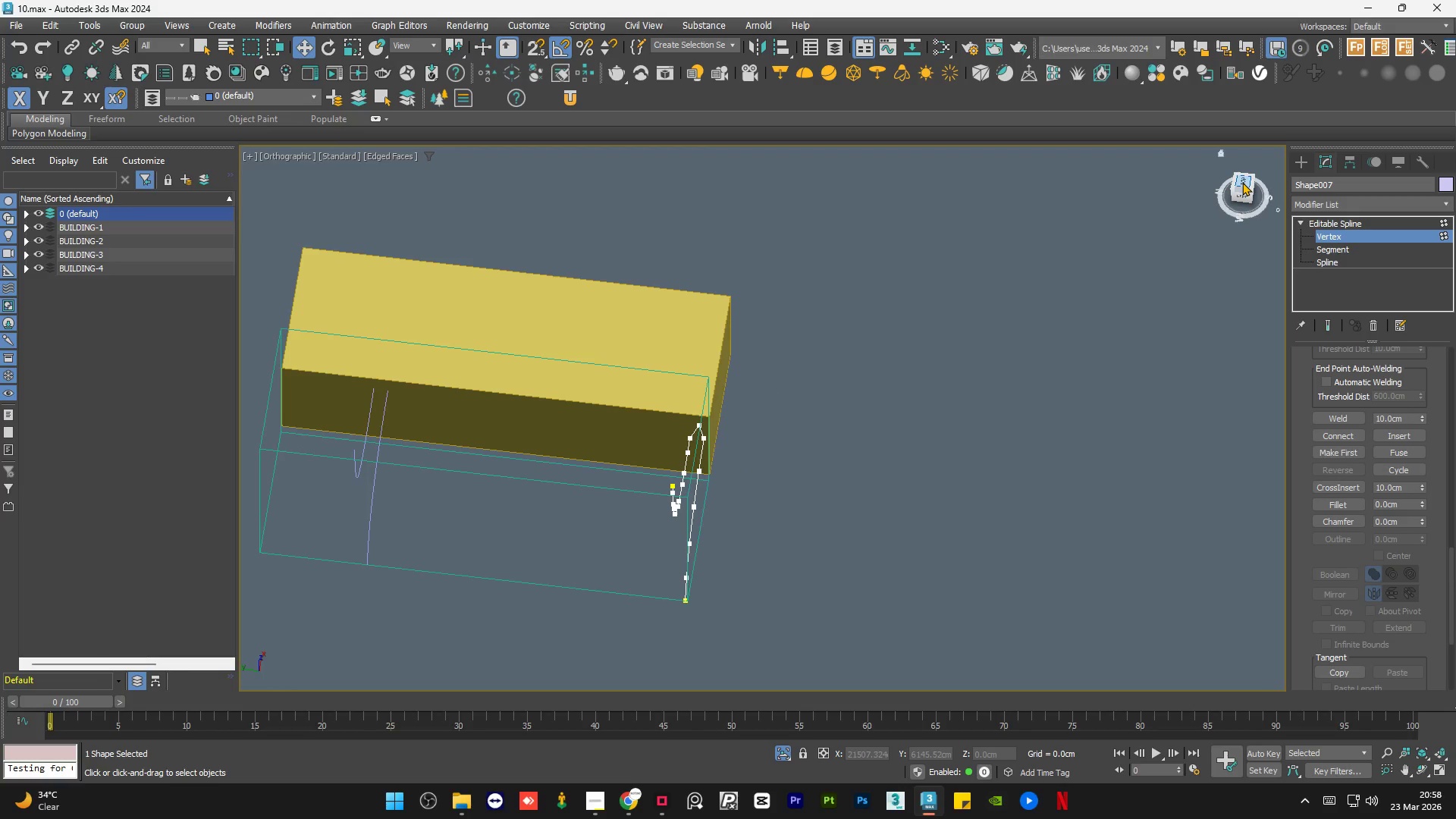 
left_click([1242, 182])
 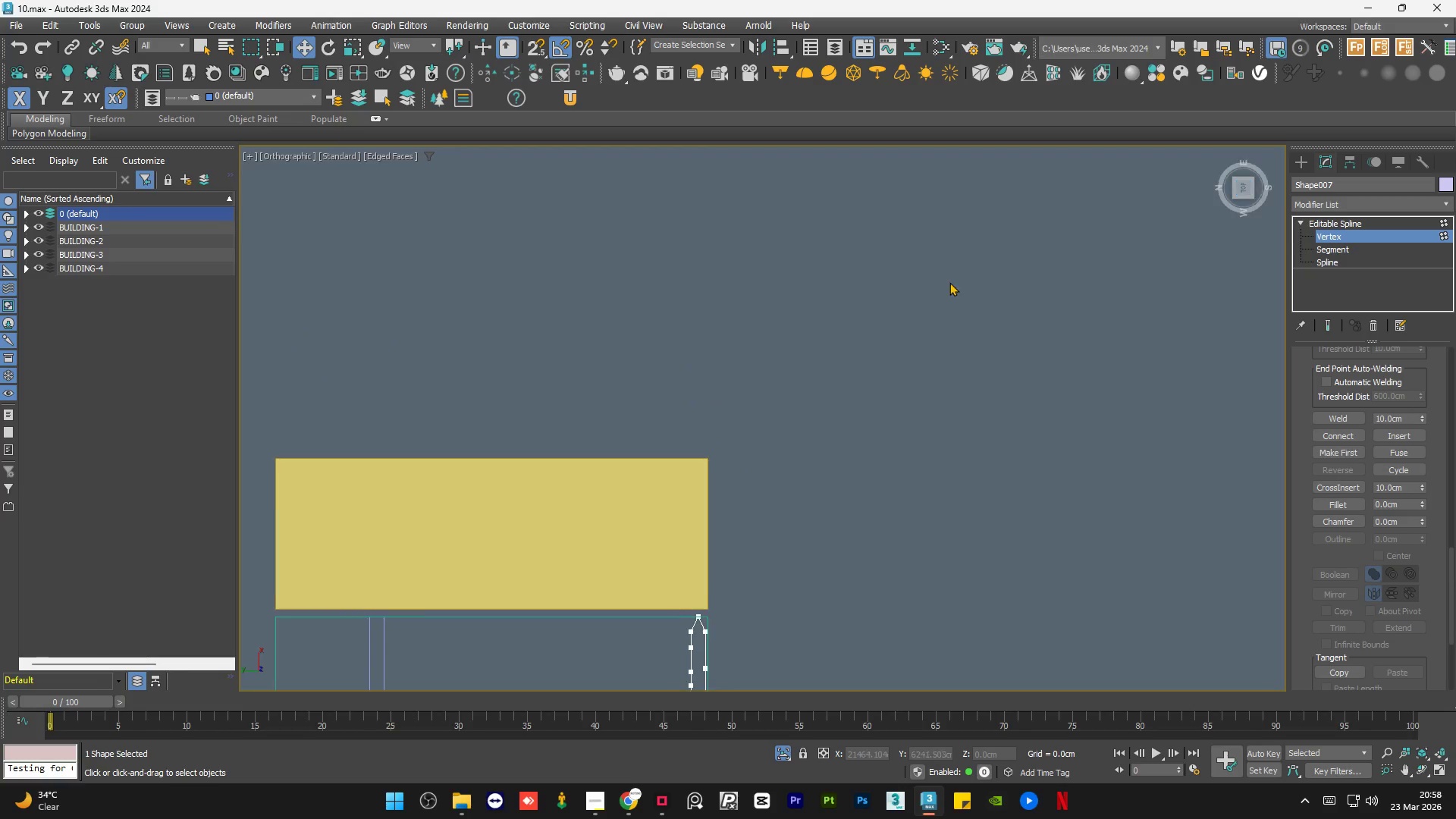 
scroll: coordinate [889, 318], scroll_direction: down, amount: 1.0
 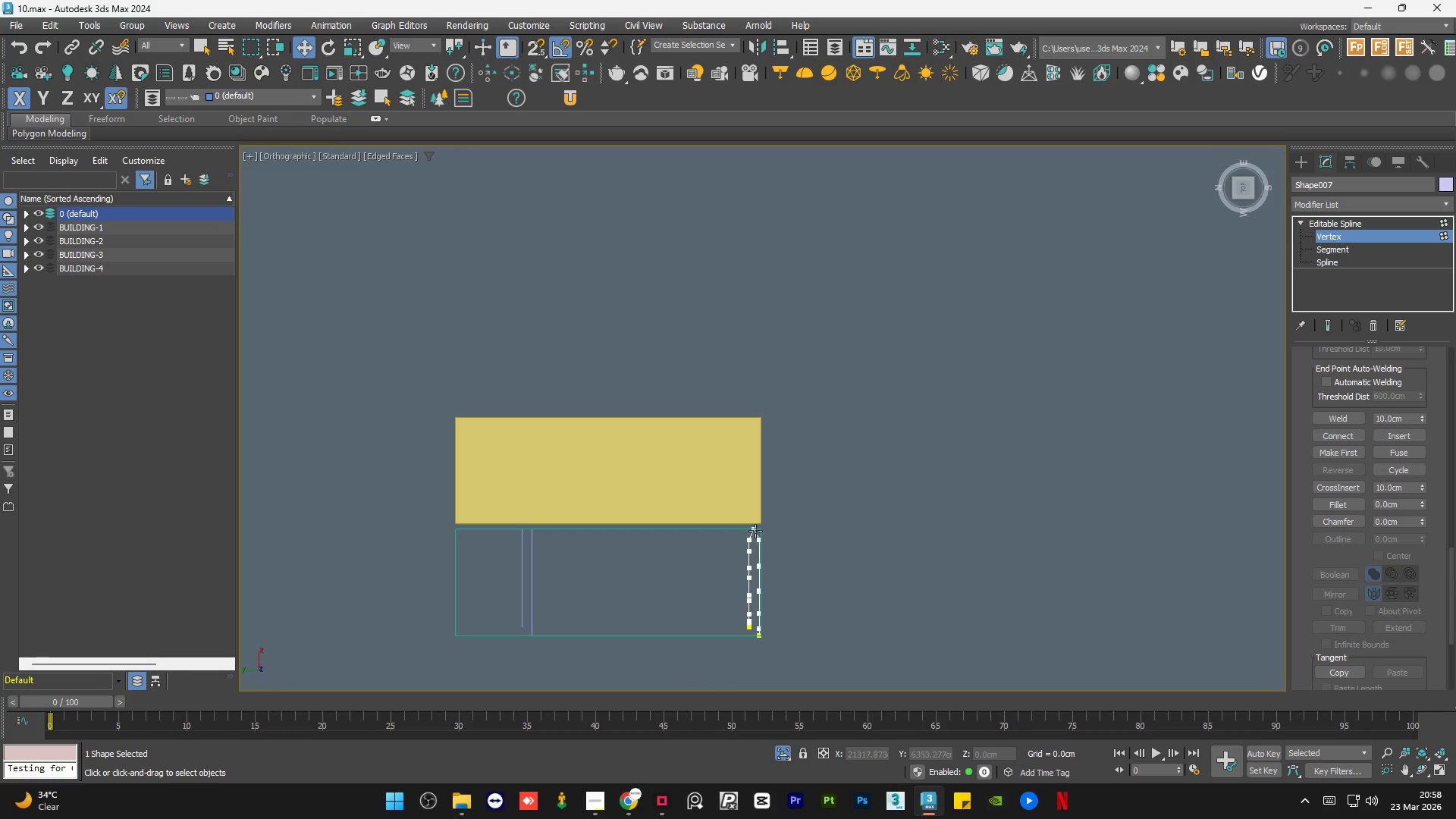 
scroll: coordinate [759, 573], scroll_direction: up, amount: 5.0
 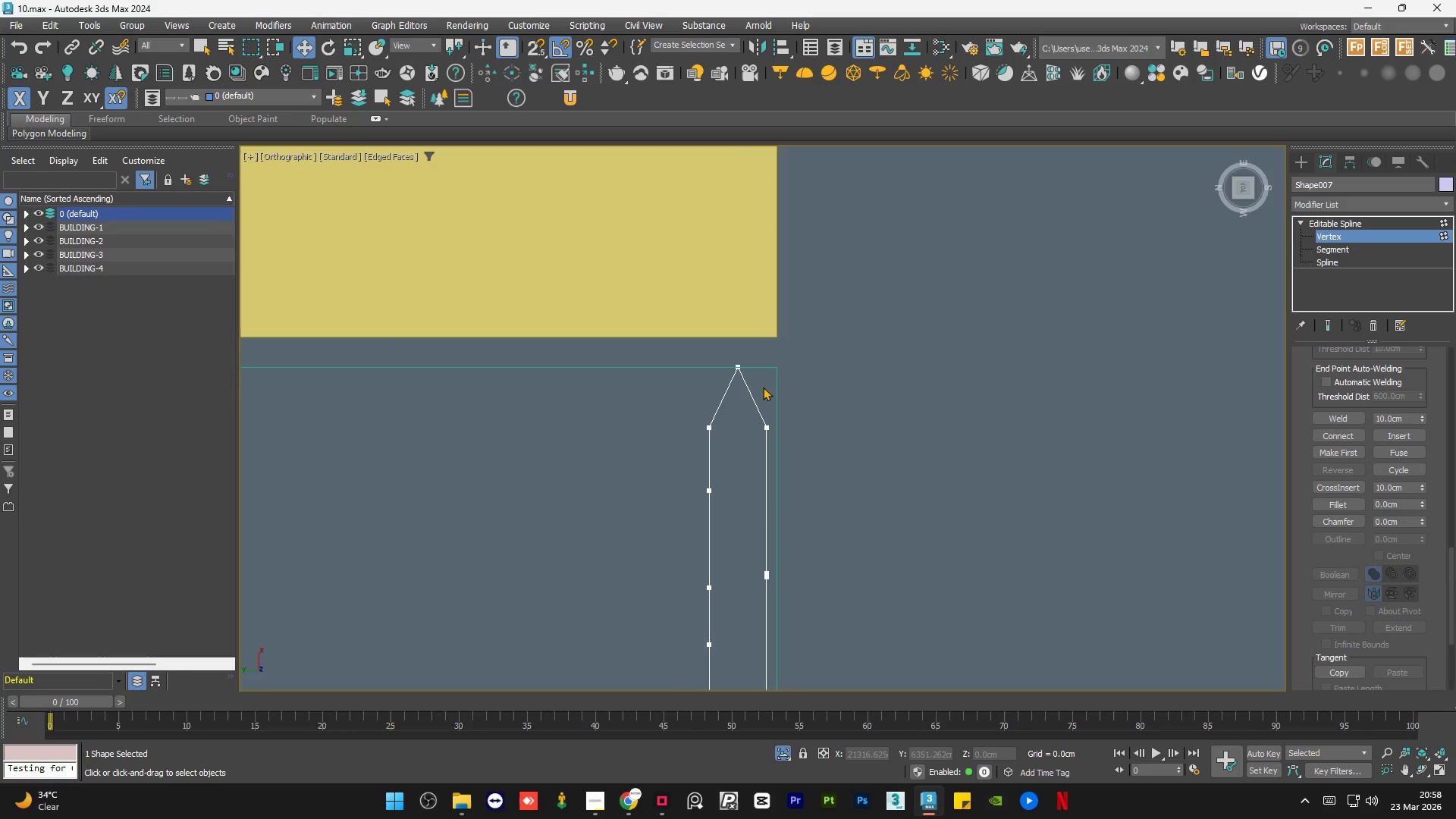 
scroll: coordinate [758, 375], scroll_direction: down, amount: 1.0
 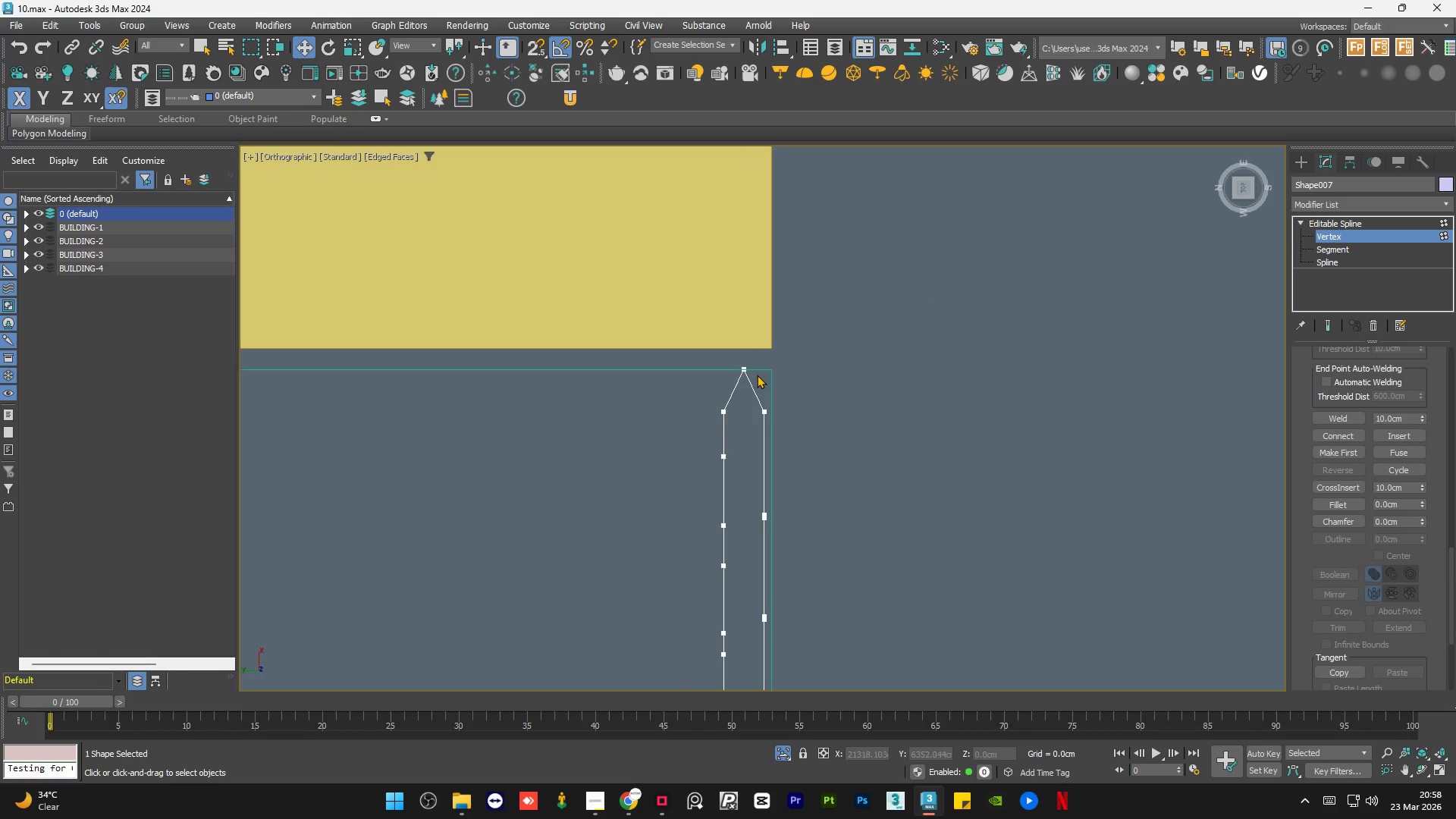 
left_click_drag(start_coordinate=[765, 316], to_coordinate=[707, 374])
 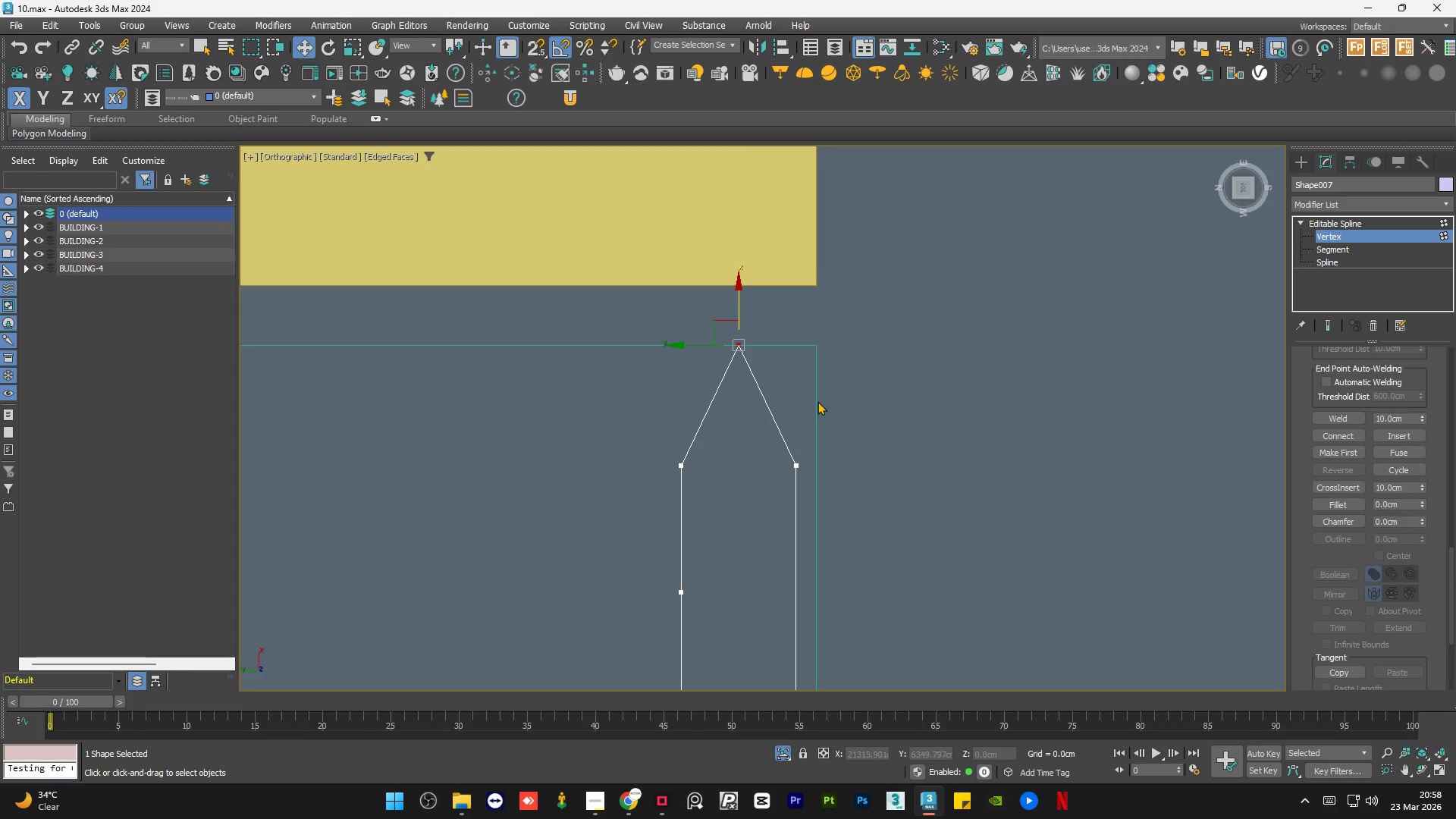 
scroll: coordinate [746, 382], scroll_direction: up, amount: 3.0
 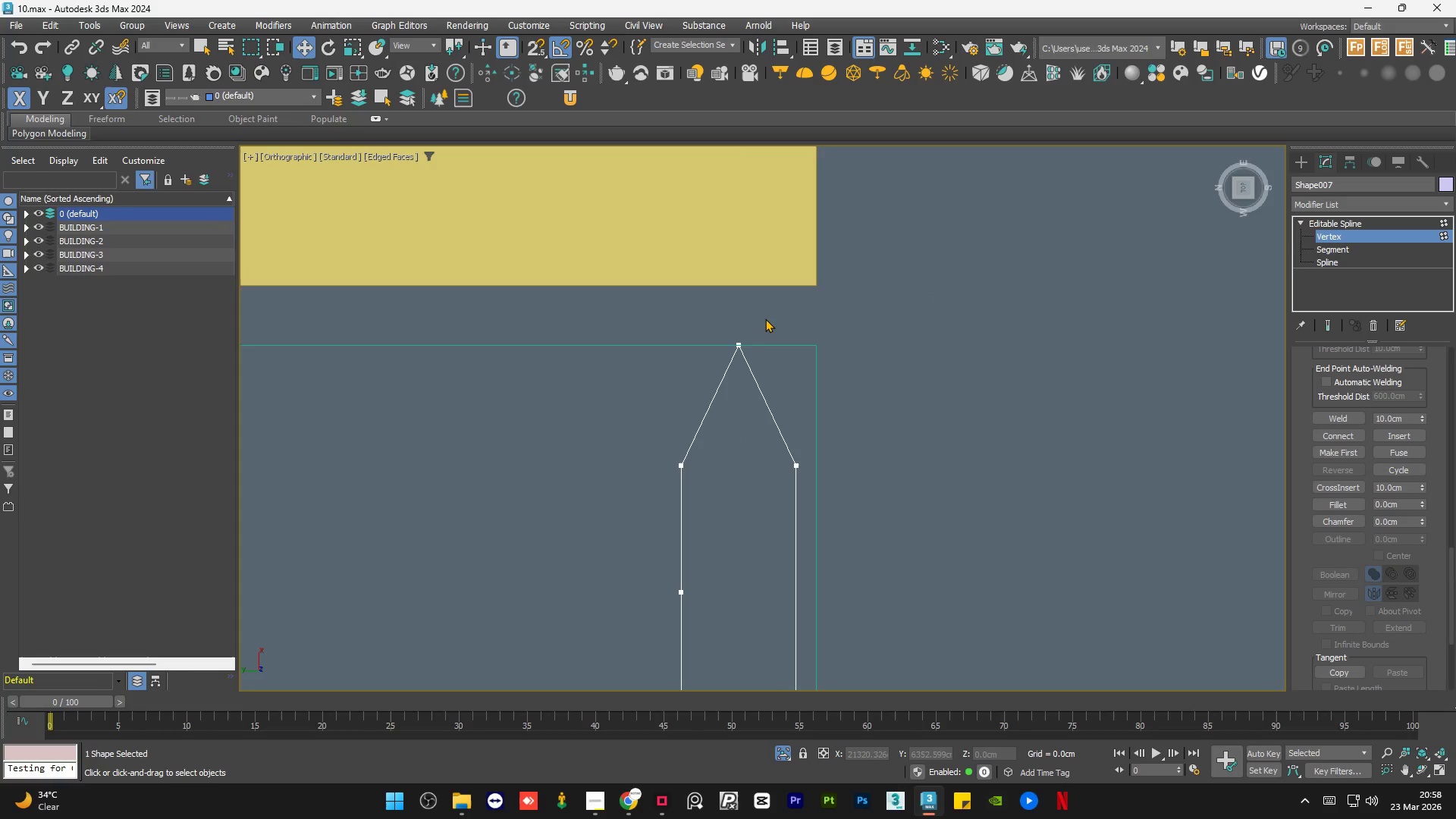 
left_click_drag(start_coordinate=[901, 296], to_coordinate=[627, 490])
 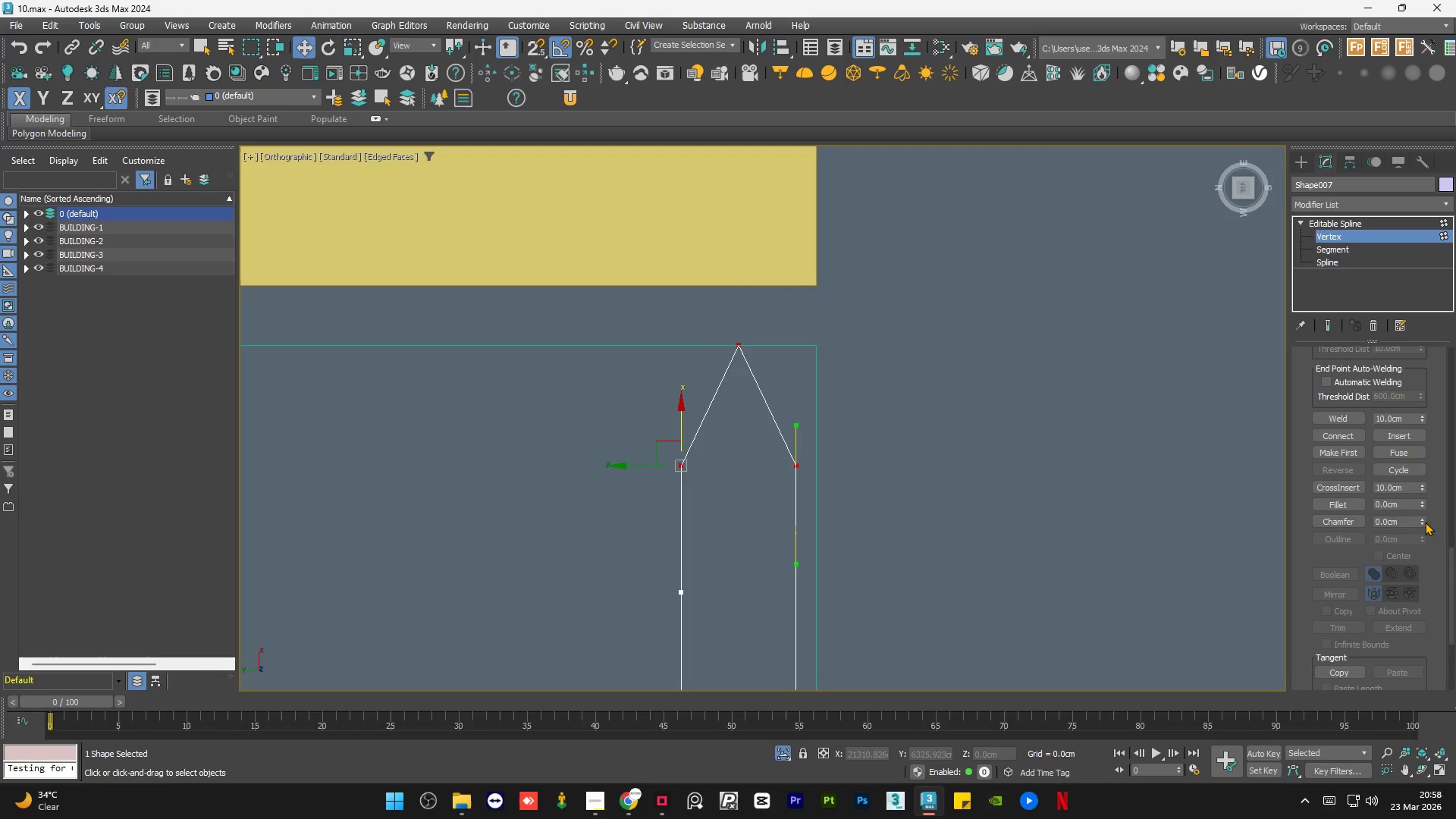 
left_click_drag(start_coordinate=[1423, 518], to_coordinate=[1422, 555])
 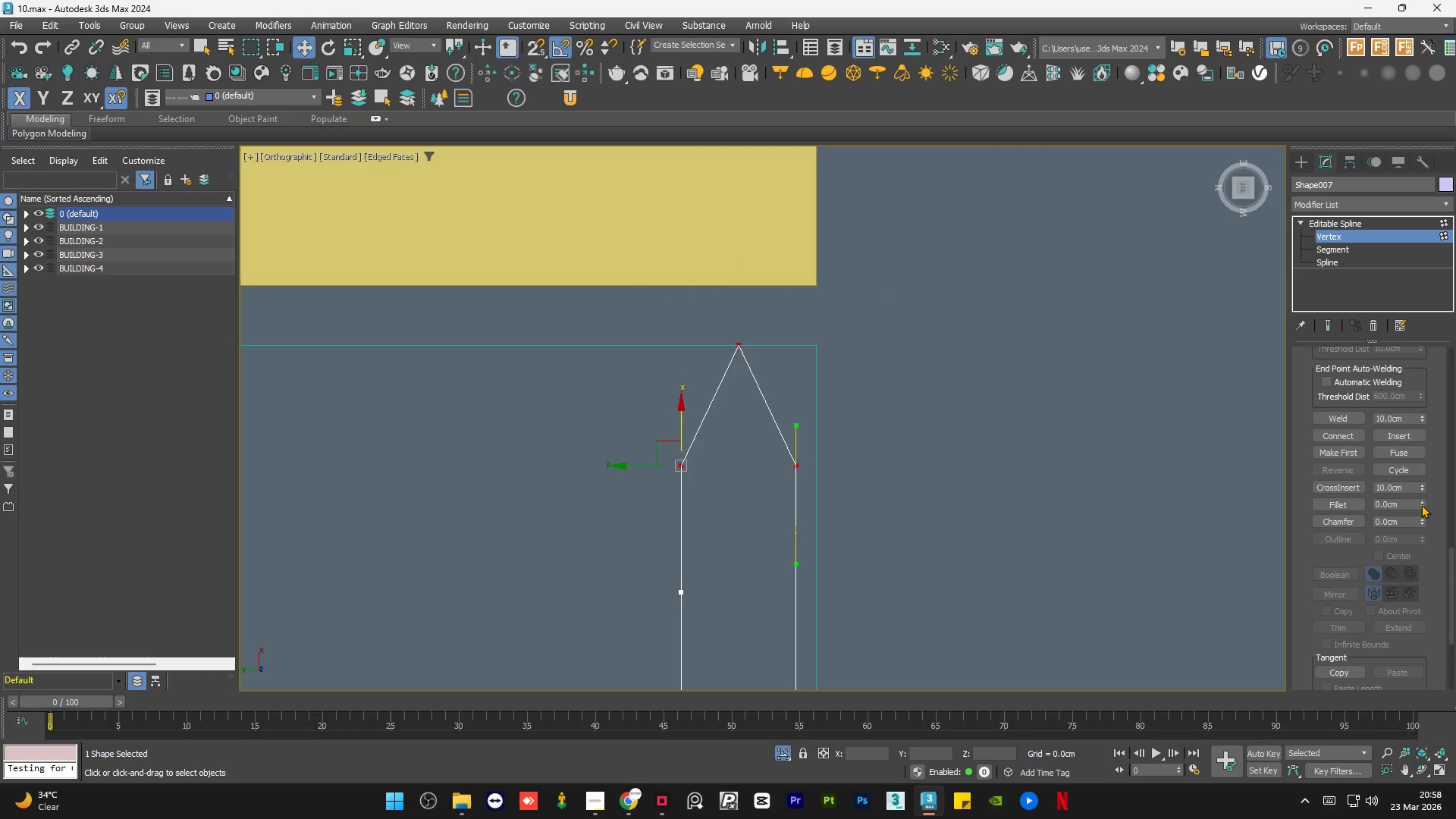 
left_click_drag(start_coordinate=[1421, 501], to_coordinate=[1420, 477])
 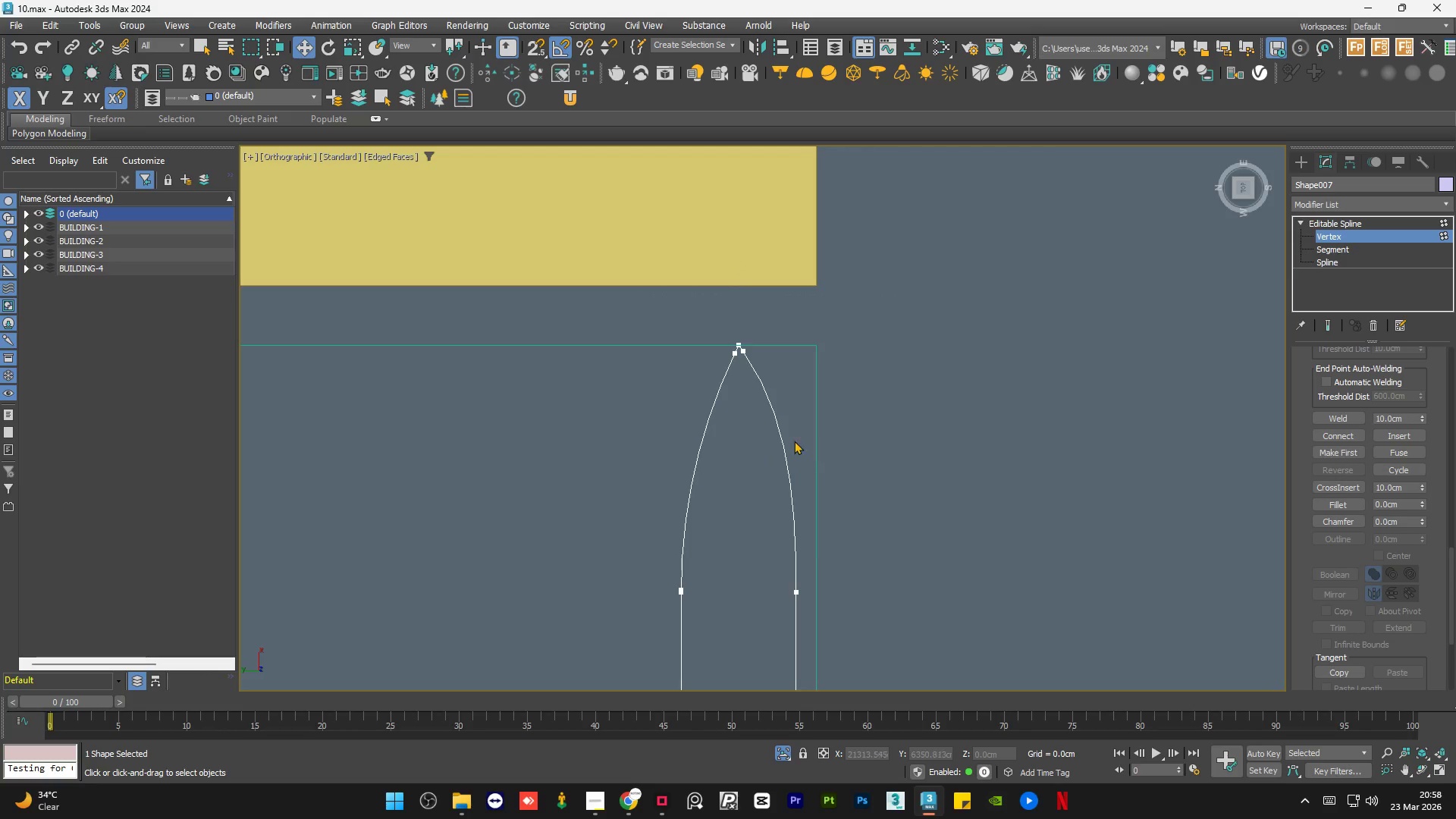 
scroll: coordinate [734, 318], scroll_direction: up, amount: 6.0
 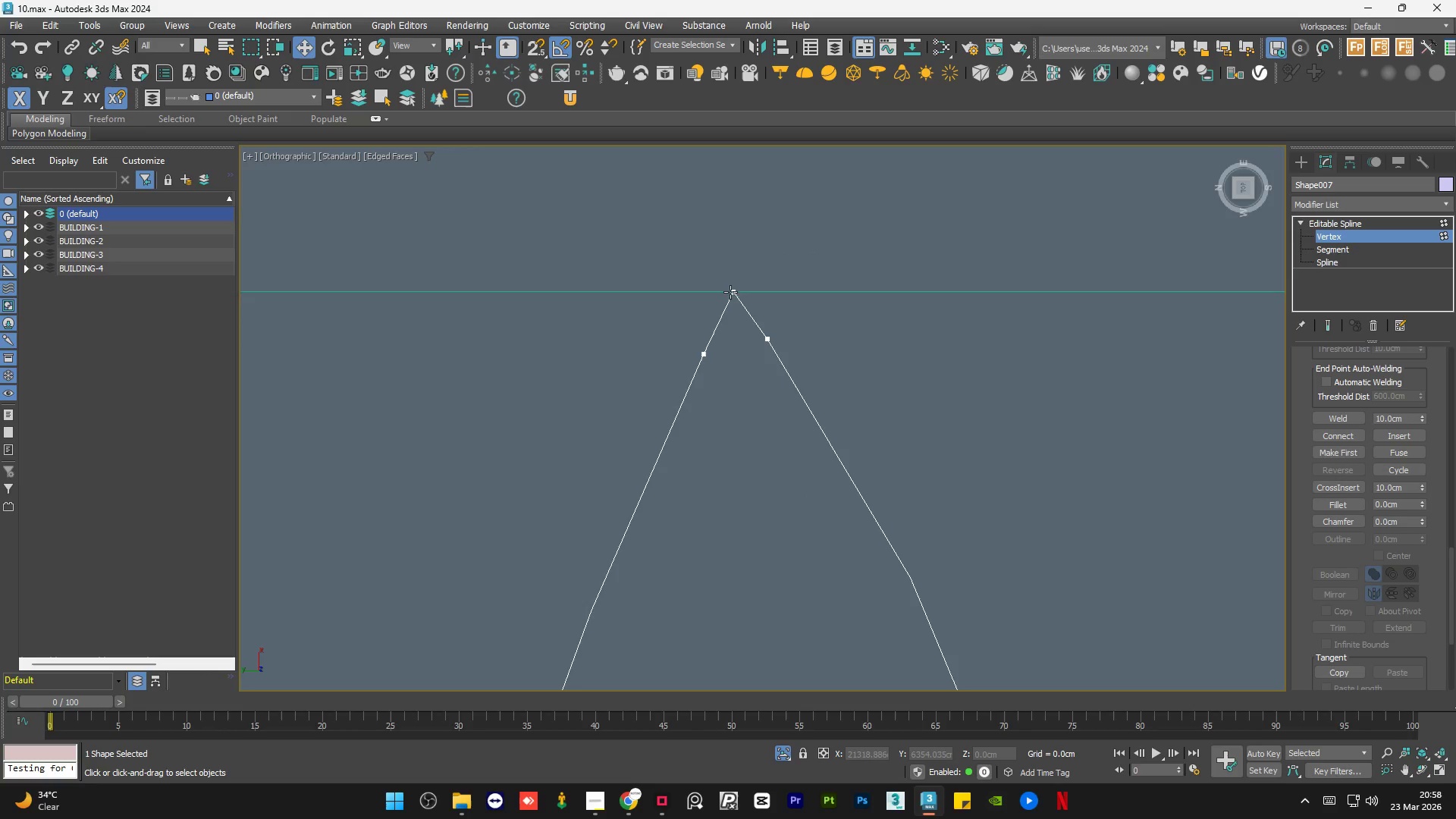 
left_click([732, 290])
 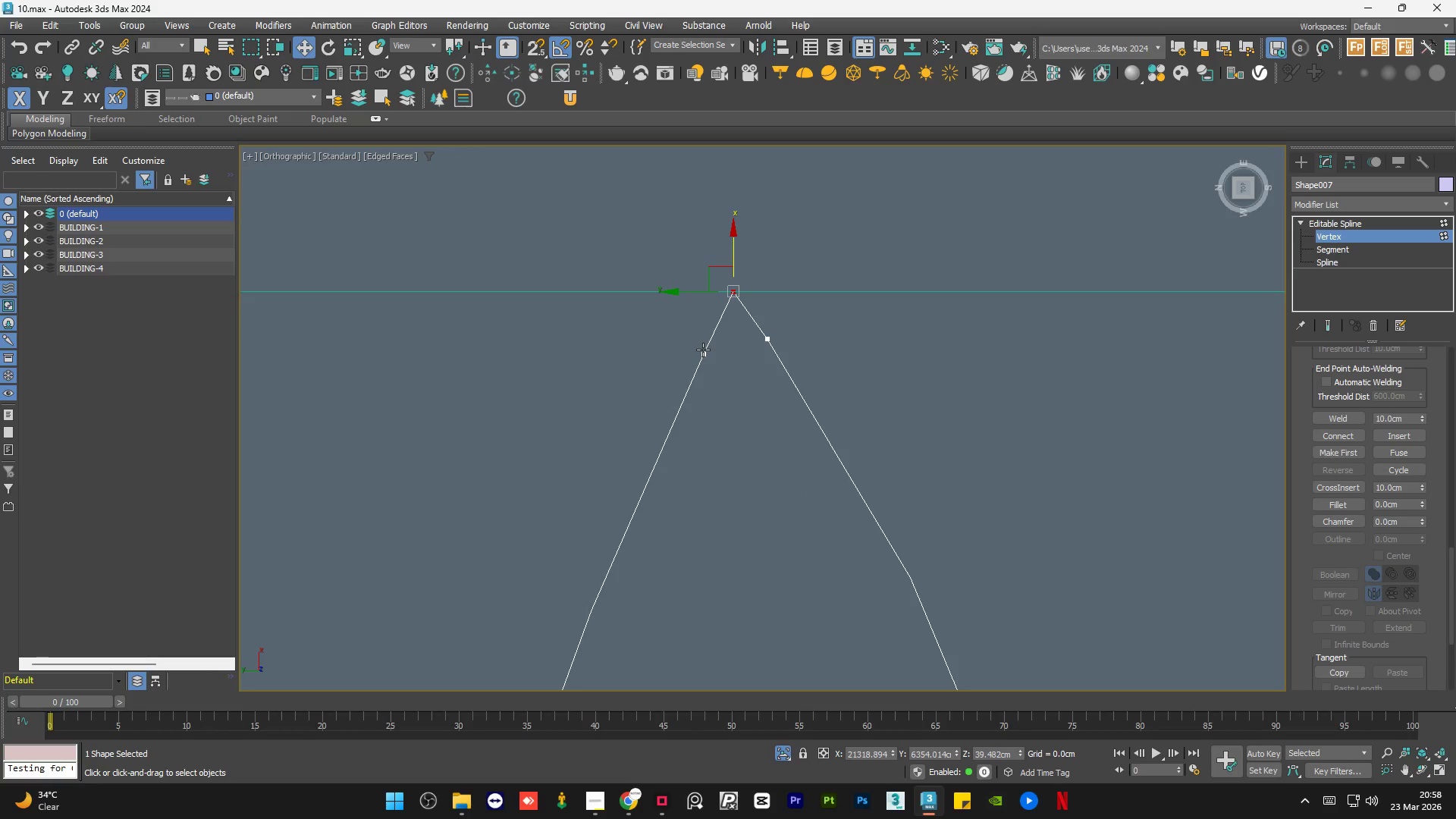 
left_click([702, 350])
 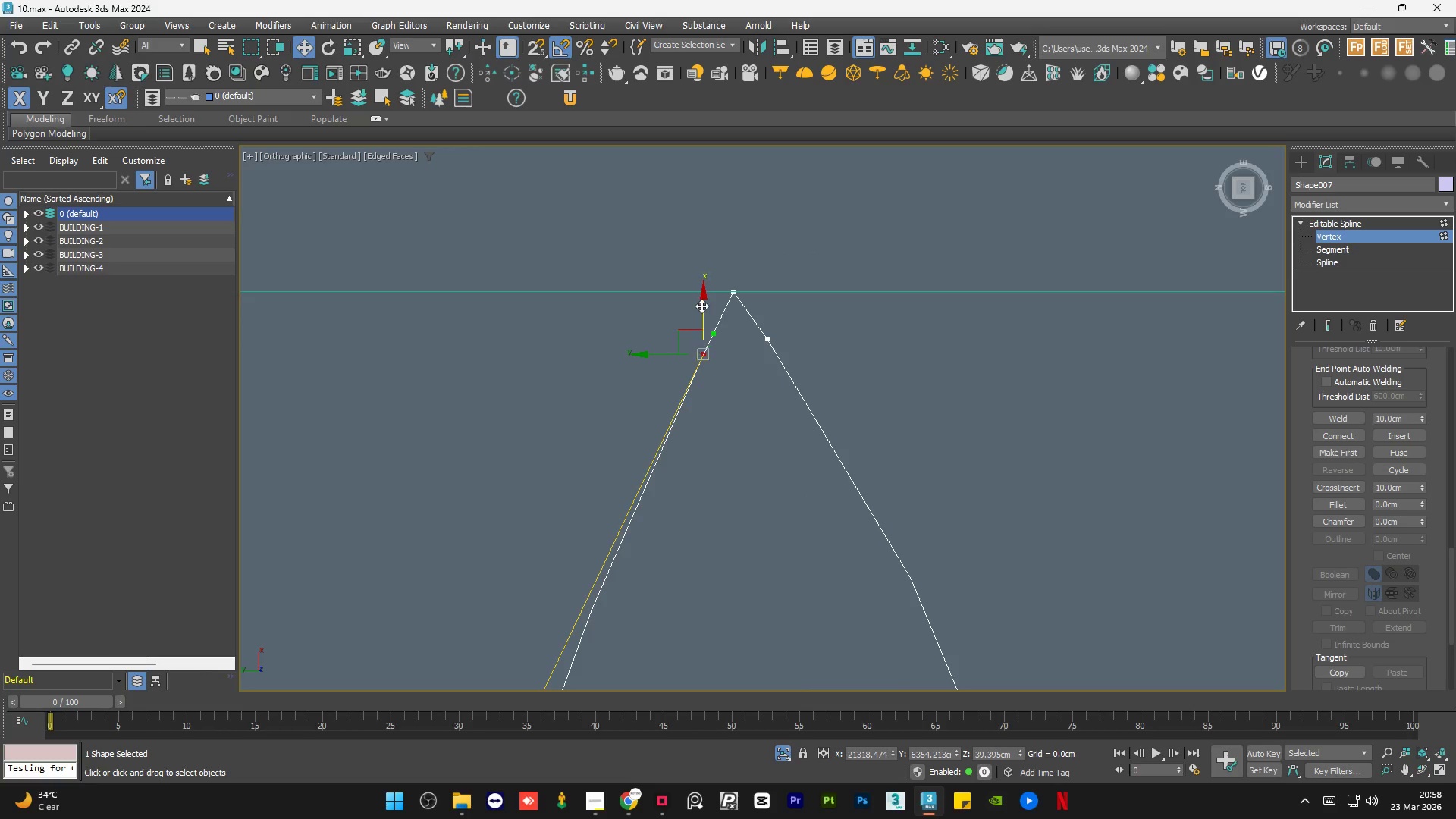 
scroll: coordinate [701, 303], scroll_direction: down, amount: 6.0
 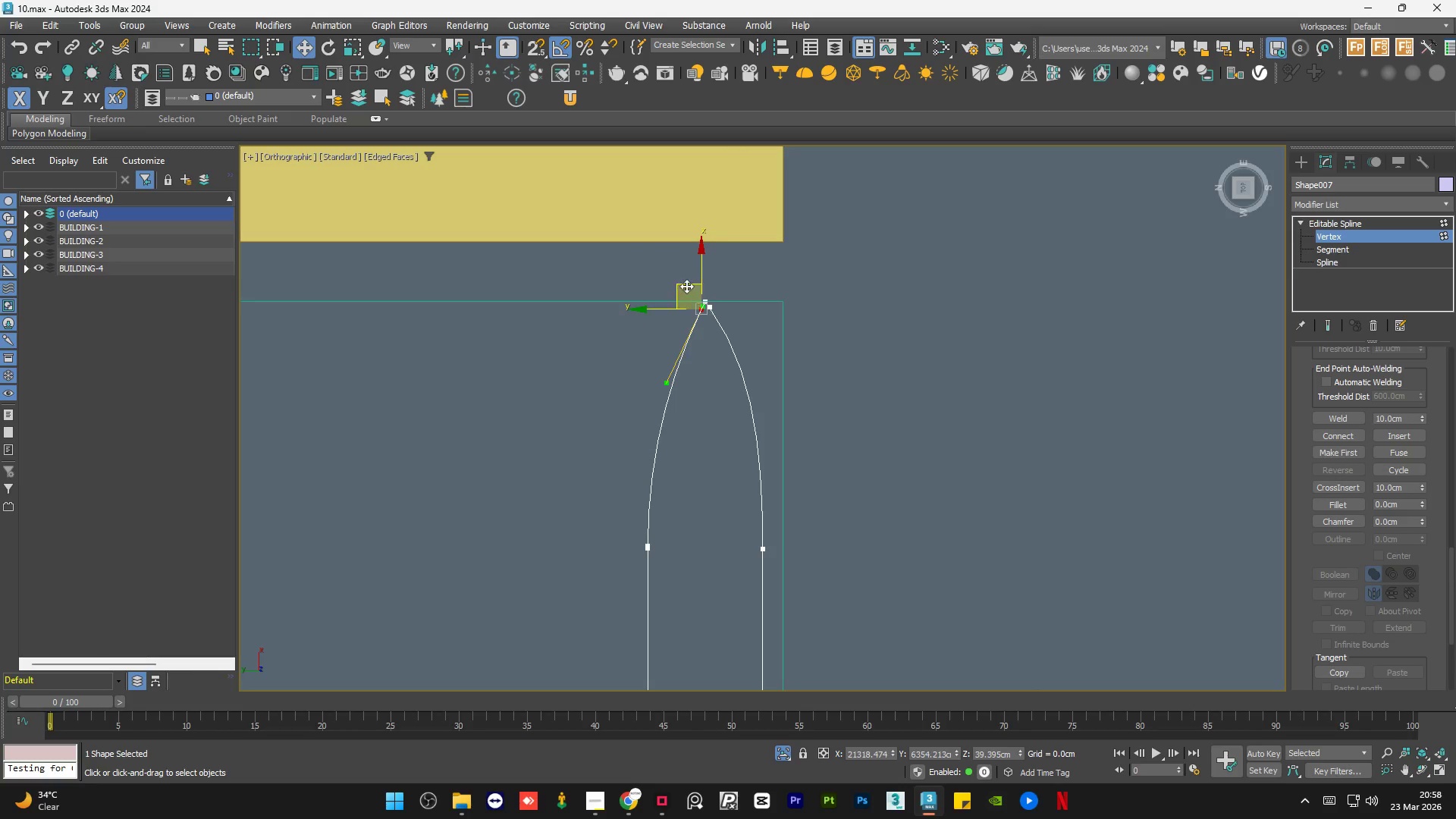 
left_click_drag(start_coordinate=[686, 286], to_coordinate=[662, 359])
 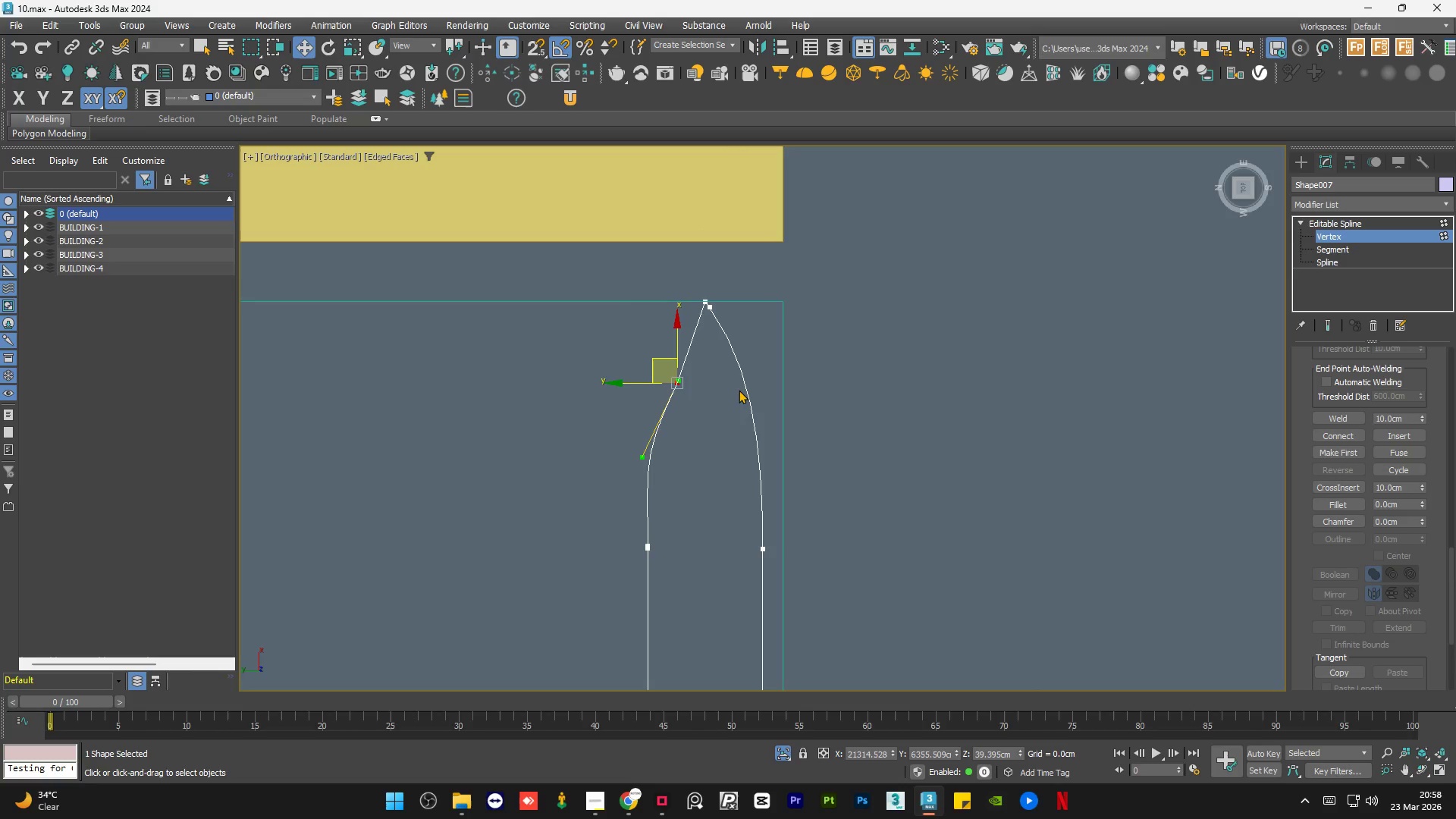 
left_click([739, 390])
 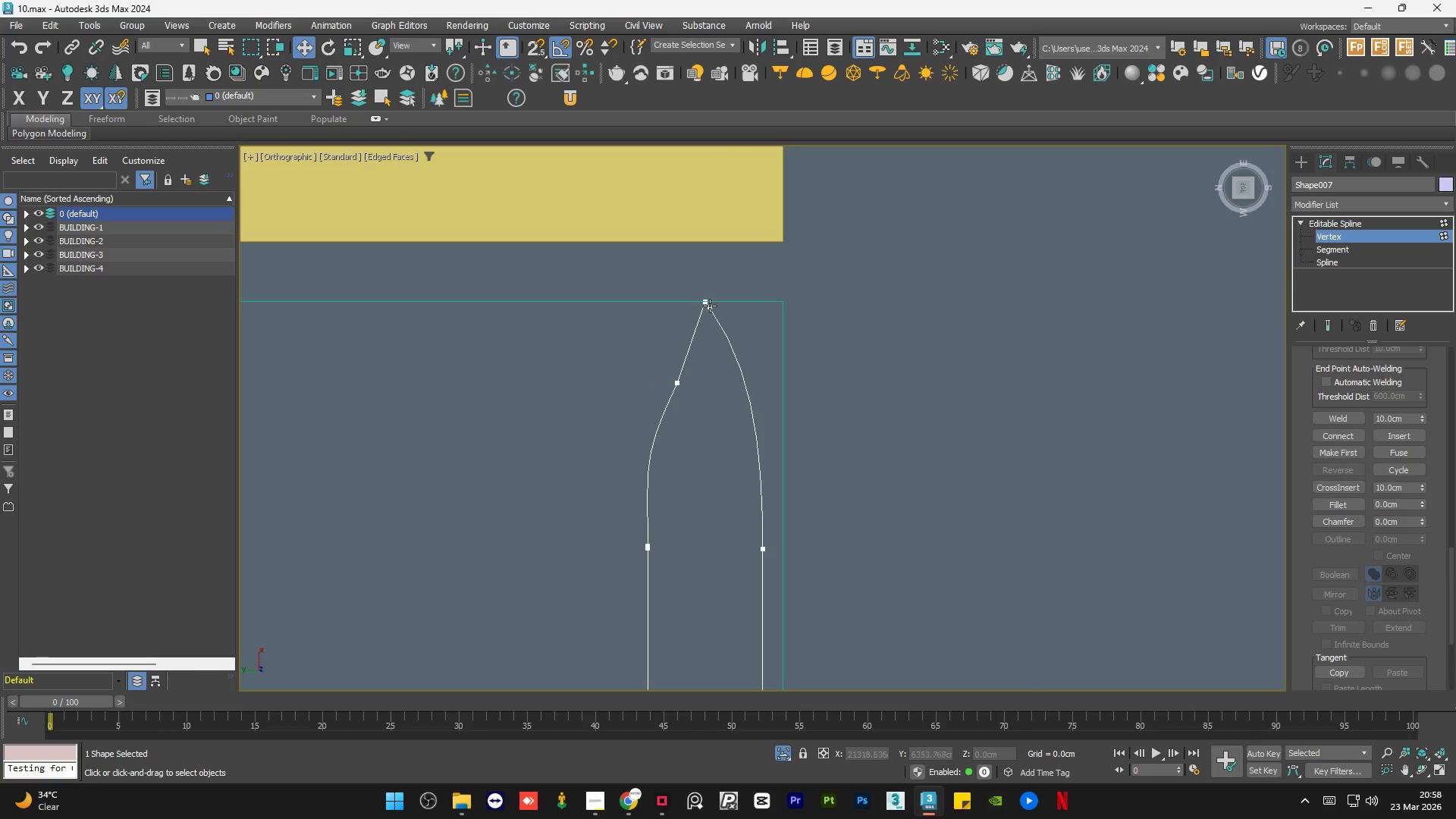 
left_click([710, 306])
 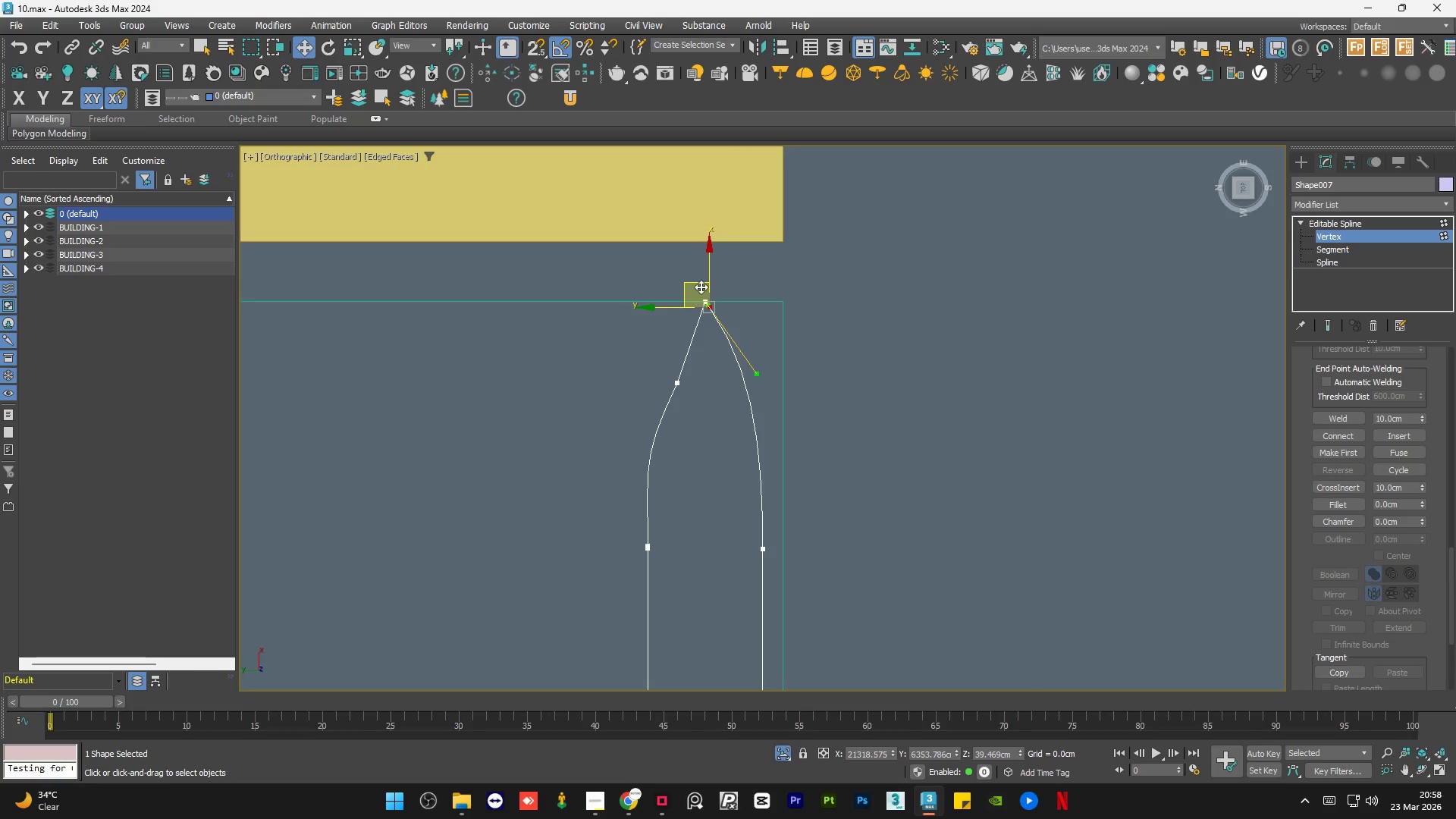 
left_click_drag(start_coordinate=[701, 287], to_coordinate=[712, 361])
 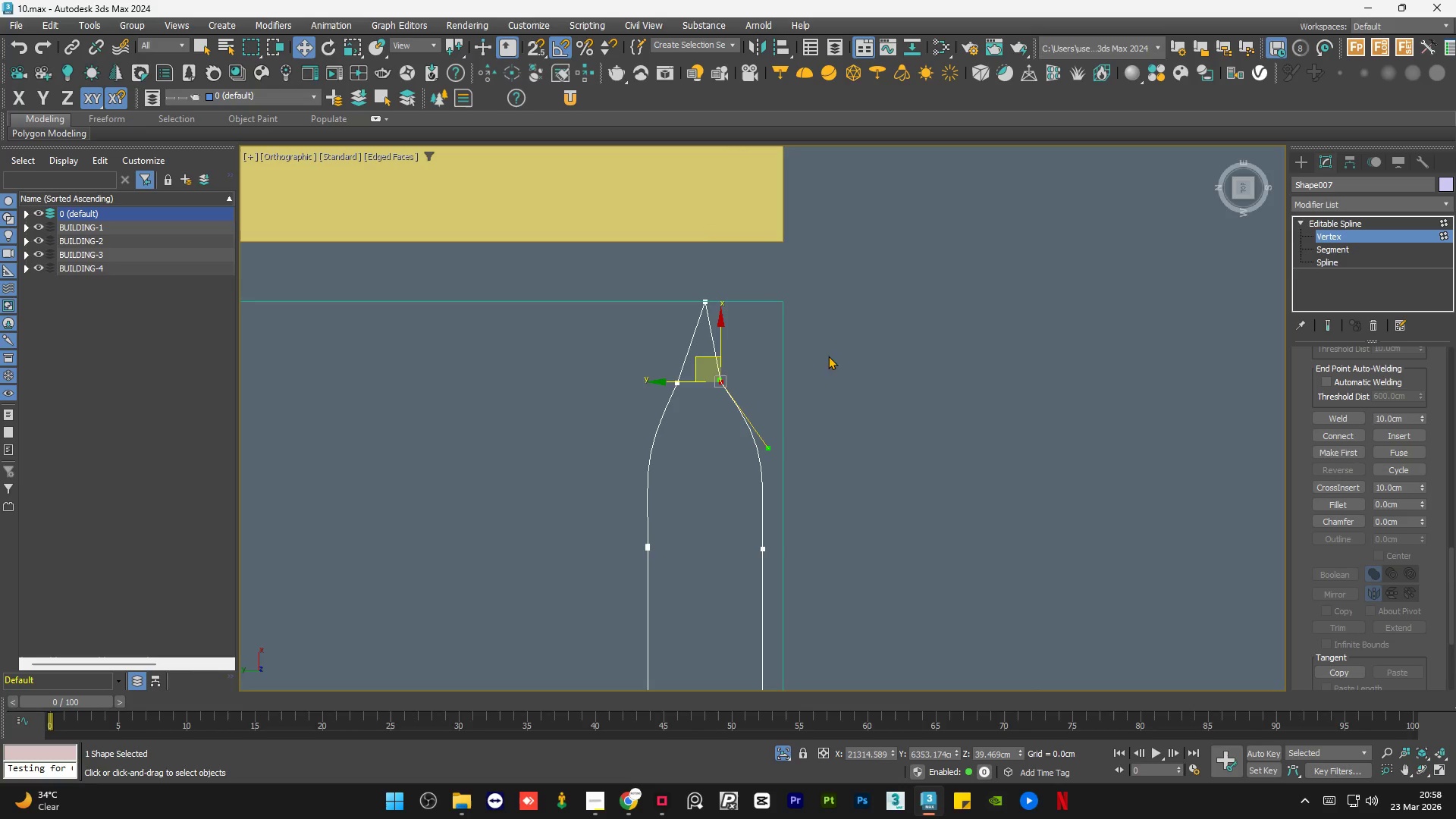 
left_click([917, 372])
 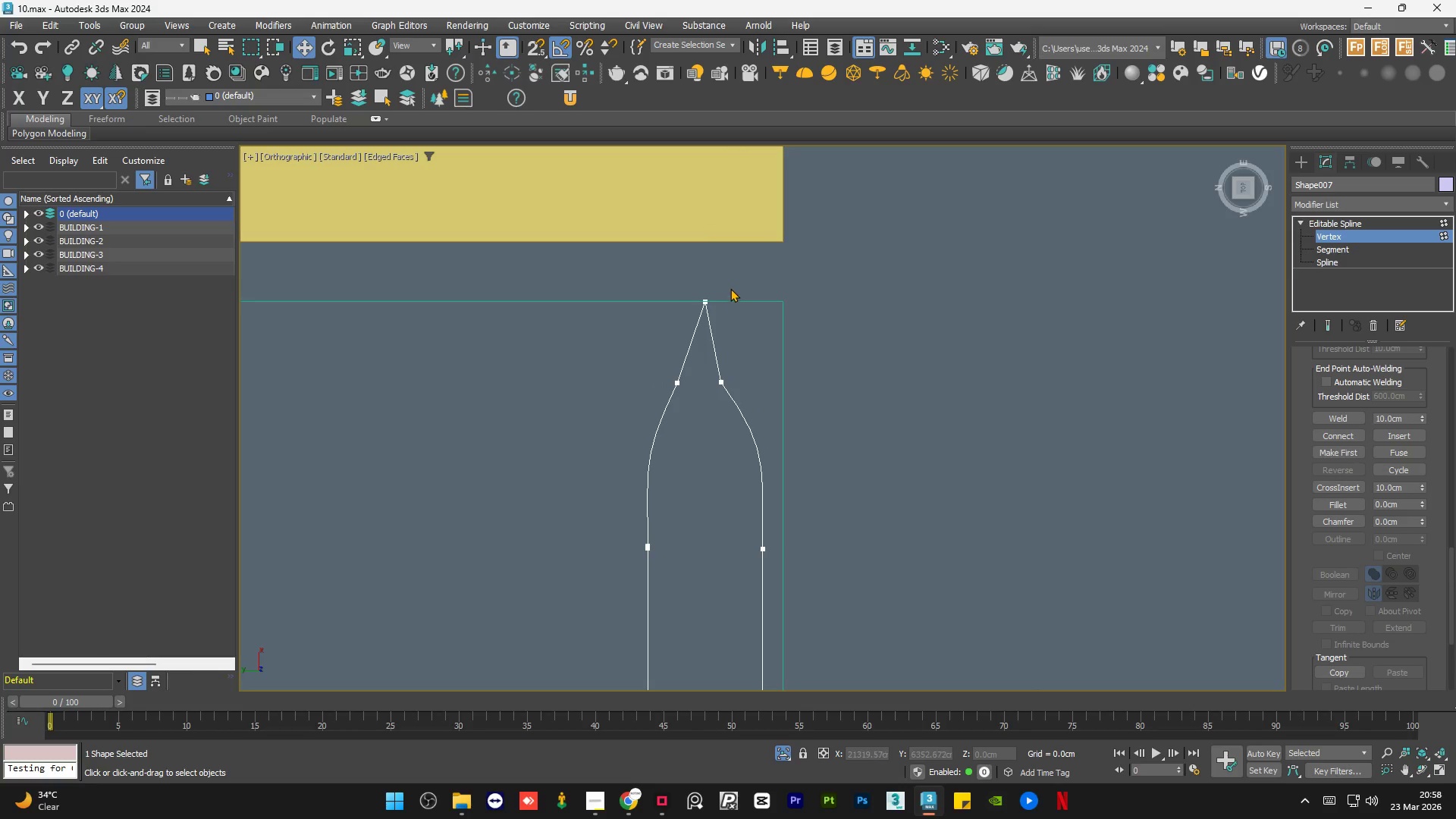 
left_click_drag(start_coordinate=[729, 285], to_coordinate=[683, 312])
 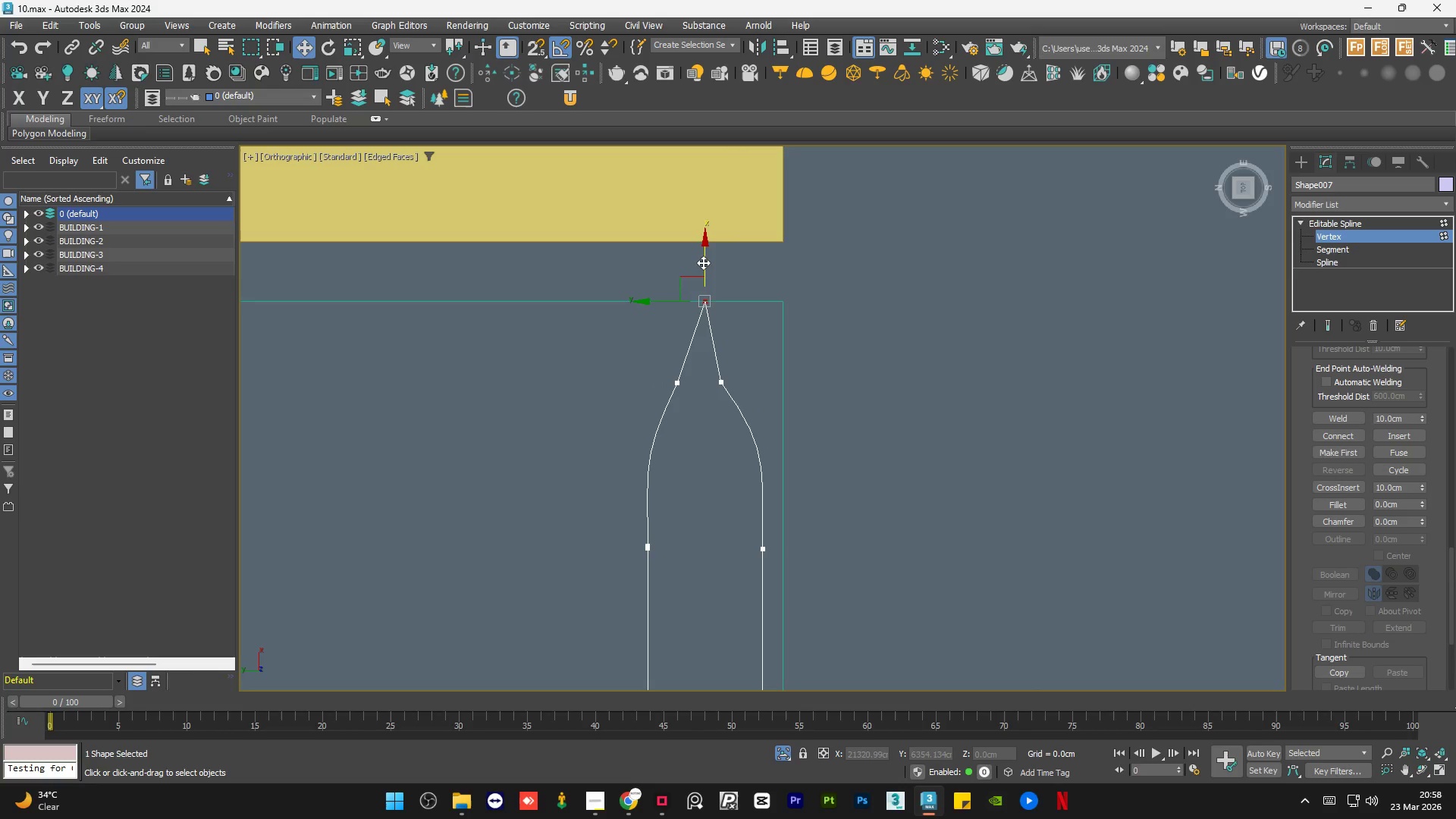 
left_click_drag(start_coordinate=[704, 260], to_coordinate=[699, 334])
 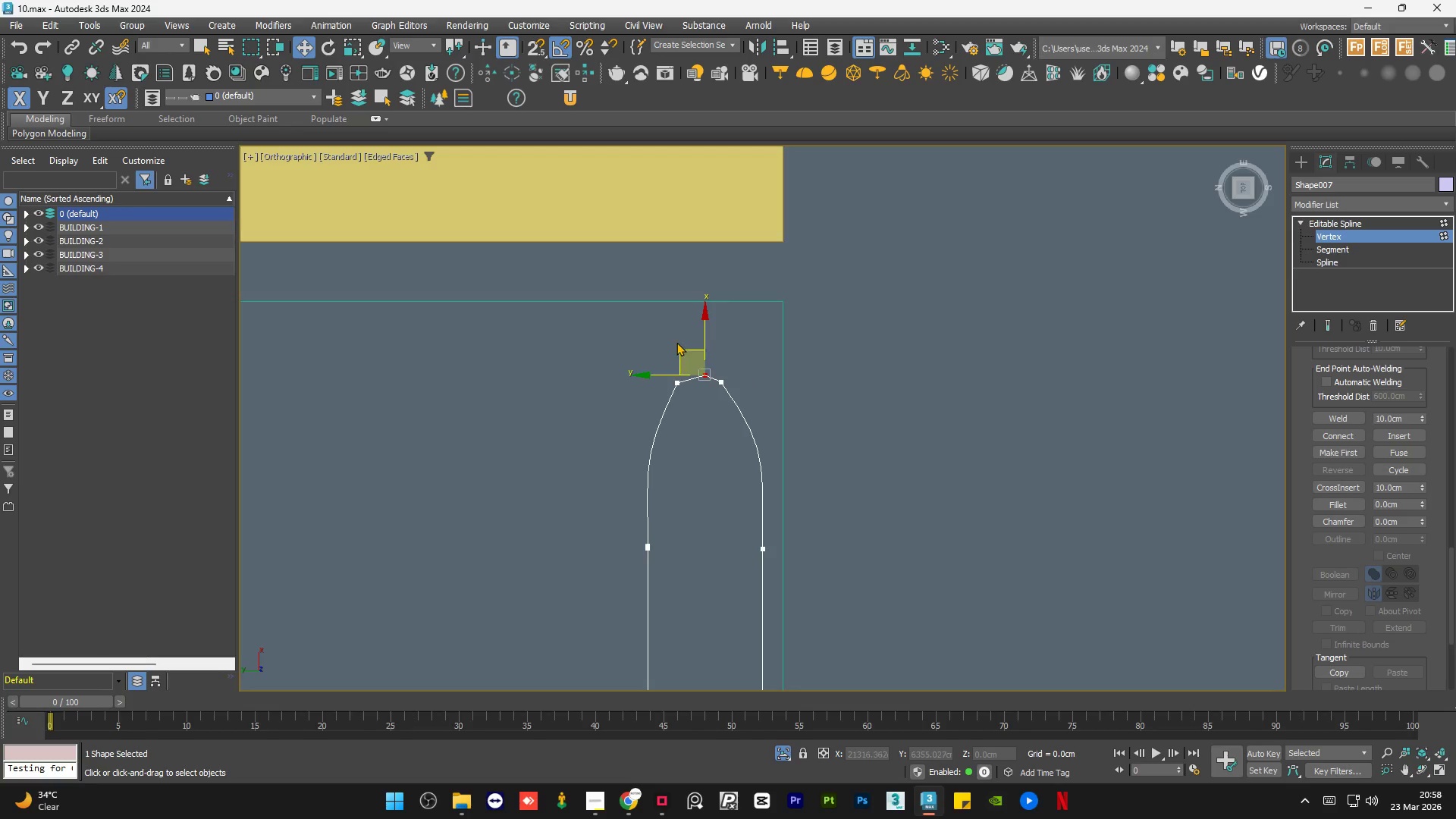 
scroll: coordinate [908, 387], scroll_direction: up, amount: 1.0
 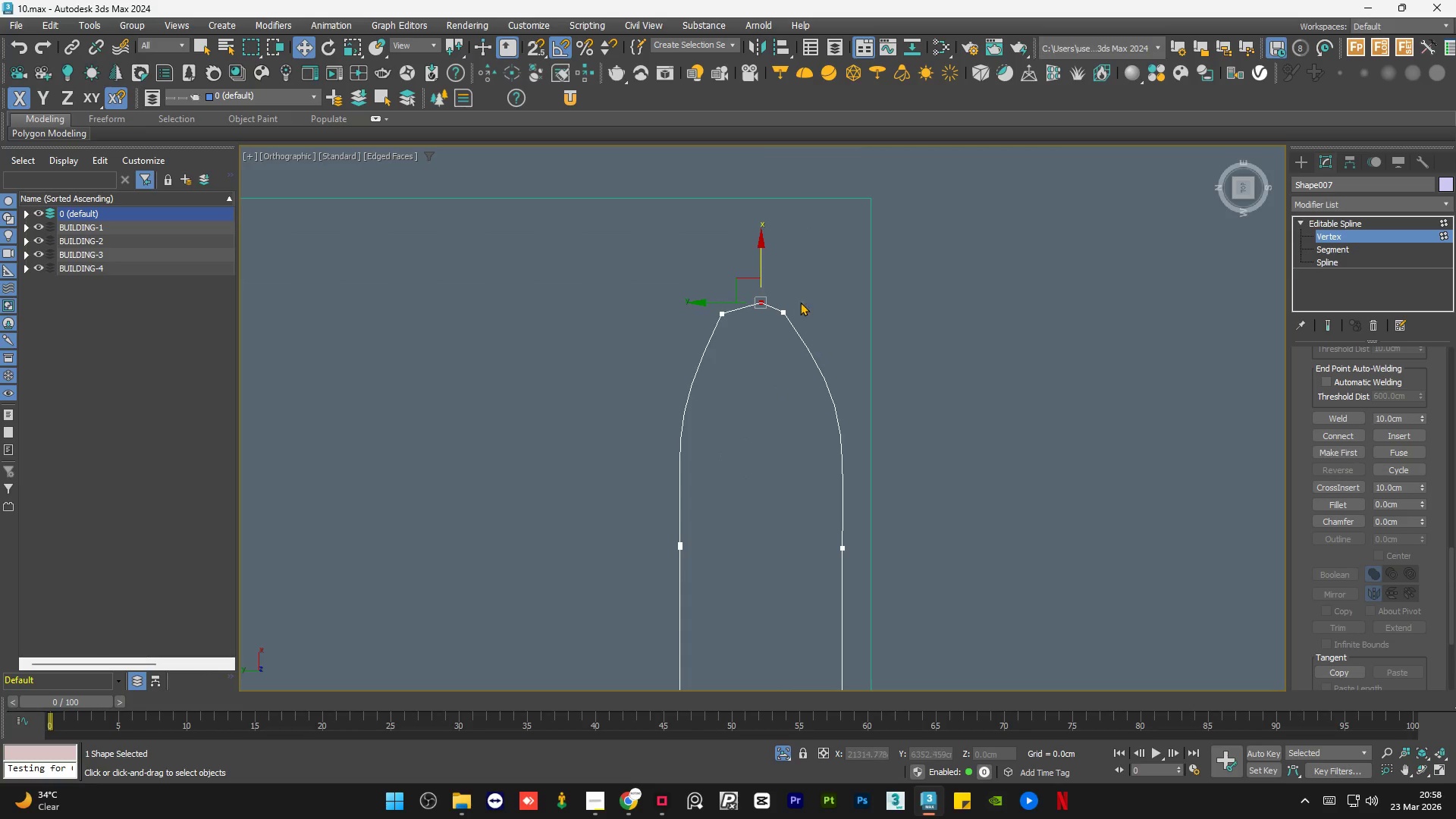 
left_click_drag(start_coordinate=[798, 284], to_coordinate=[784, 350])
 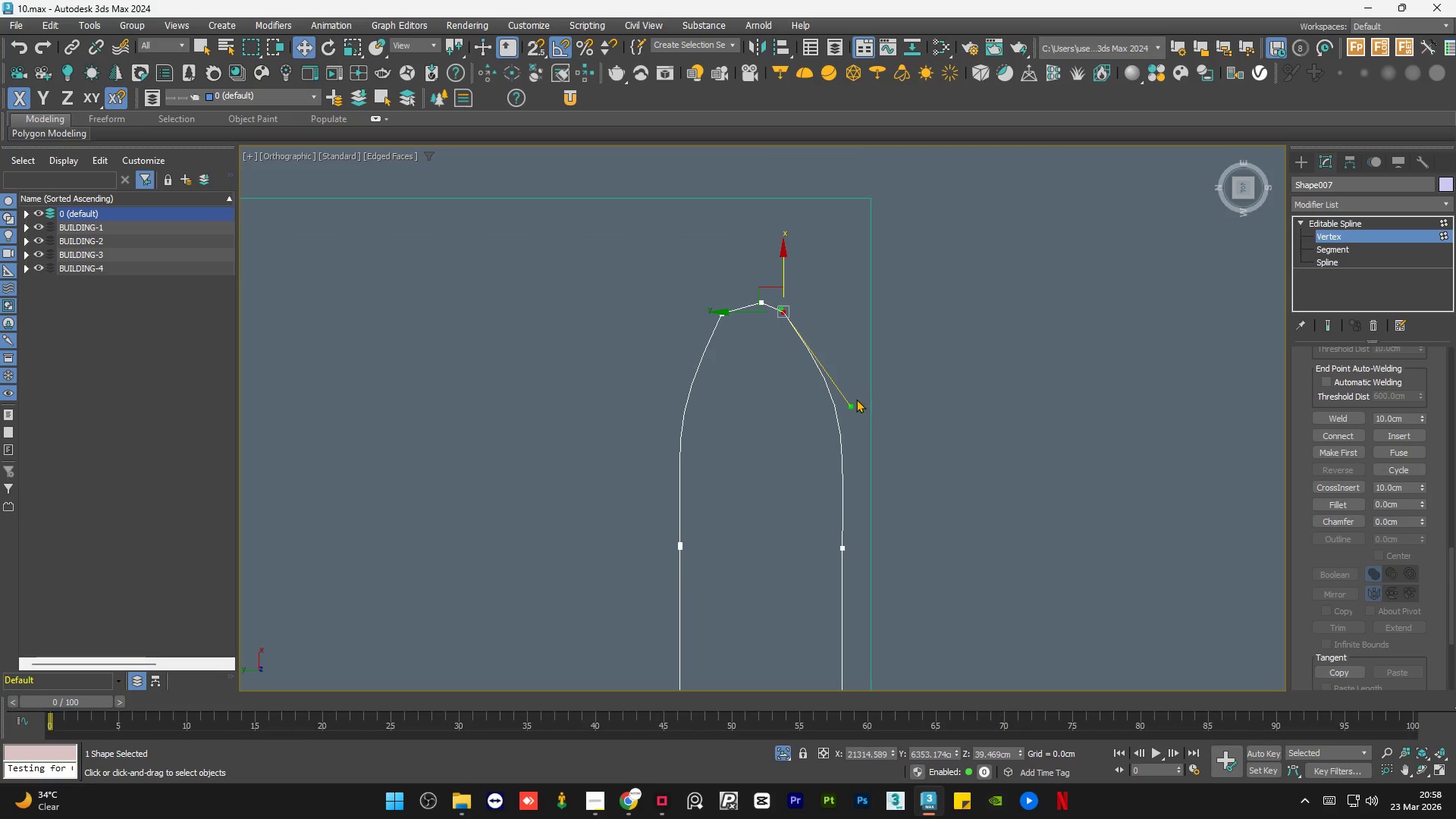 
left_click_drag(start_coordinate=[851, 404], to_coordinate=[796, 403])
 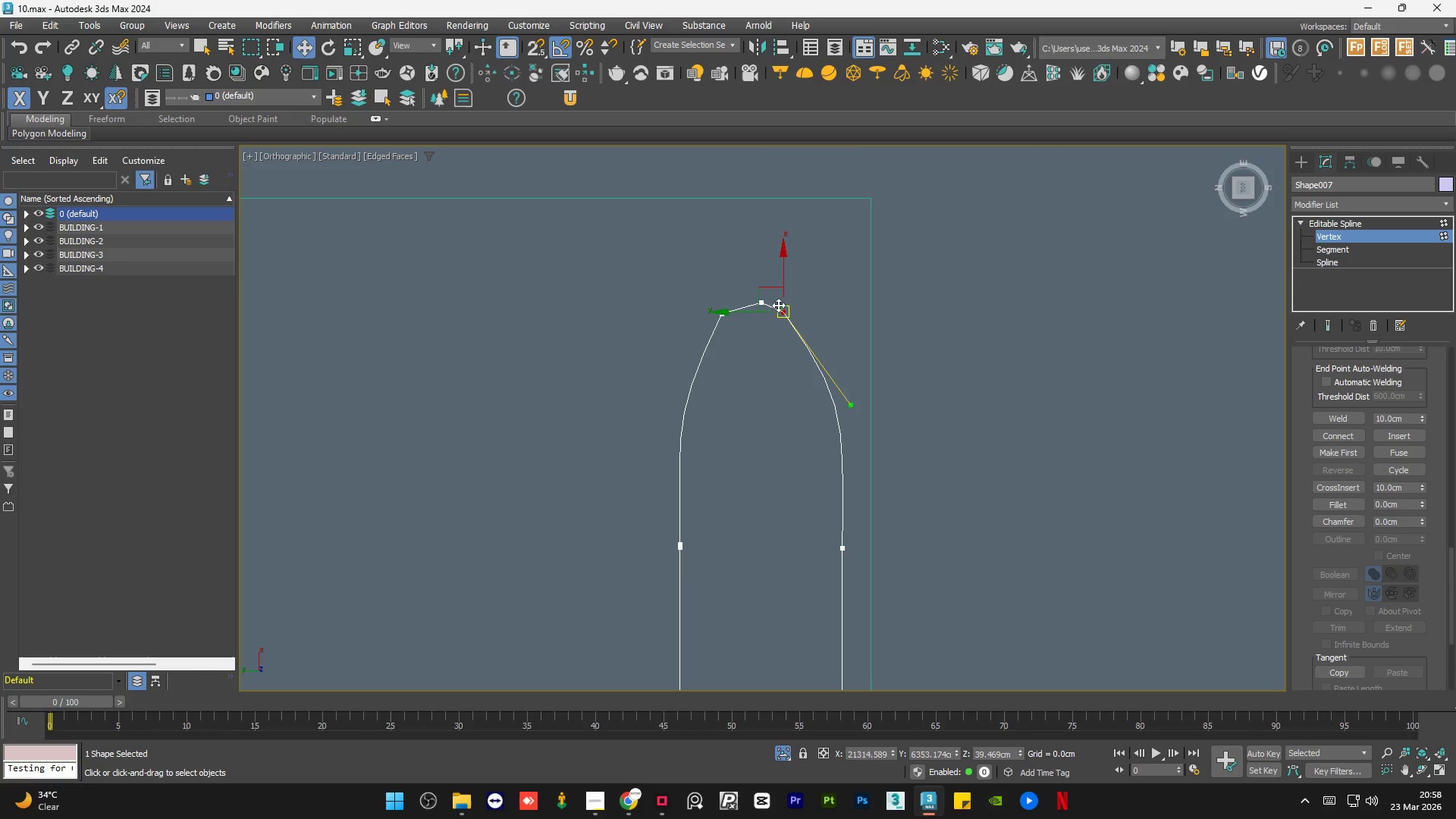 
left_click_drag(start_coordinate=[773, 288], to_coordinate=[798, 291])
 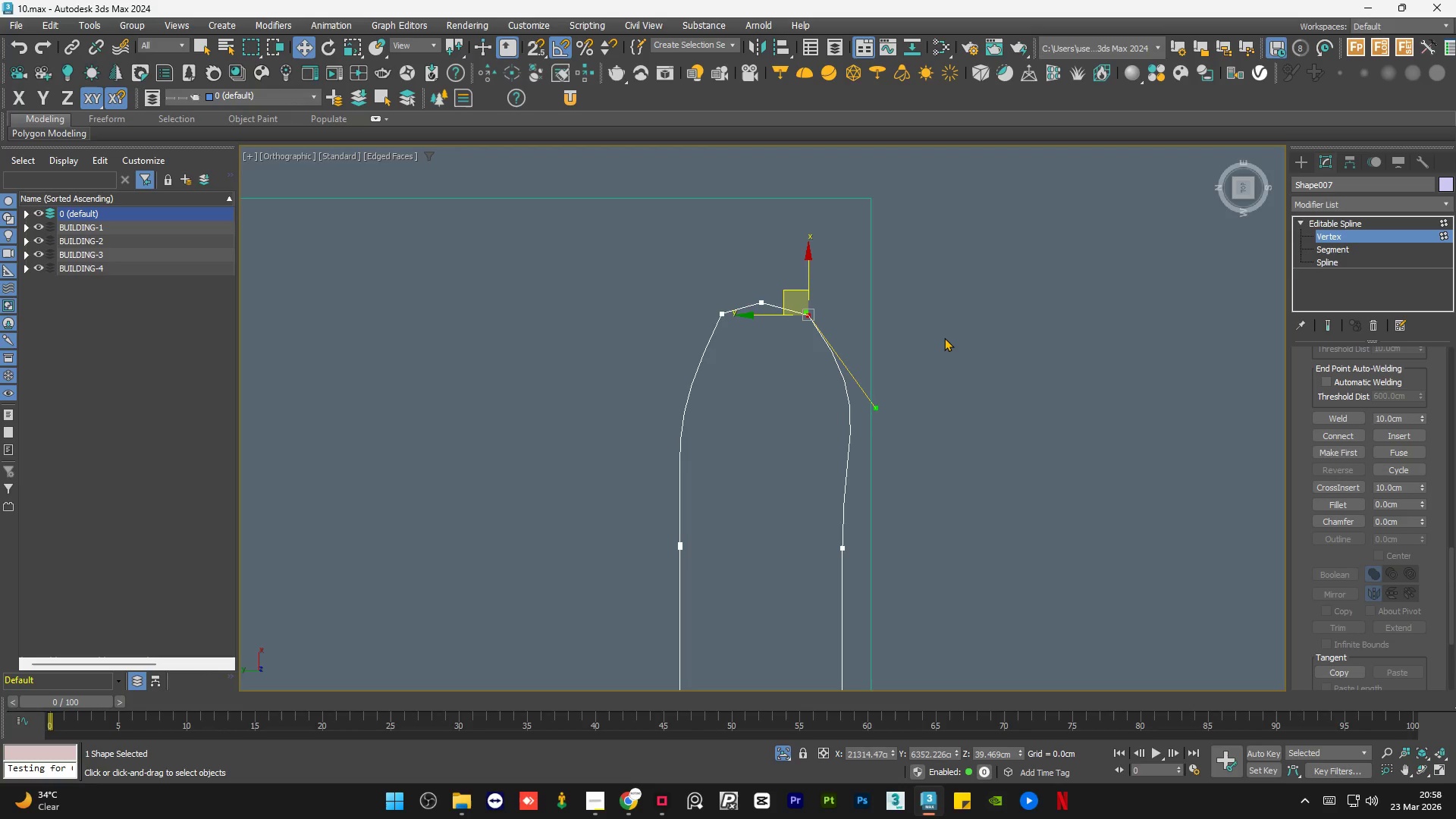 
left_click([944, 337])
 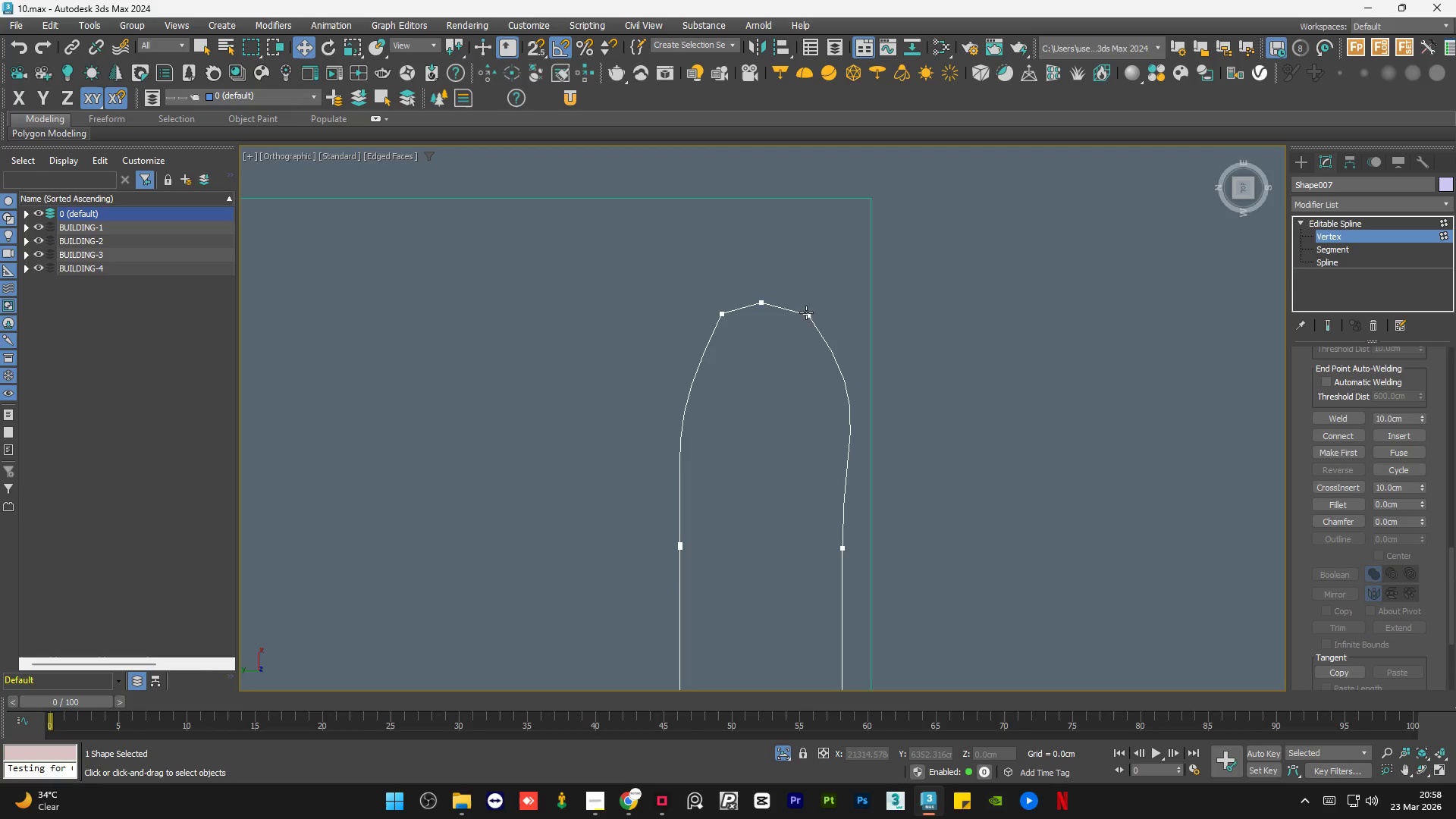 
left_click([807, 315])
 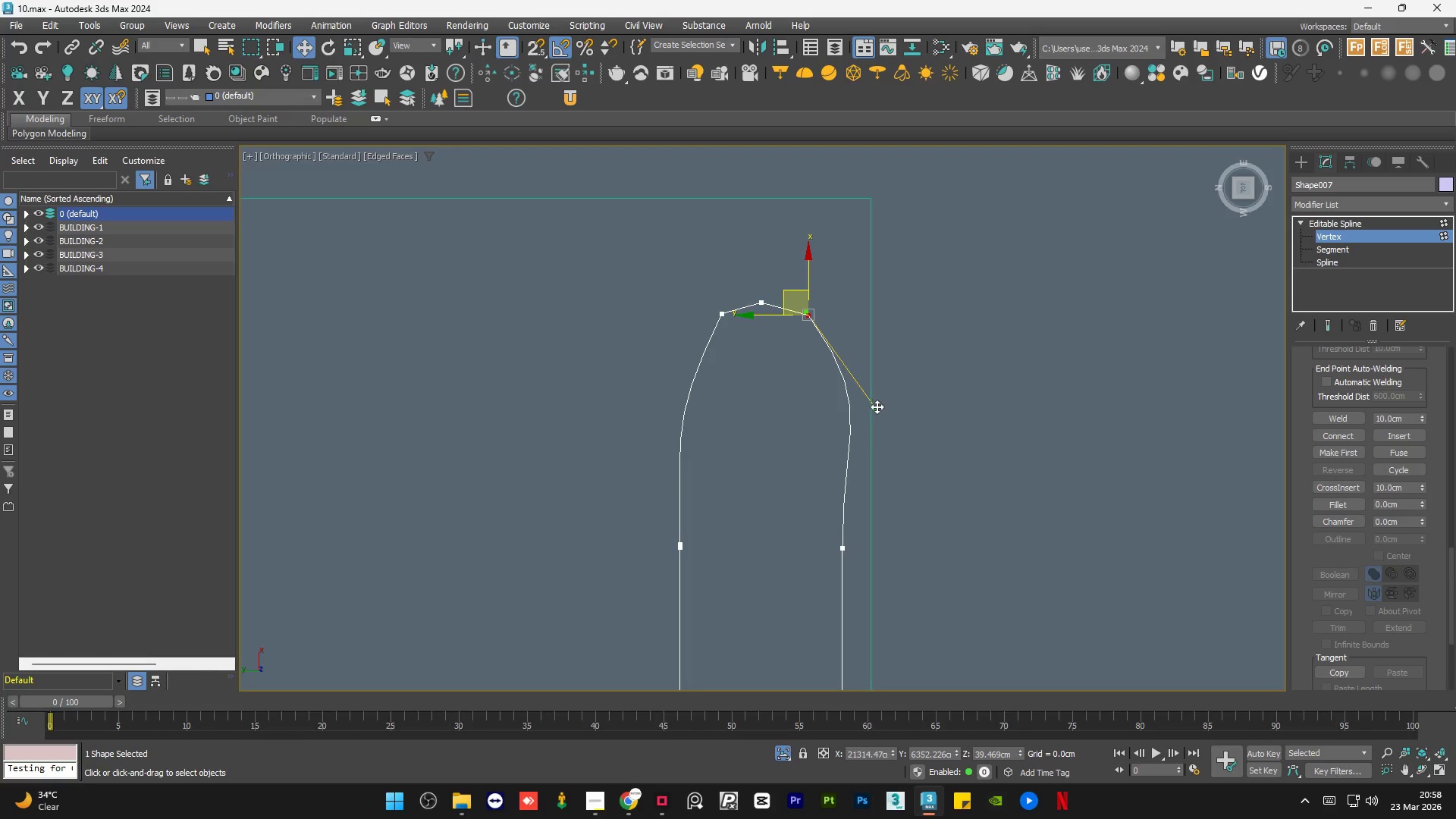 
left_click_drag(start_coordinate=[877, 406], to_coordinate=[880, 525])
 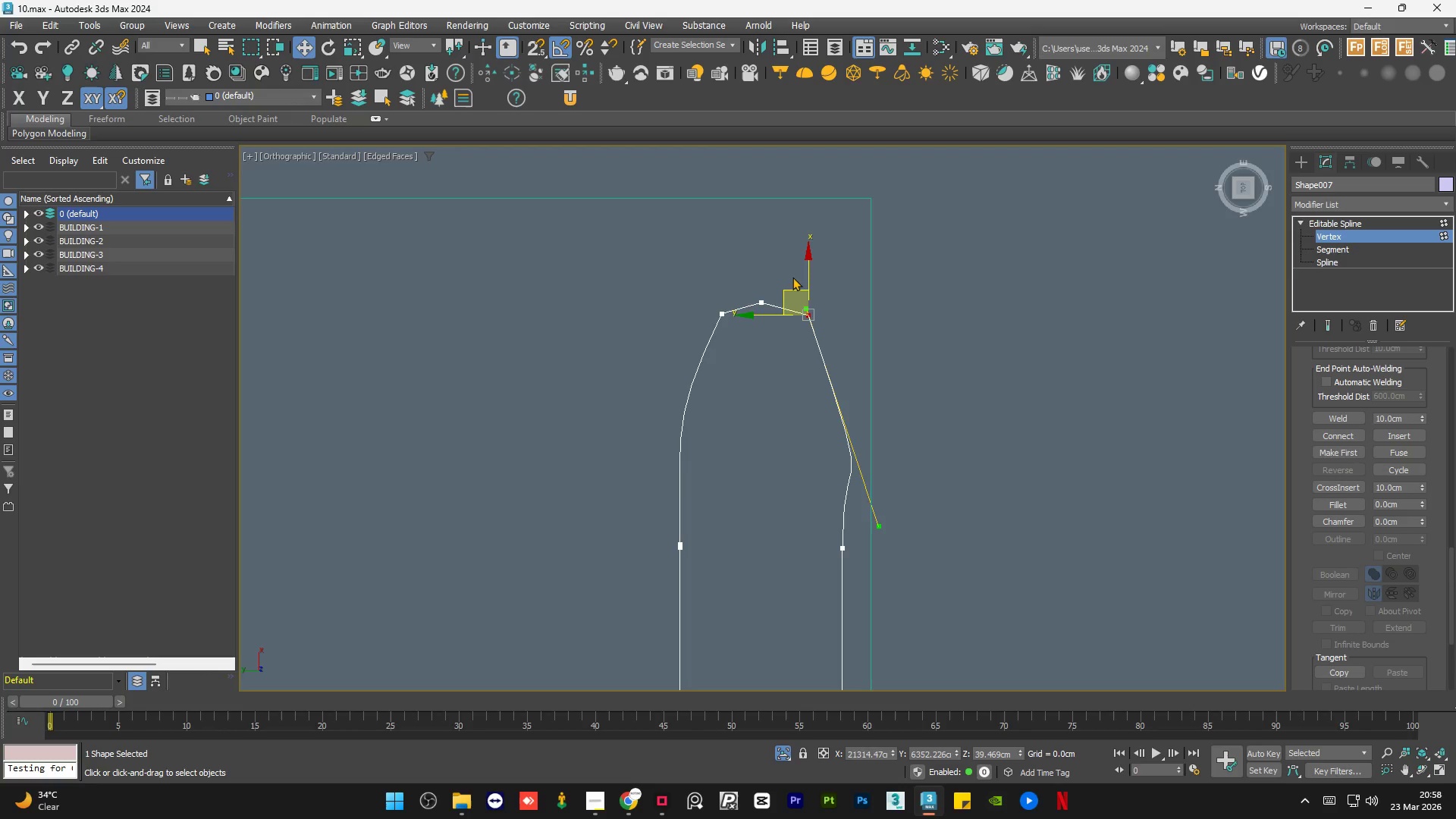 
scroll: coordinate [843, 381], scroll_direction: up, amount: 6.0
 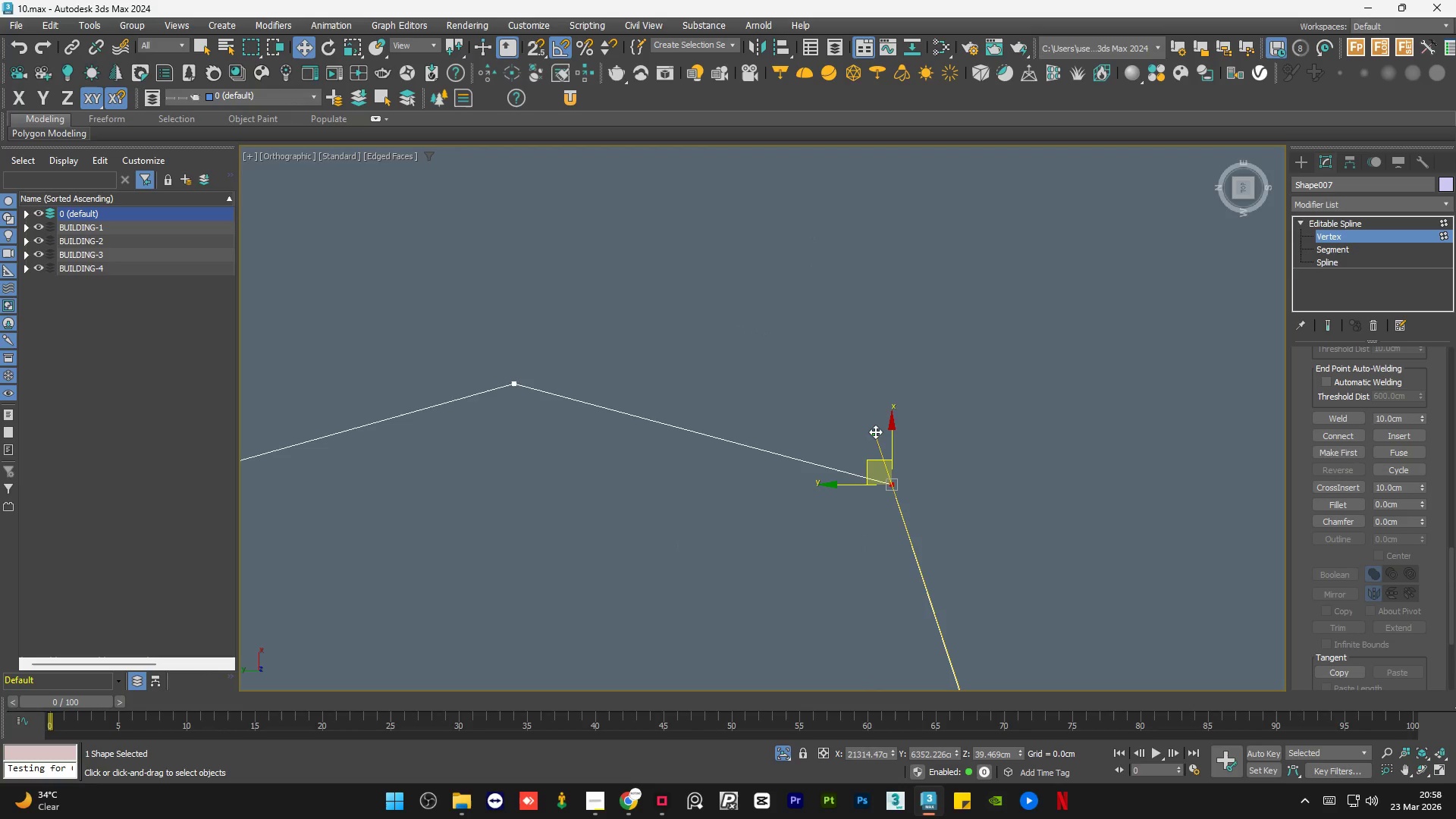 
left_click_drag(start_coordinate=[875, 431], to_coordinate=[809, 371])
 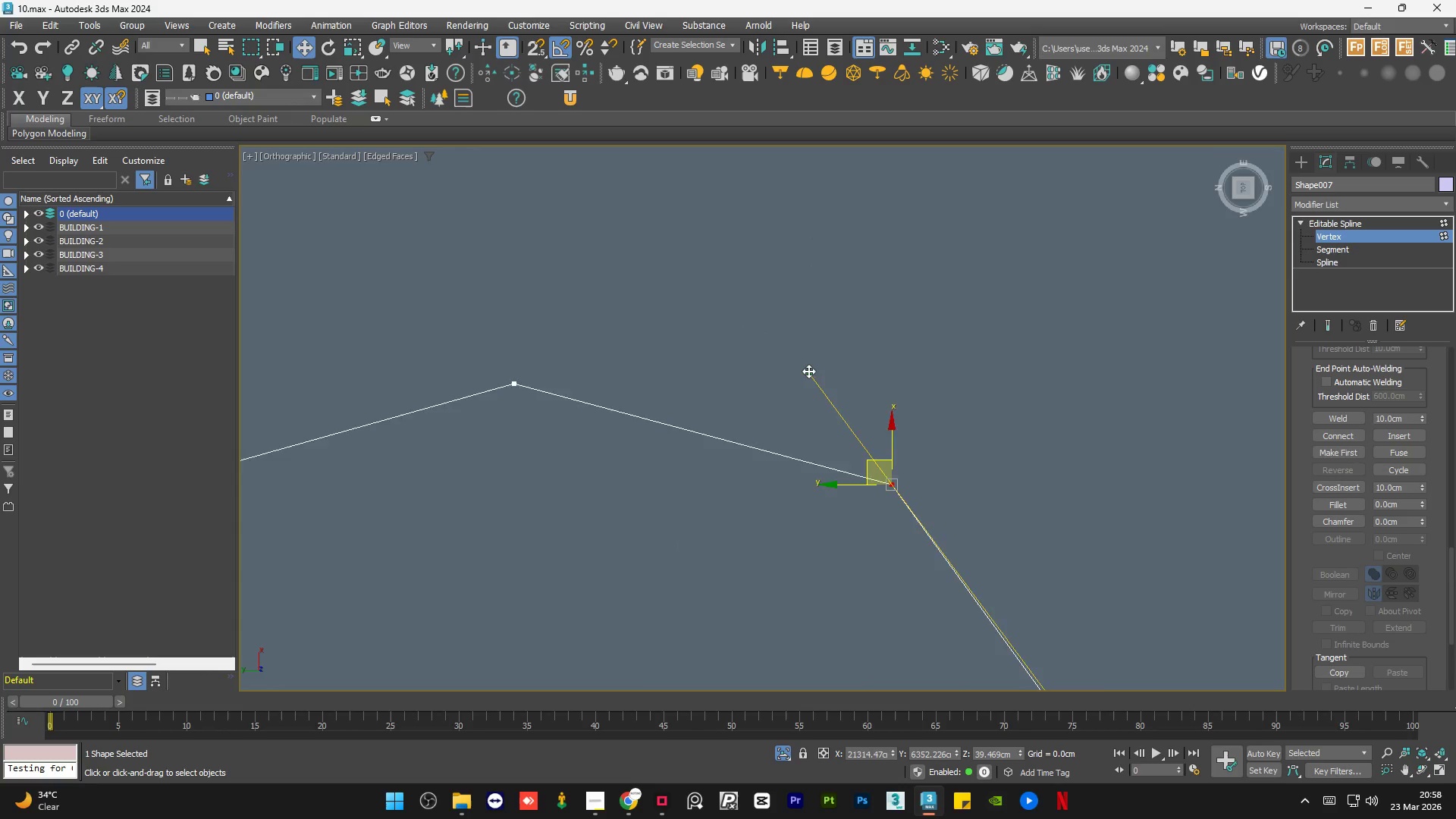 
scroll: coordinate [808, 371], scroll_direction: down, amount: 6.0
 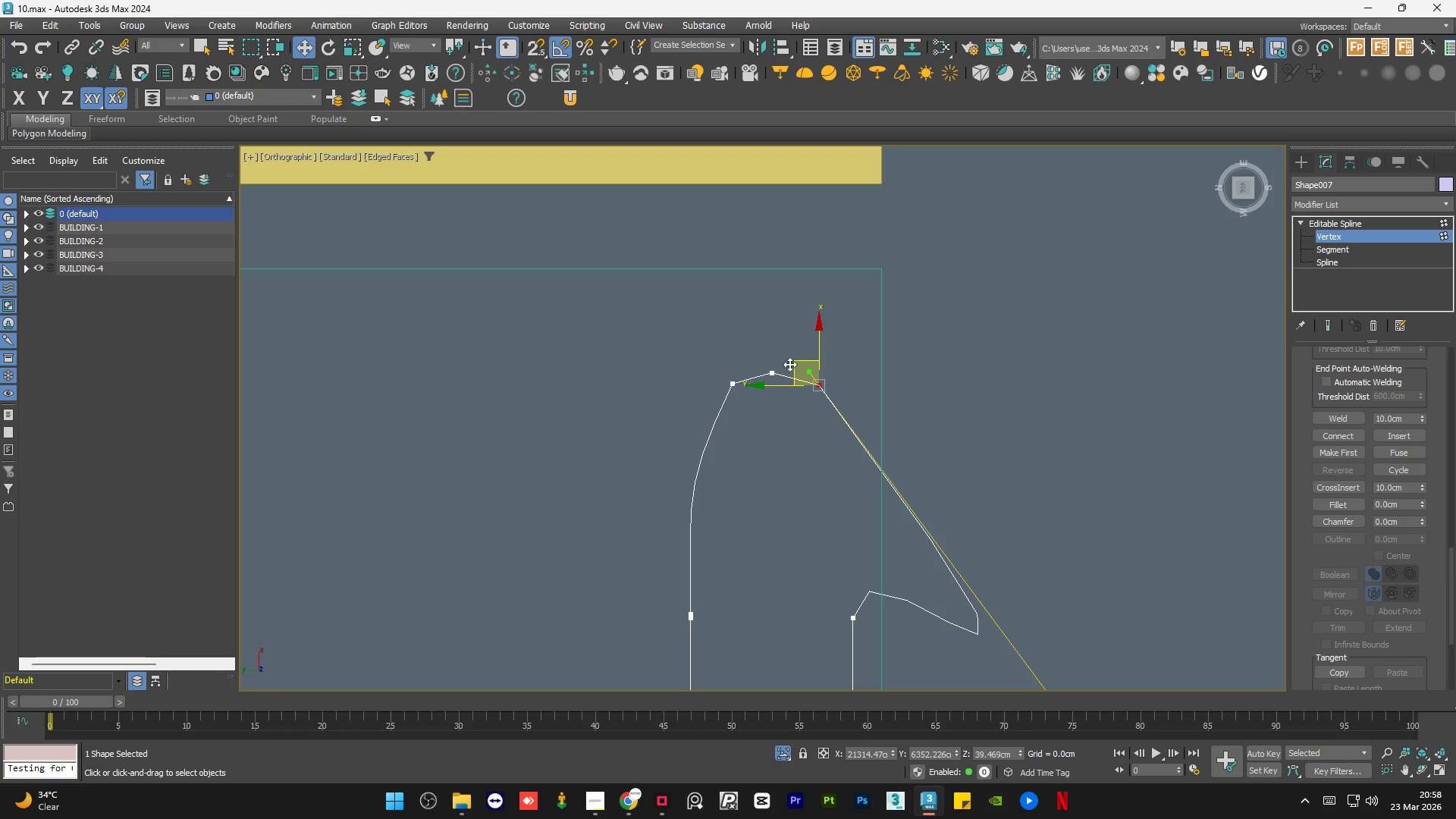 
scroll: coordinate [789, 357], scroll_direction: up, amount: 1.0
 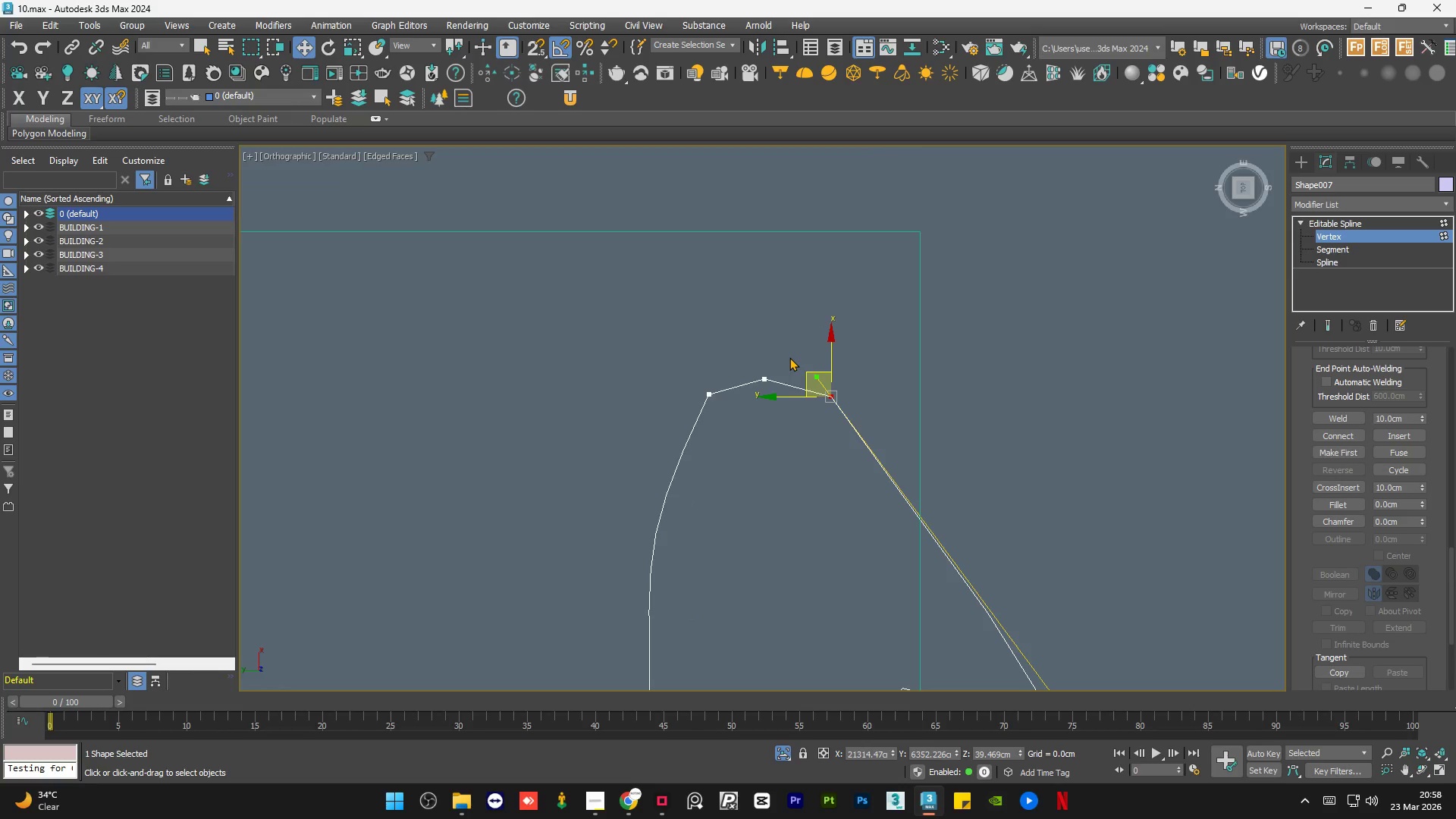 
key(Control+Z)
 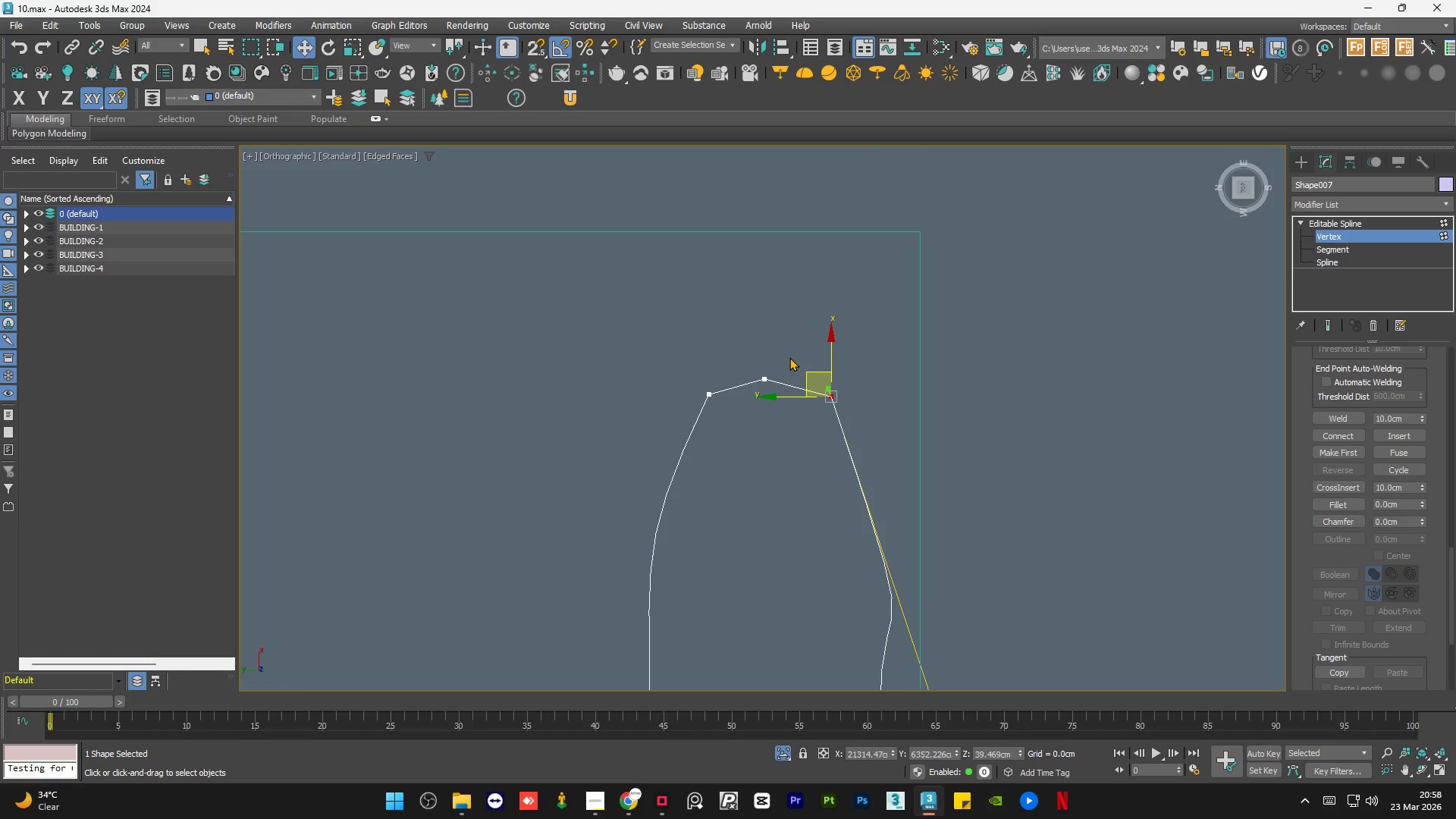 
scroll: coordinate [796, 342], scroll_direction: down, amount: 2.0
 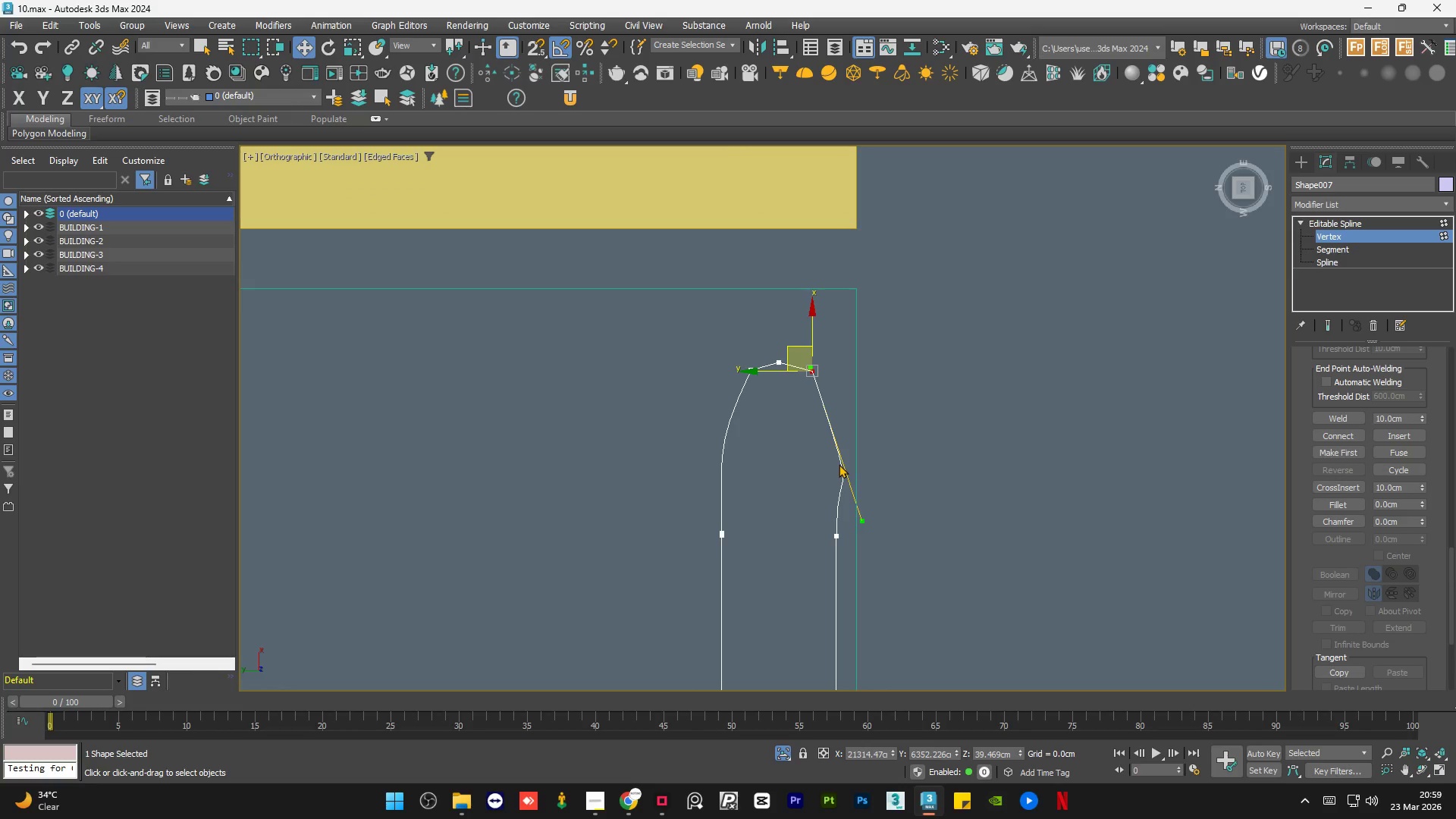 
key(Control+Z)
 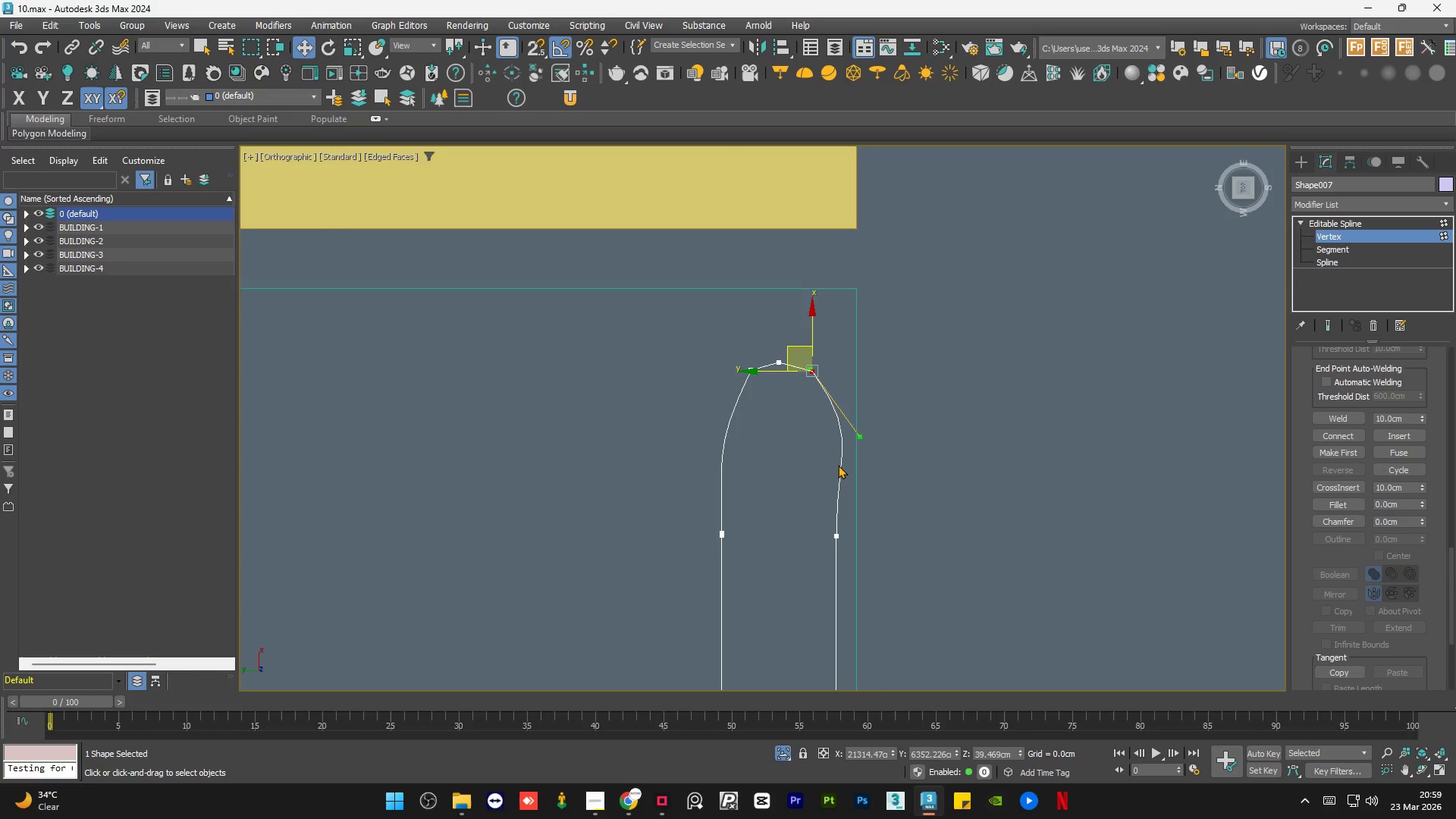 
scroll: coordinate [837, 466], scroll_direction: up, amount: 1.0
 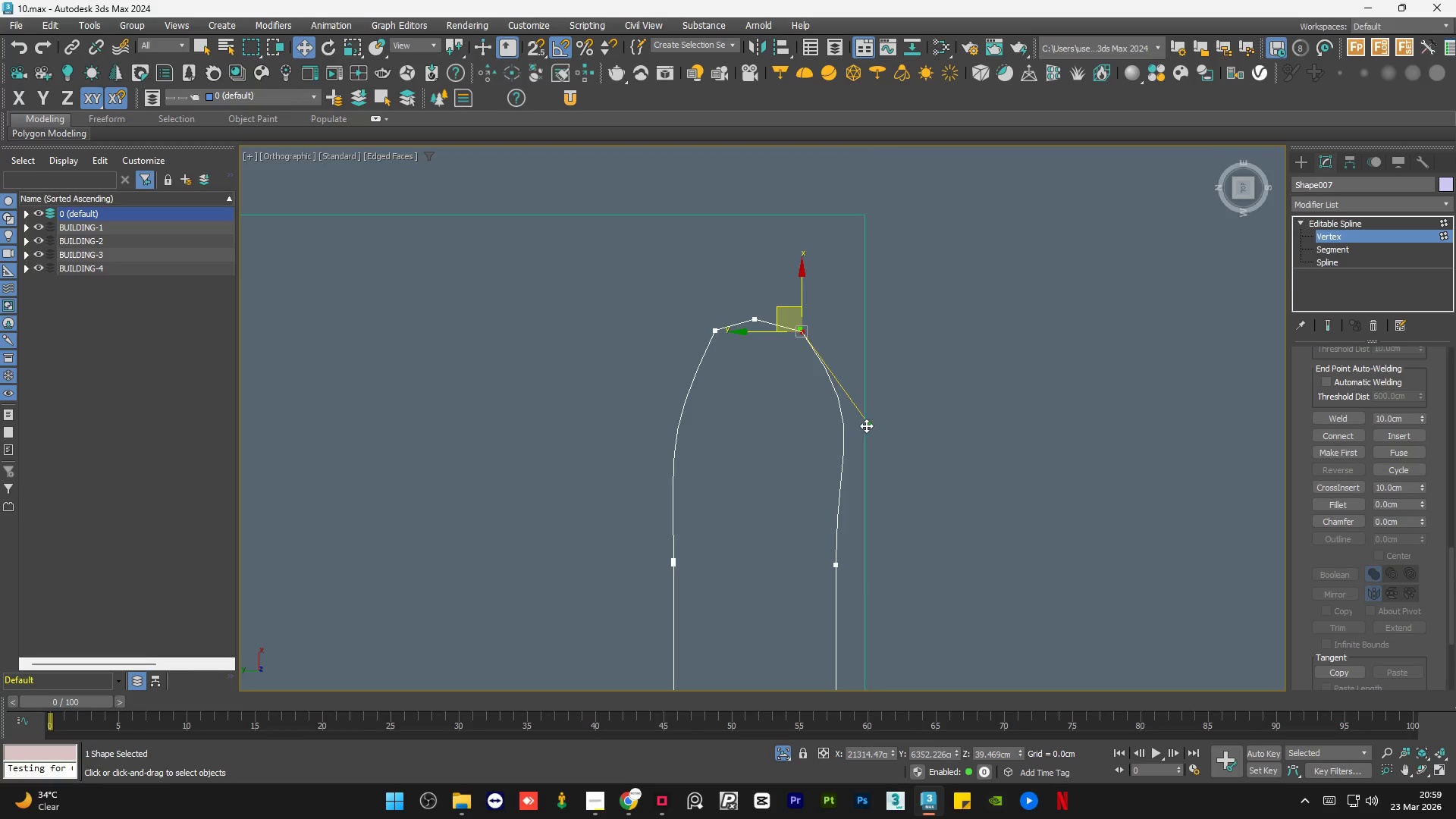 
left_click_drag(start_coordinate=[868, 424], to_coordinate=[840, 404])
 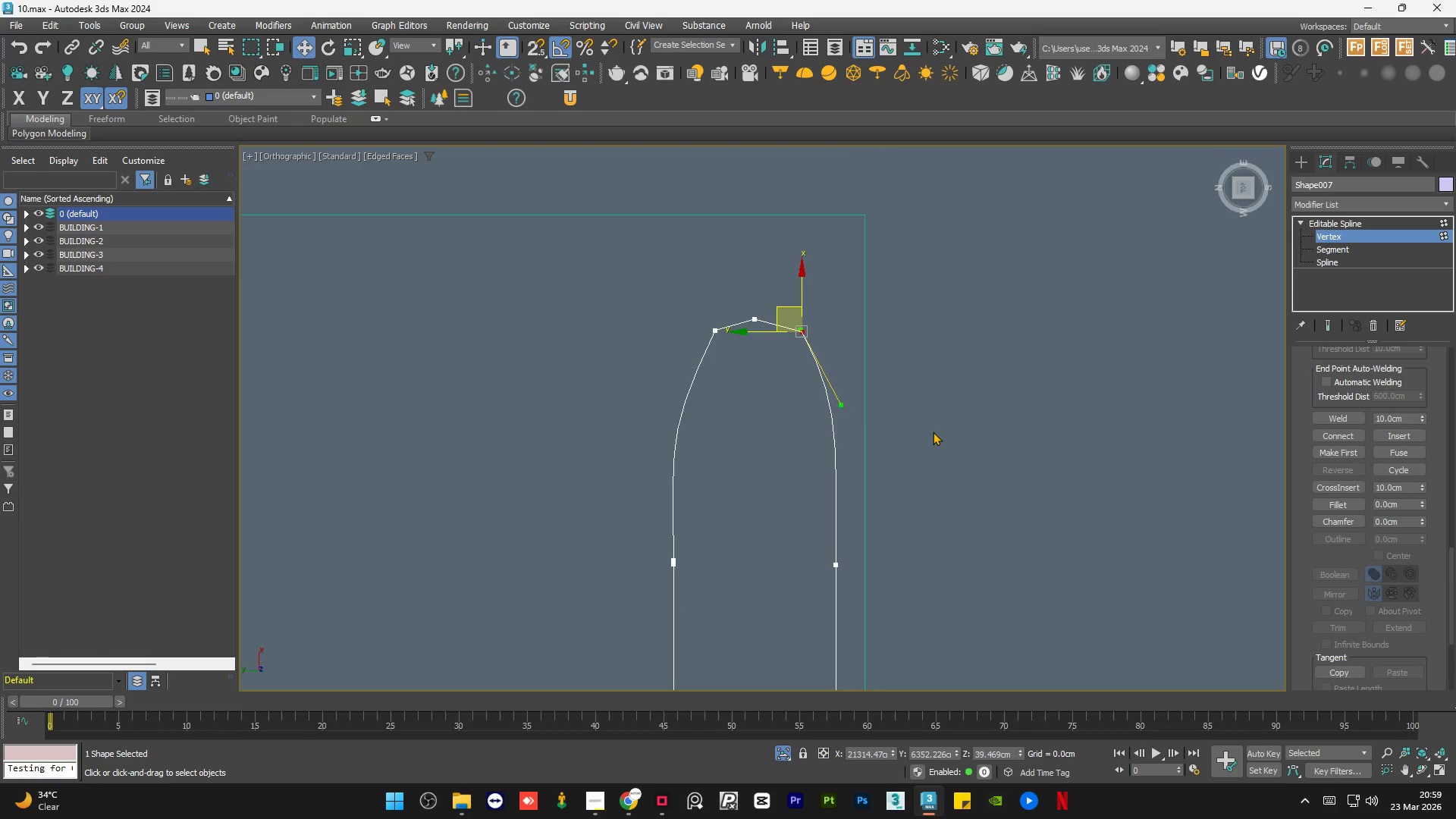 
left_click([936, 432])
 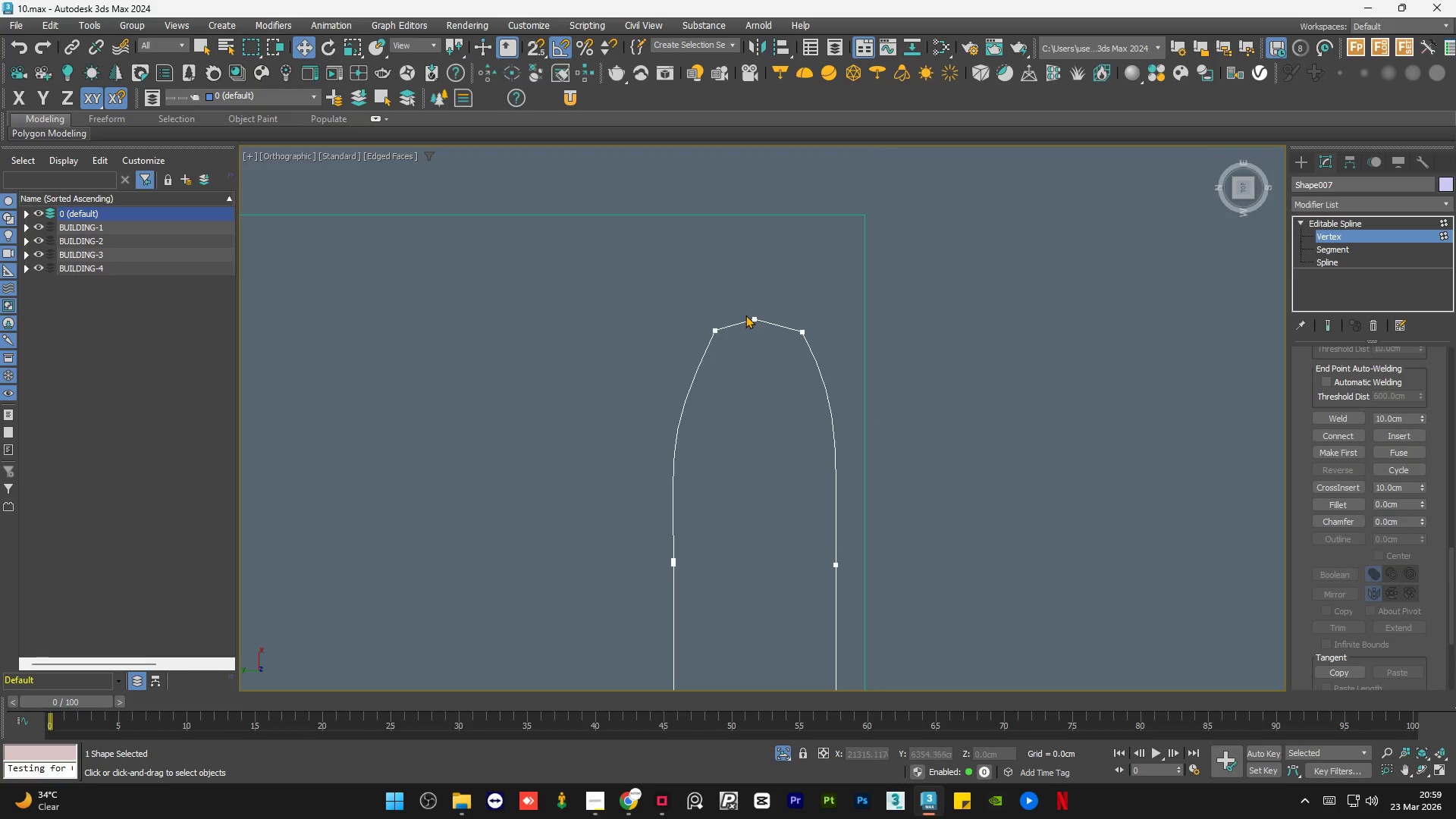 
left_click([755, 319])
 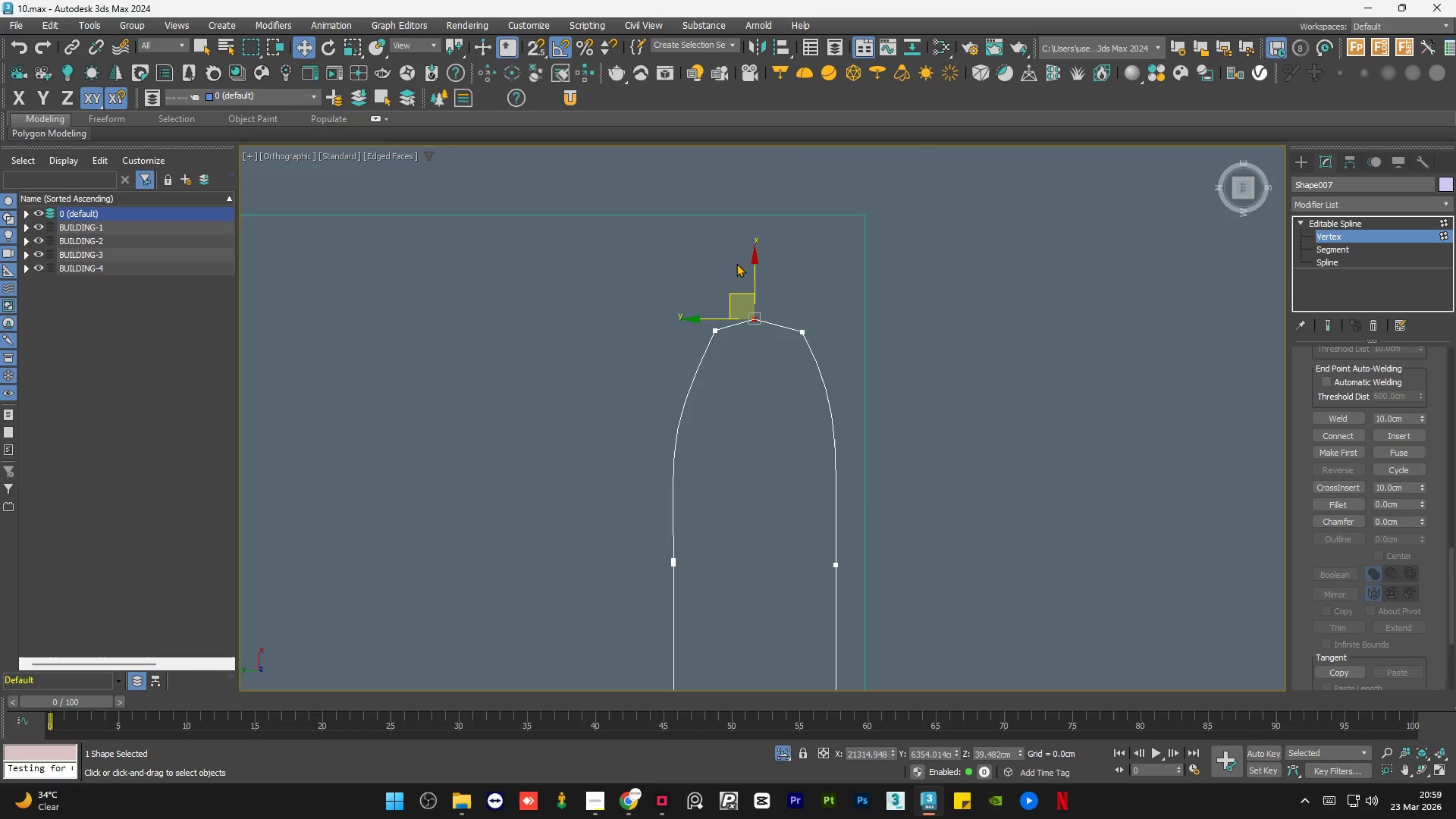 
scroll: coordinate [740, 293], scroll_direction: none, amount: 0.0
 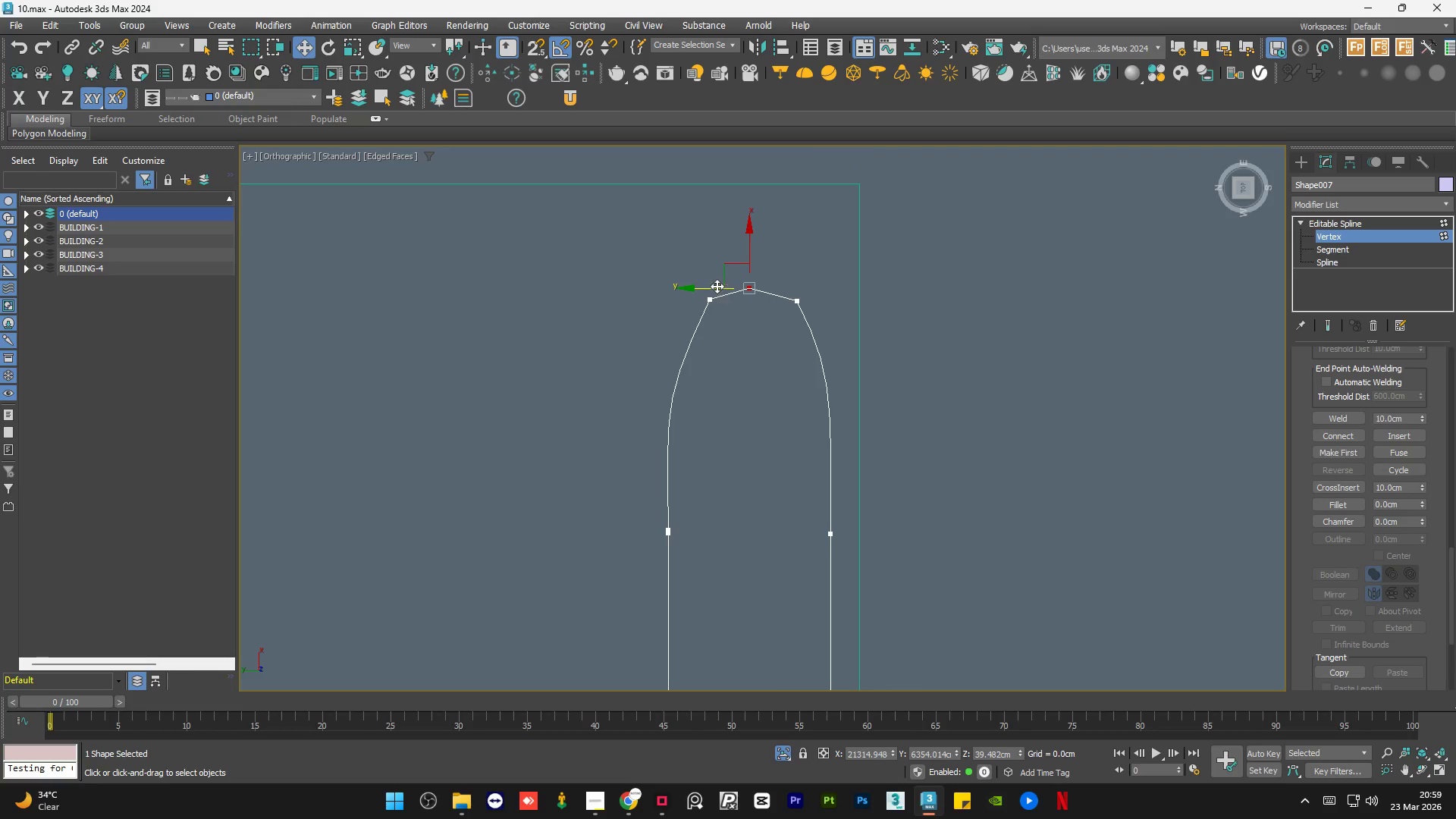 
left_click_drag(start_coordinate=[717, 285], to_coordinate=[739, 321])
 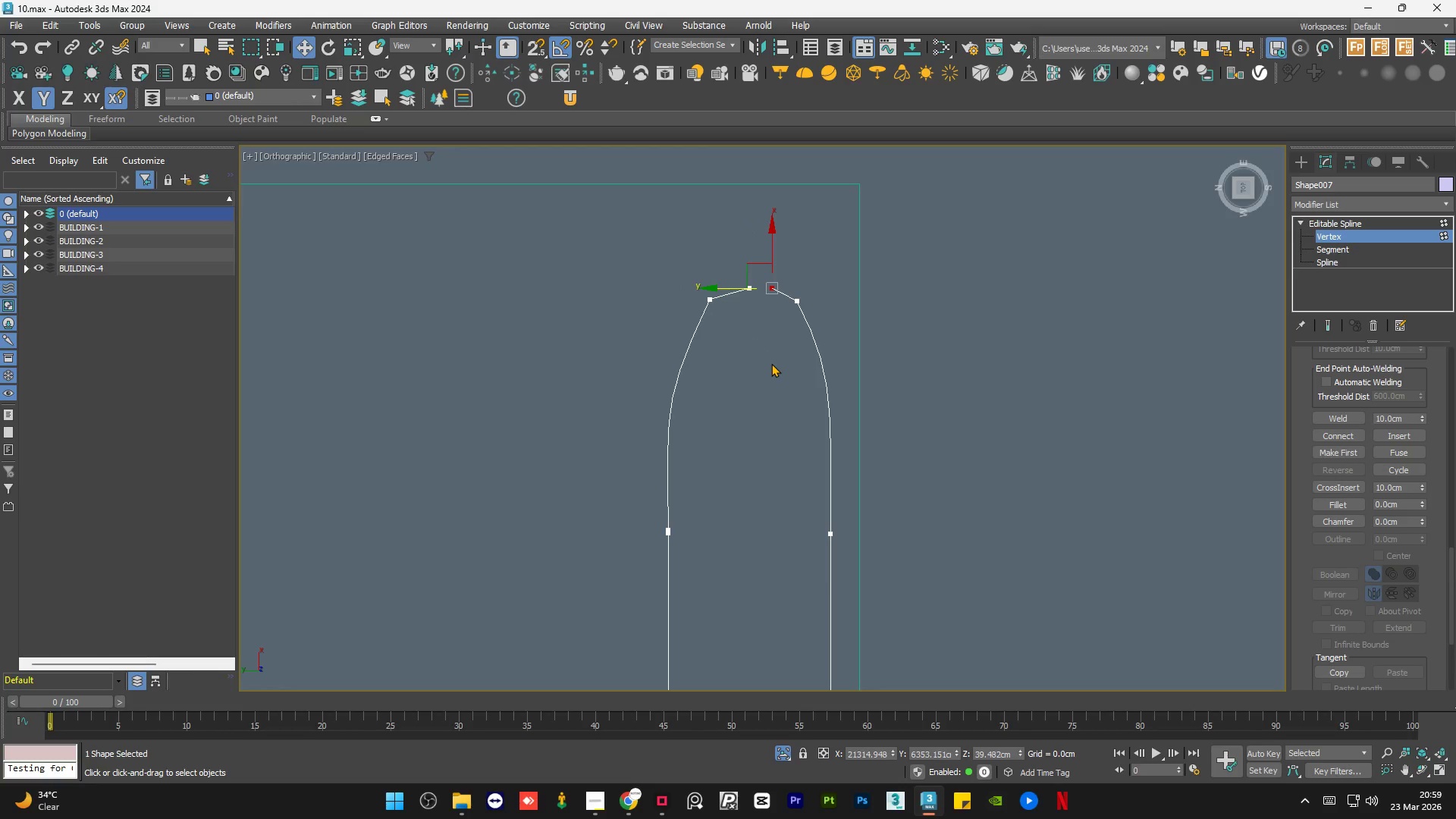 
left_click([771, 363])
 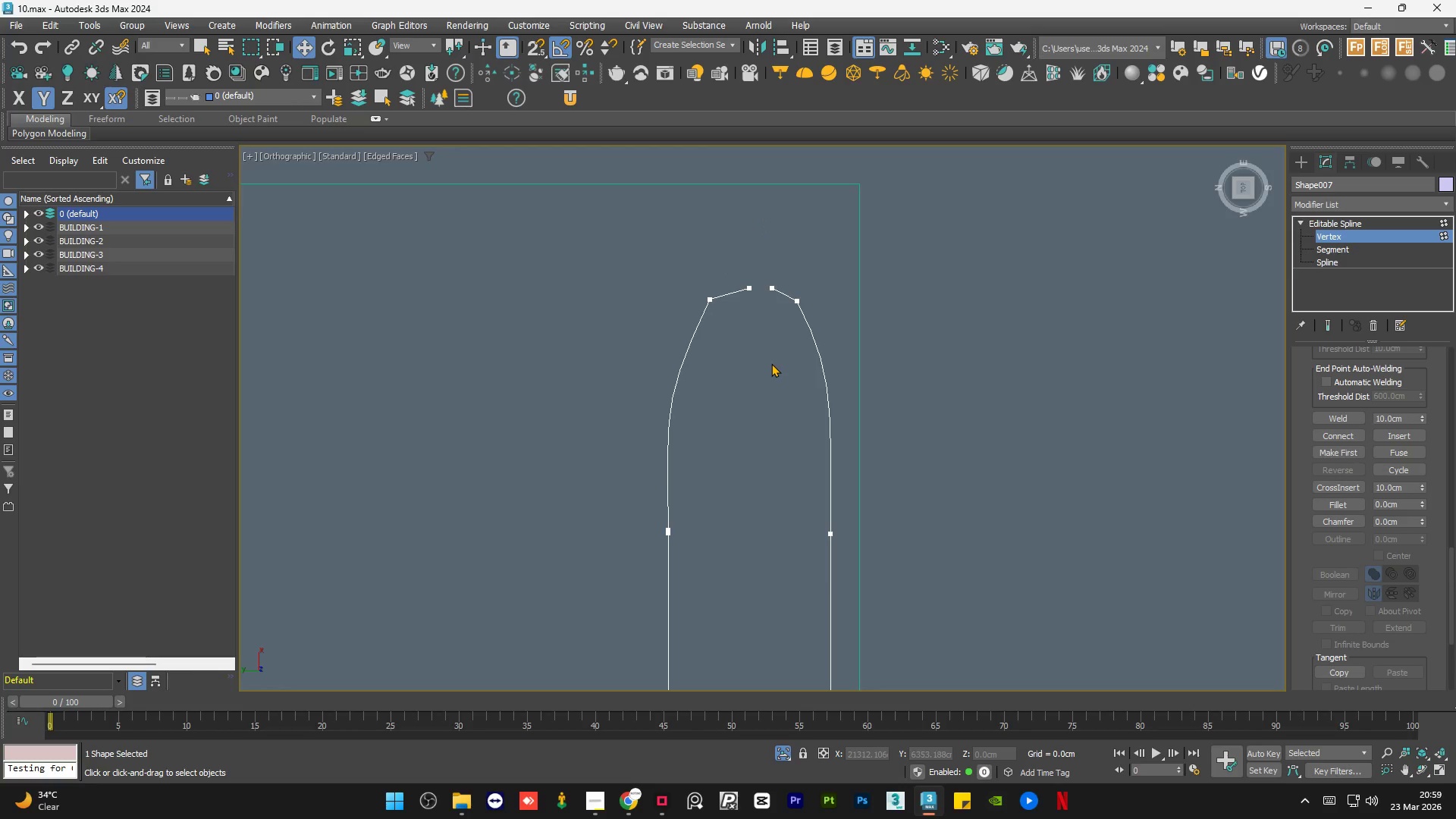 
key(Control+Z)
 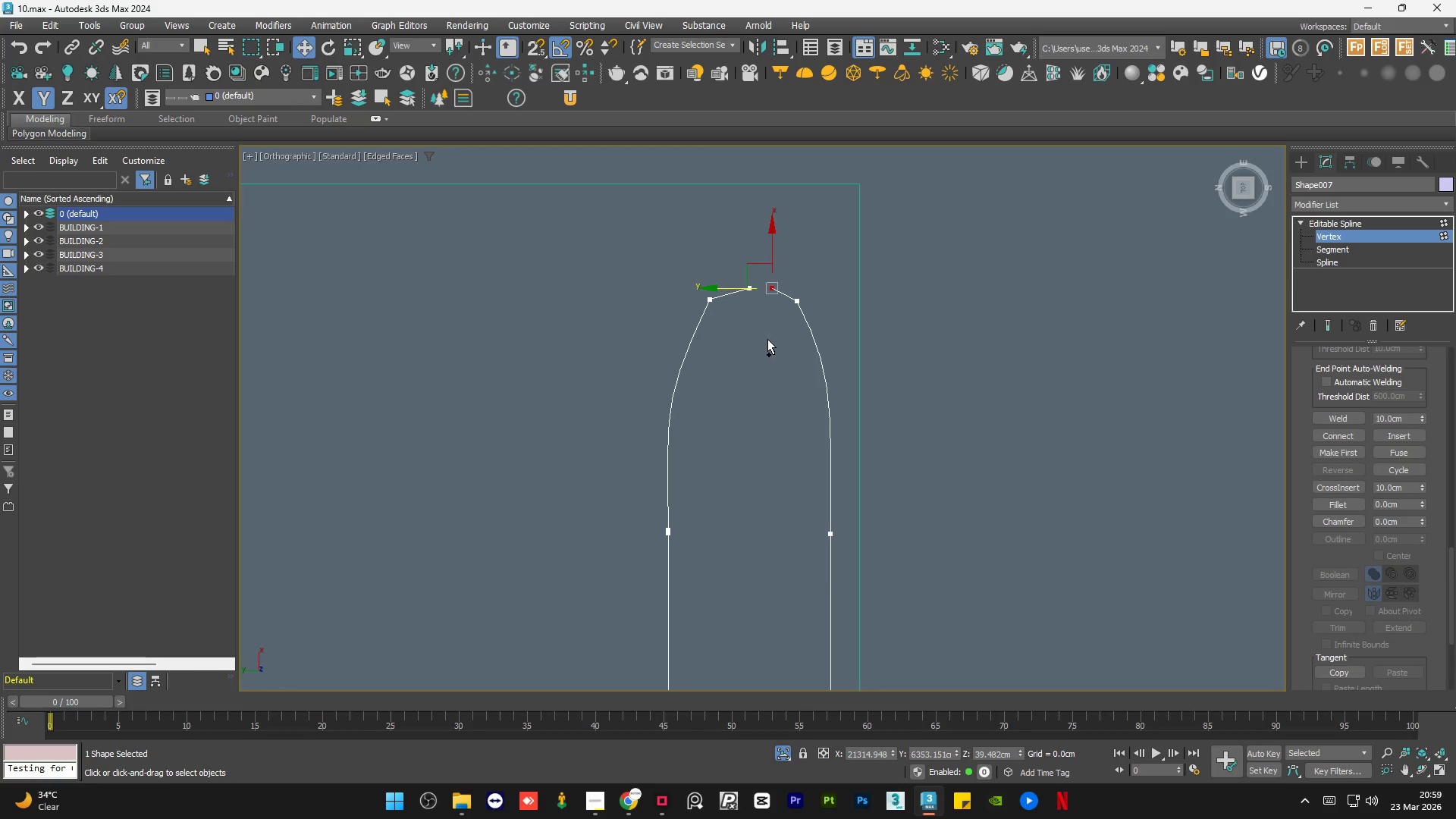 
key(Control+Z)
 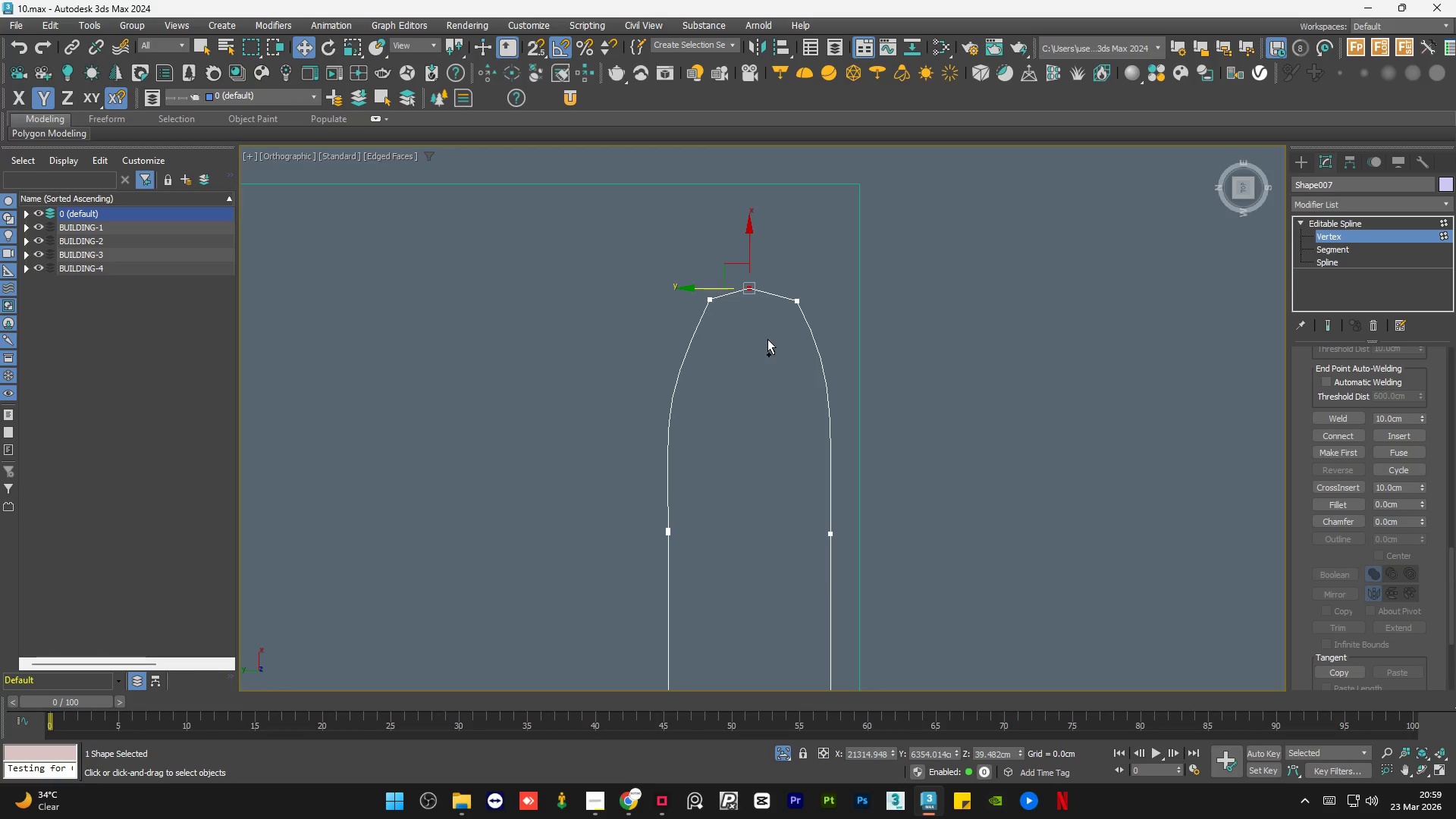 
left_click([767, 338])
 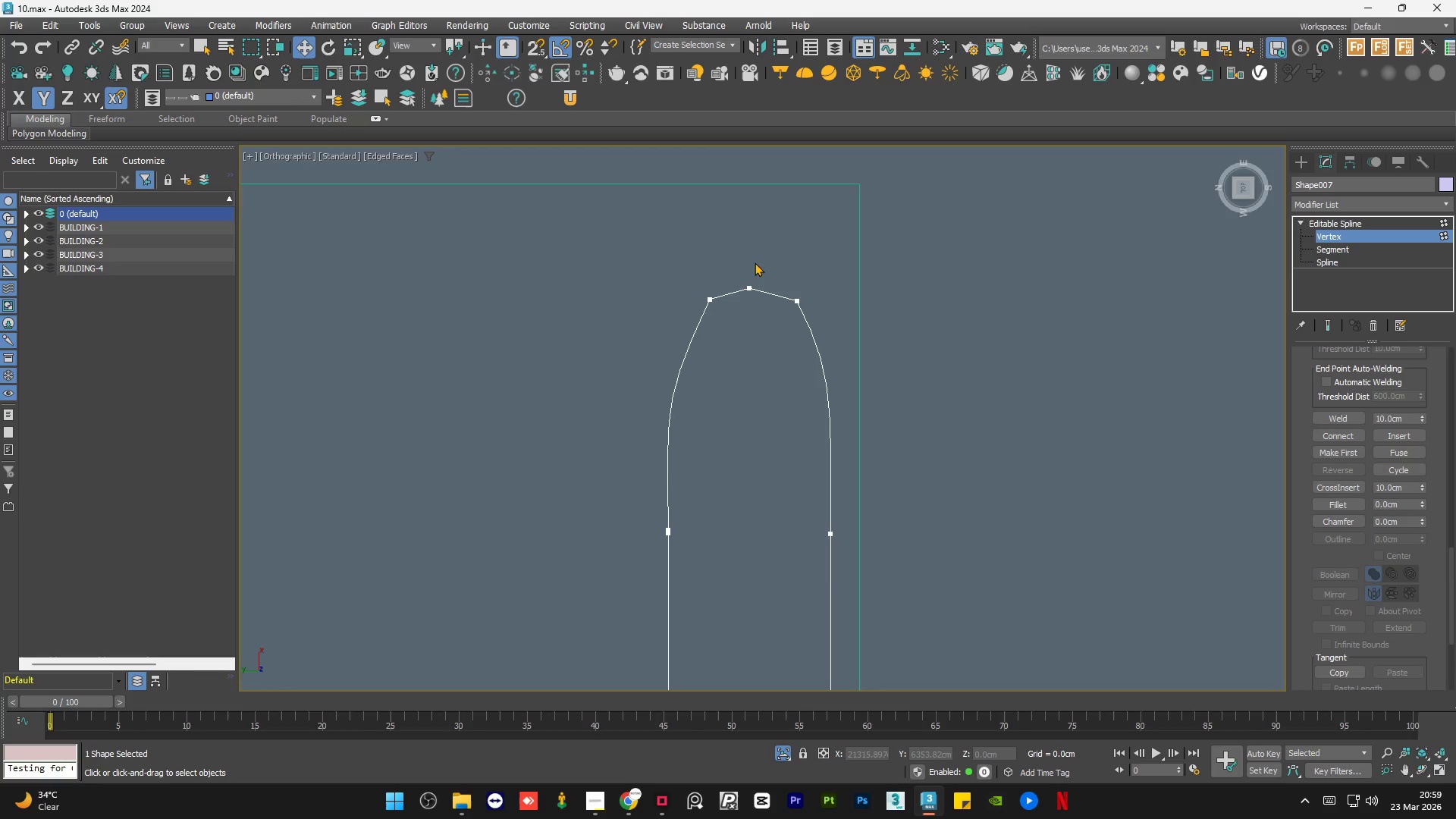 
left_click_drag(start_coordinate=[755, 258], to_coordinate=[740, 306])
 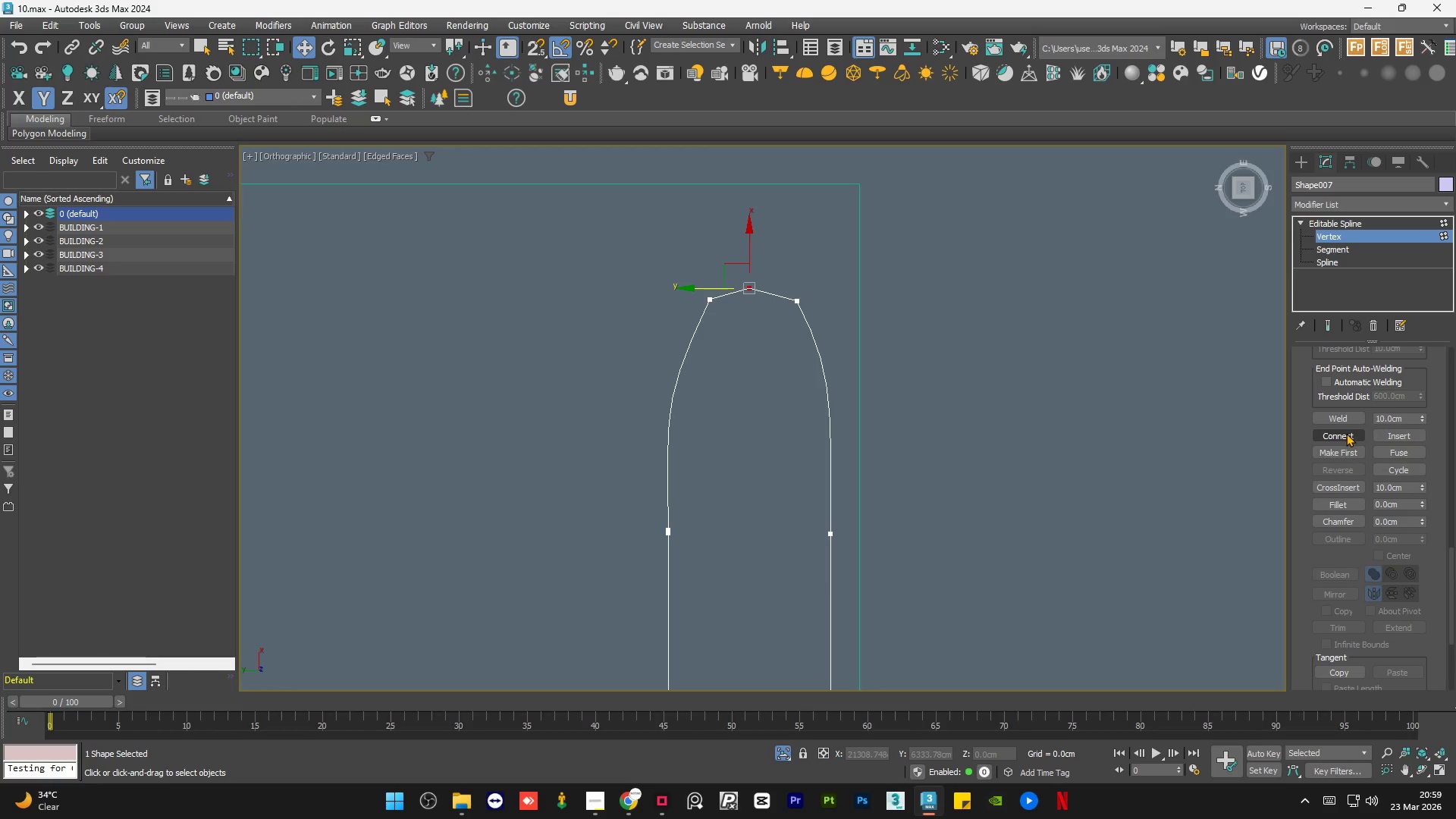 
left_click([1347, 421])
 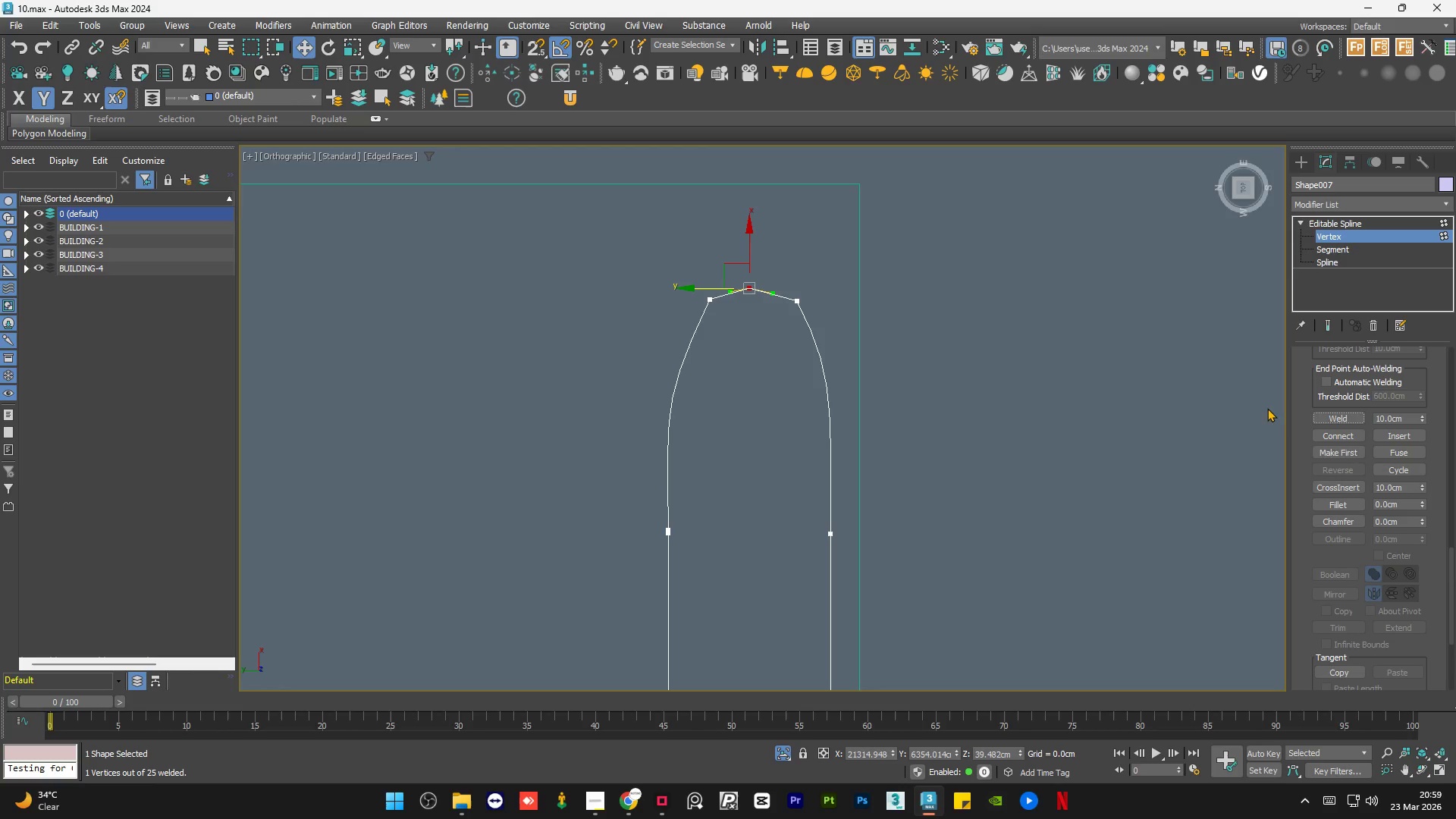 
left_click([1098, 368])
 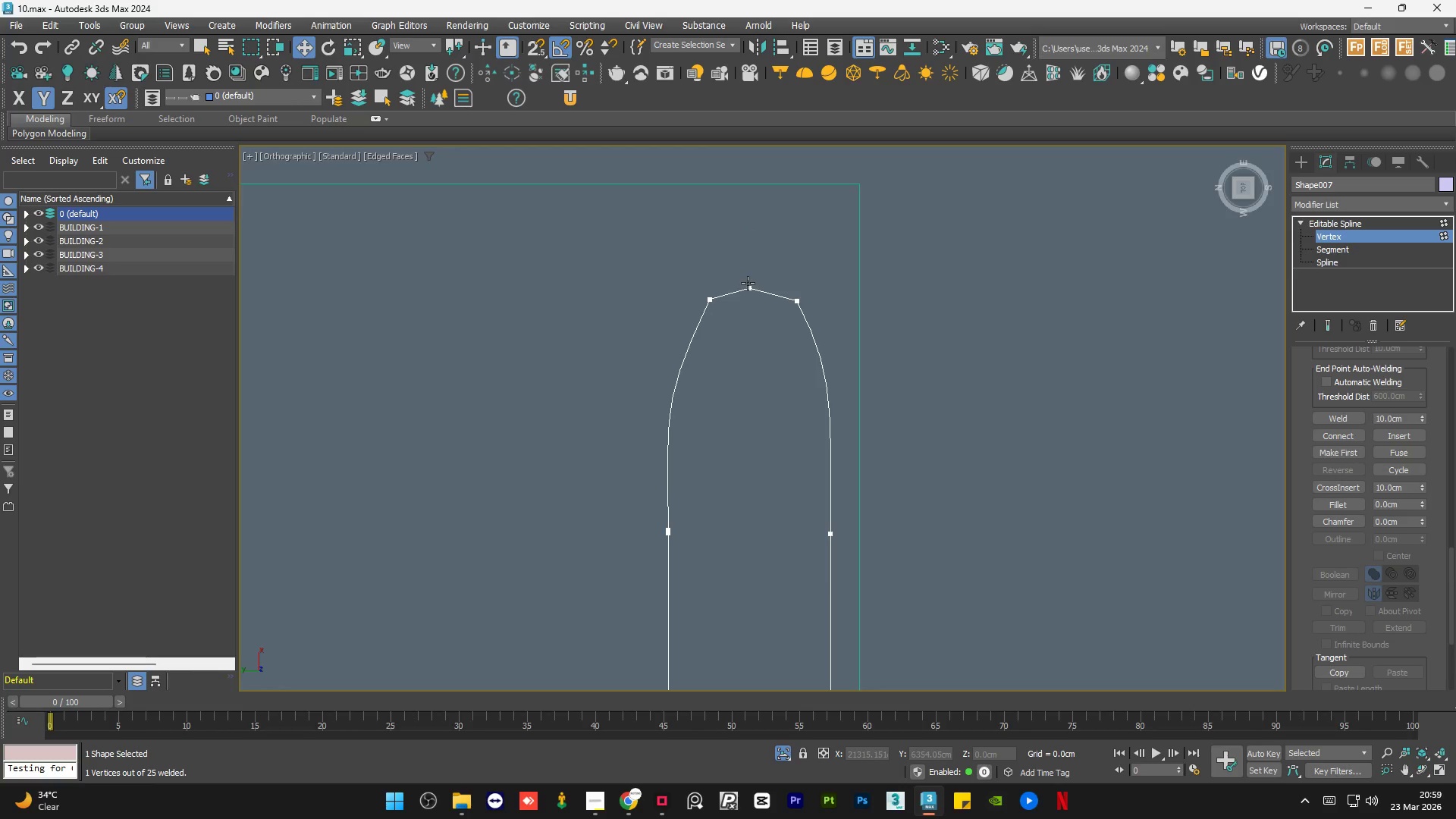 
left_click([746, 285])
 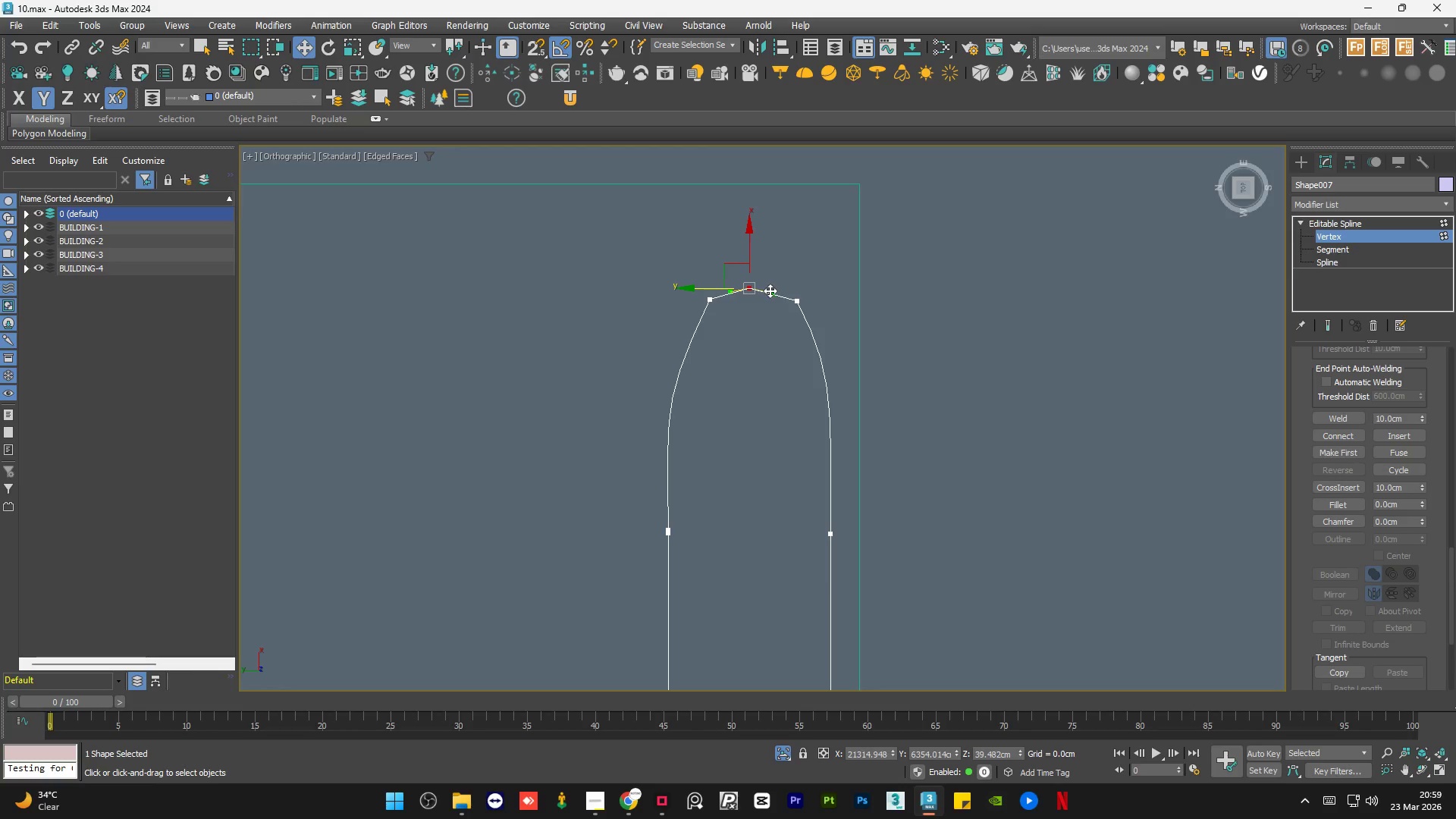 
left_click_drag(start_coordinate=[770, 290], to_coordinate=[788, 281])
 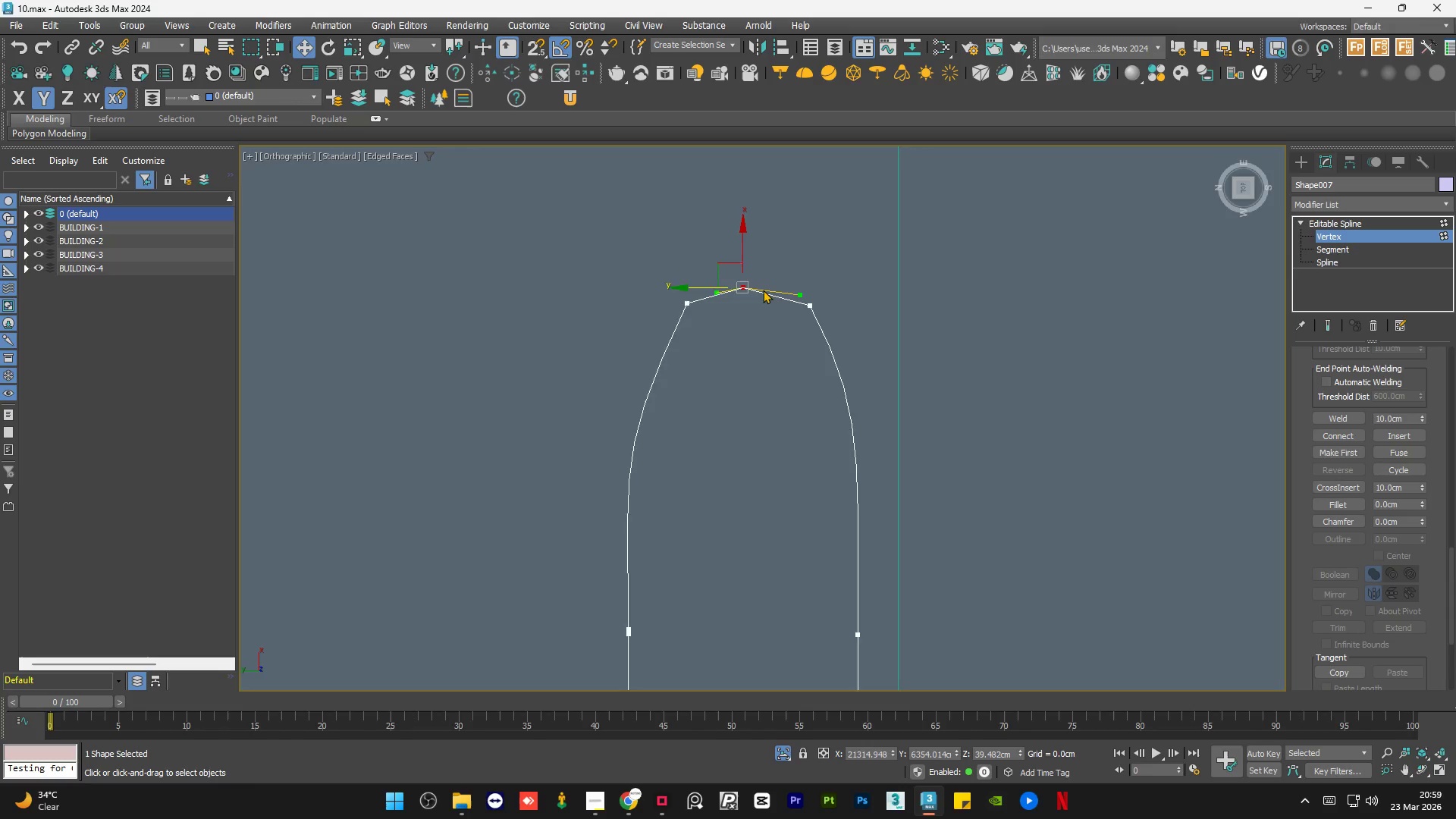 
scroll: coordinate [763, 290], scroll_direction: up, amount: 2.0
 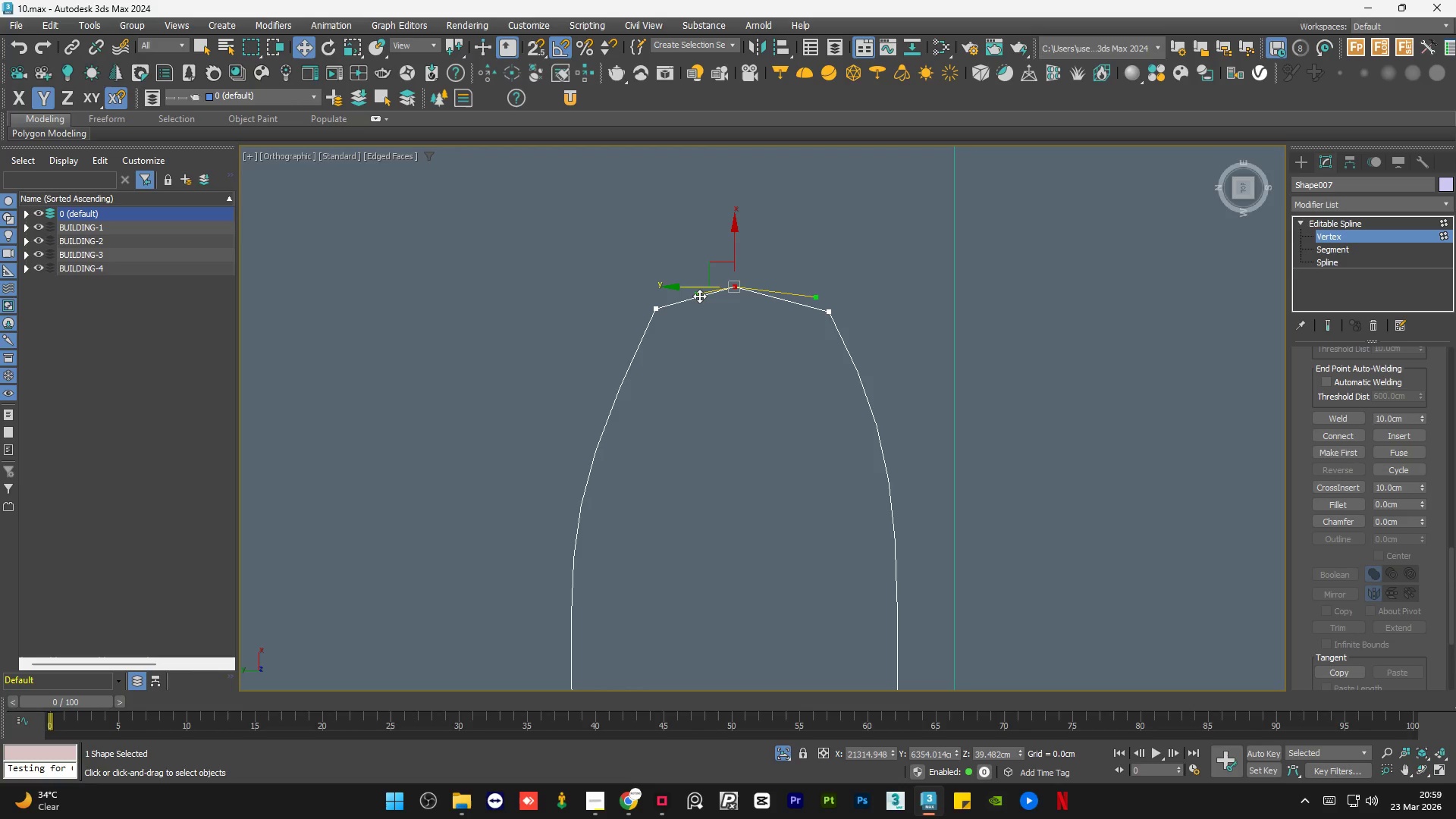 
left_click_drag(start_coordinate=[699, 296], to_coordinate=[665, 295])
 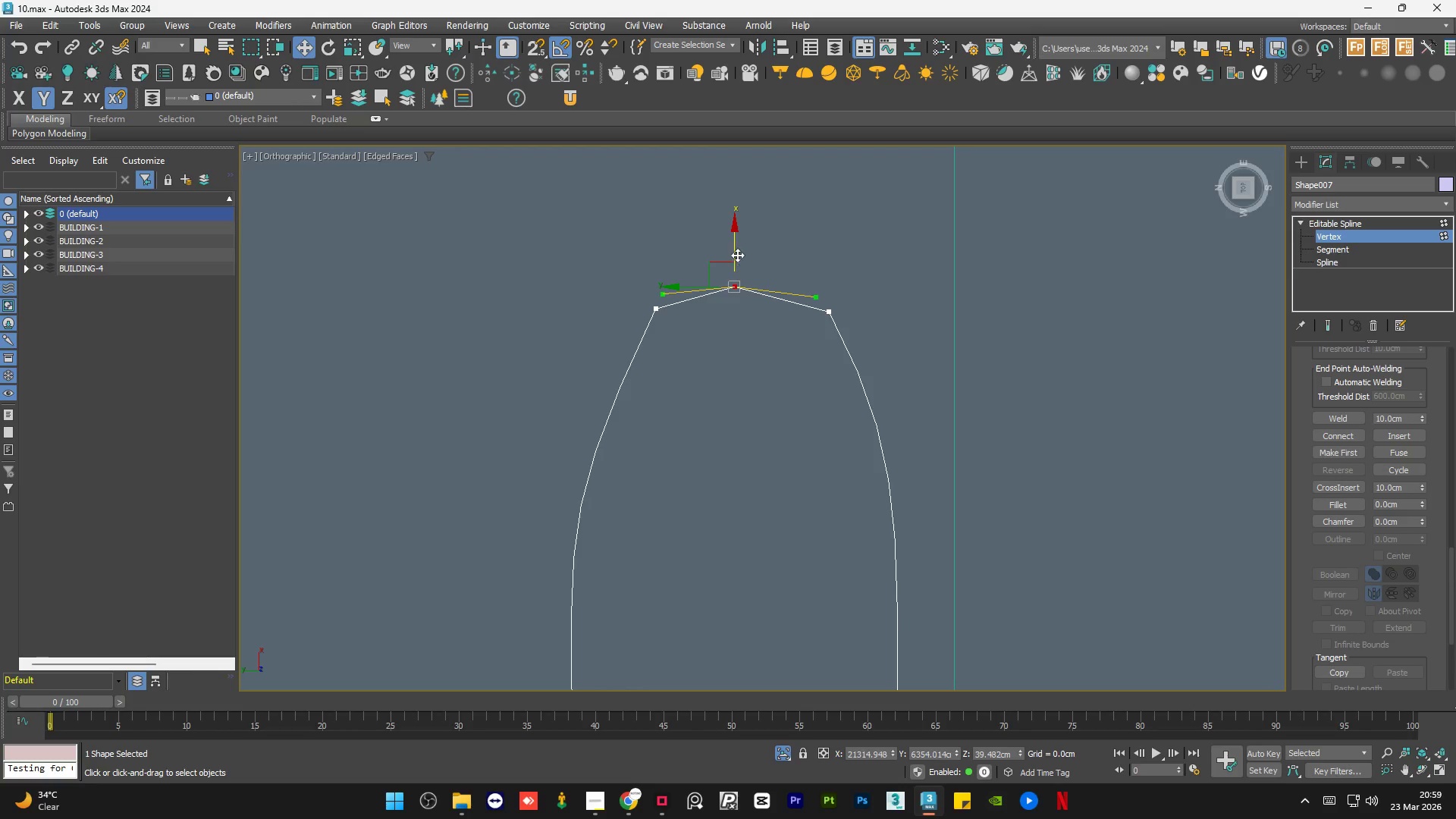 
left_click_drag(start_coordinate=[736, 253], to_coordinate=[740, 221])
 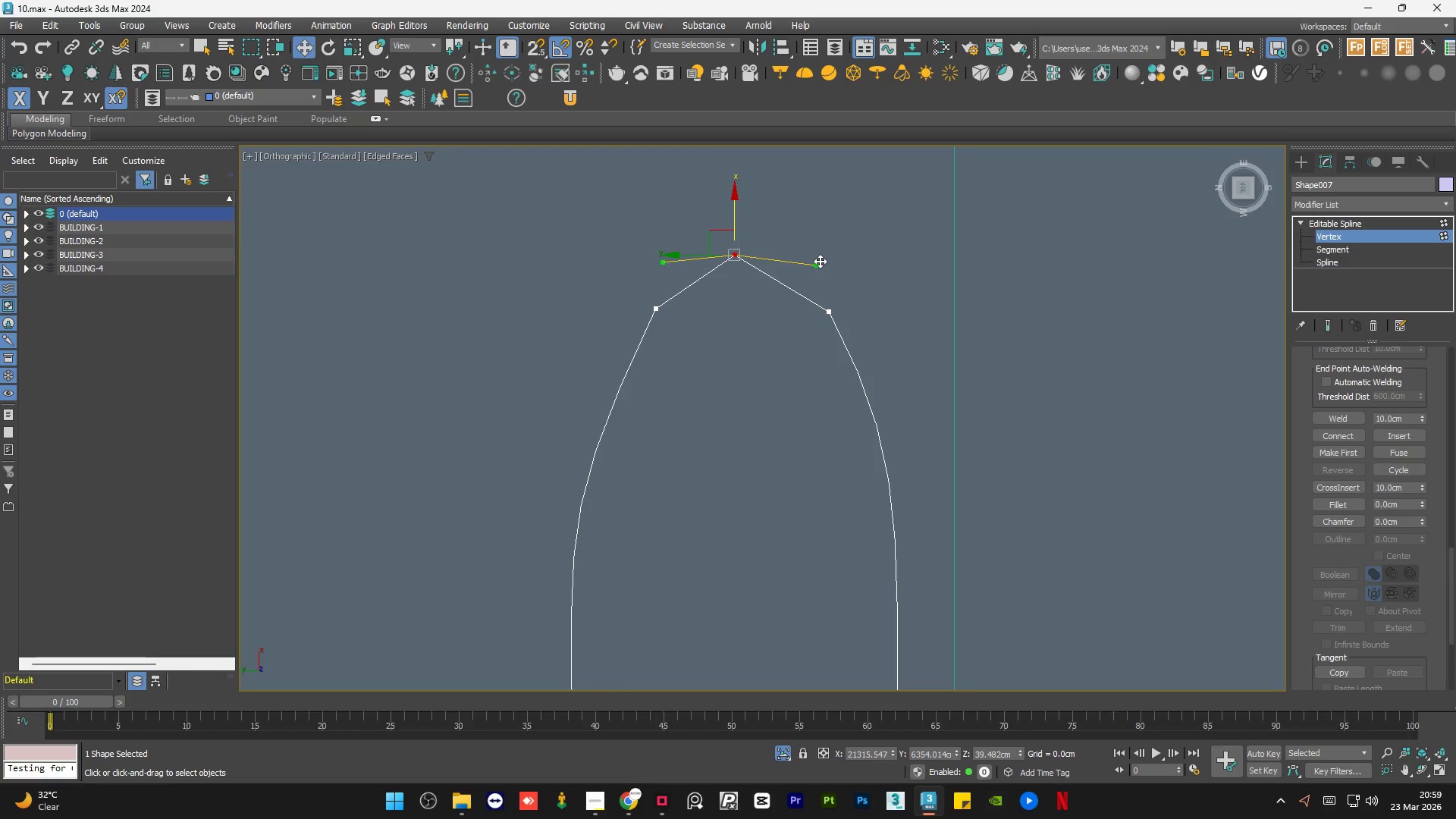 
left_click_drag(start_coordinate=[817, 262], to_coordinate=[828, 257])
 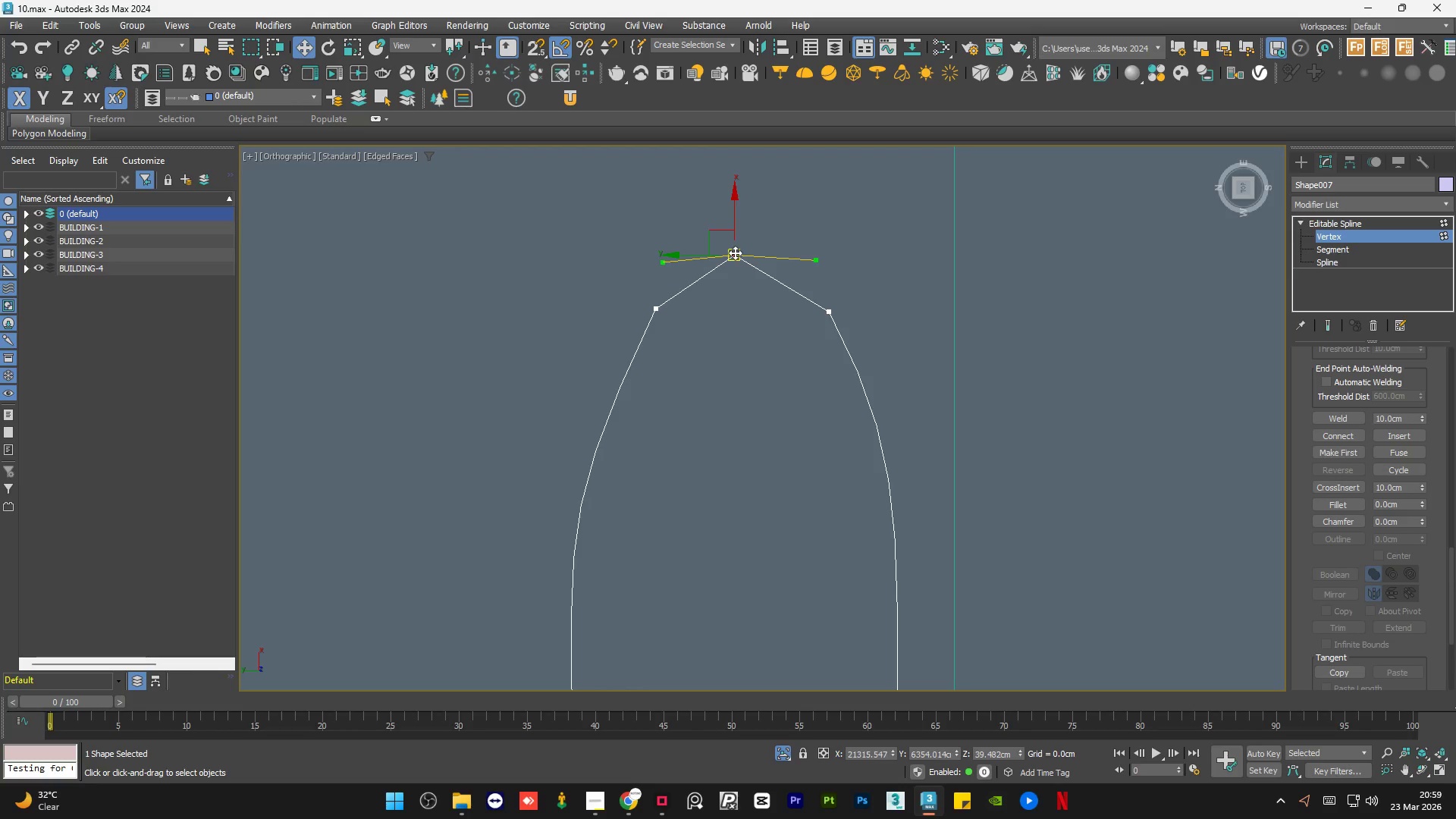 
right_click([735, 253])
 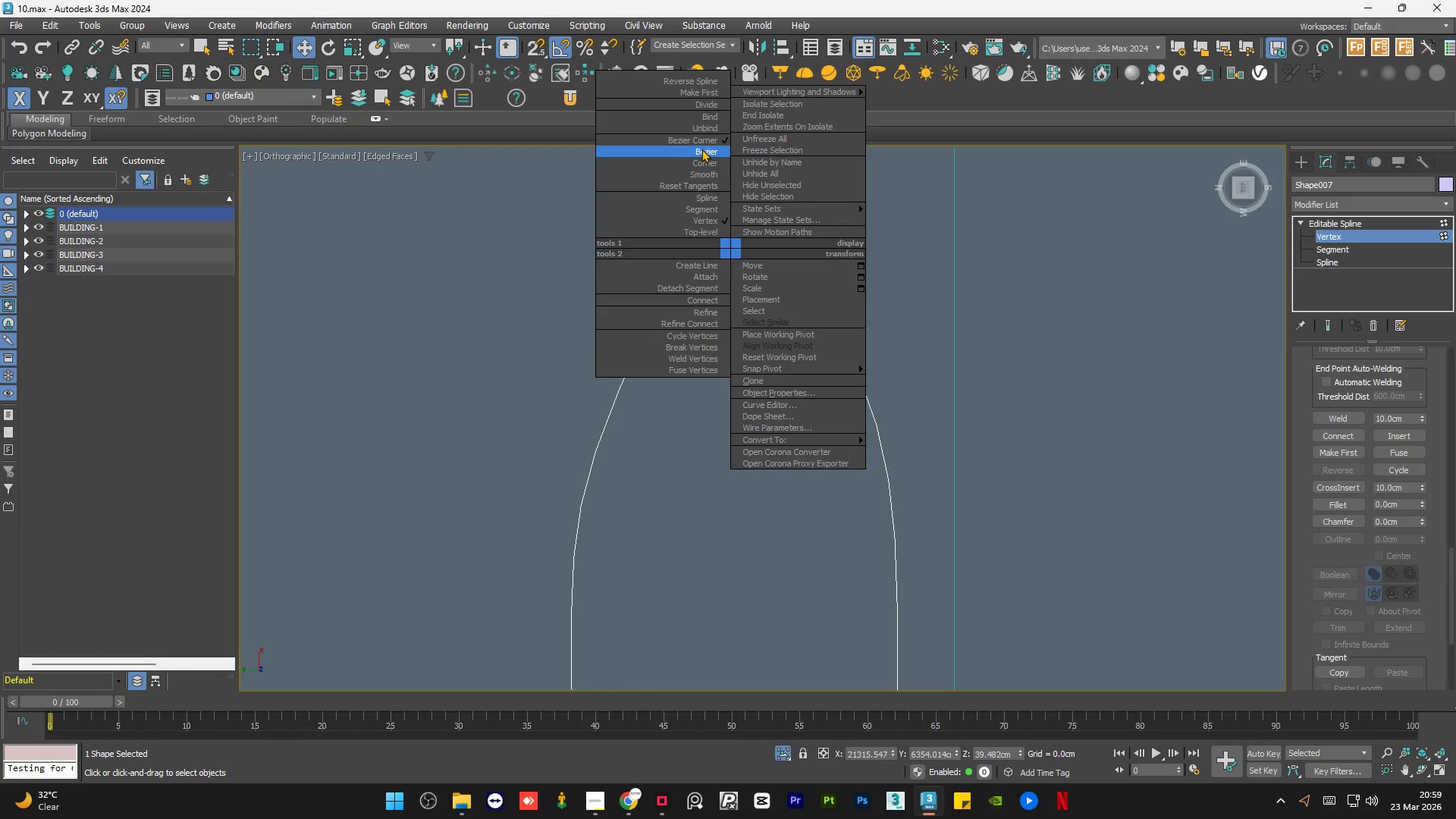 
left_click([701, 151])
 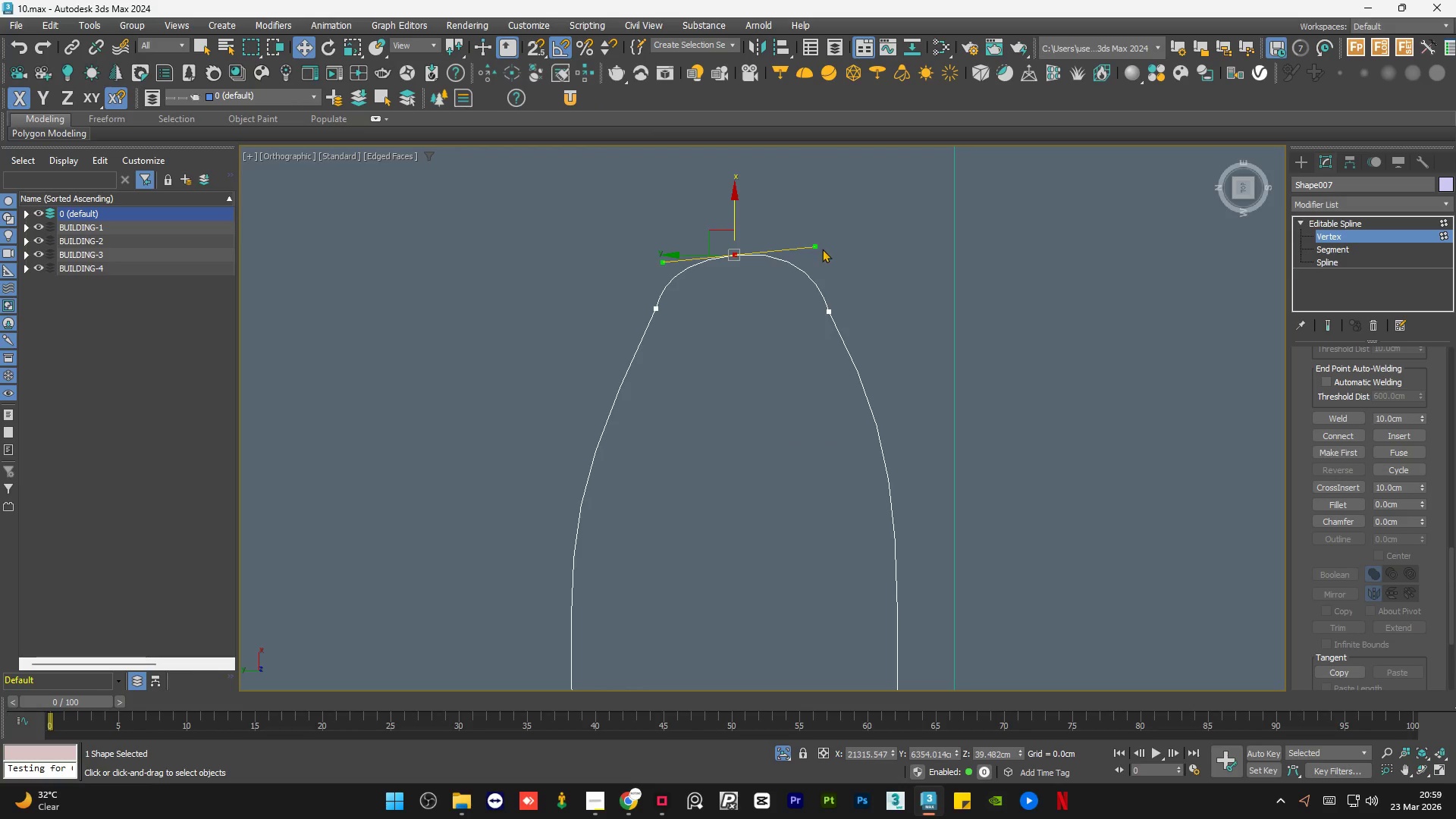 
left_click_drag(start_coordinate=[817, 244], to_coordinate=[788, 253])
 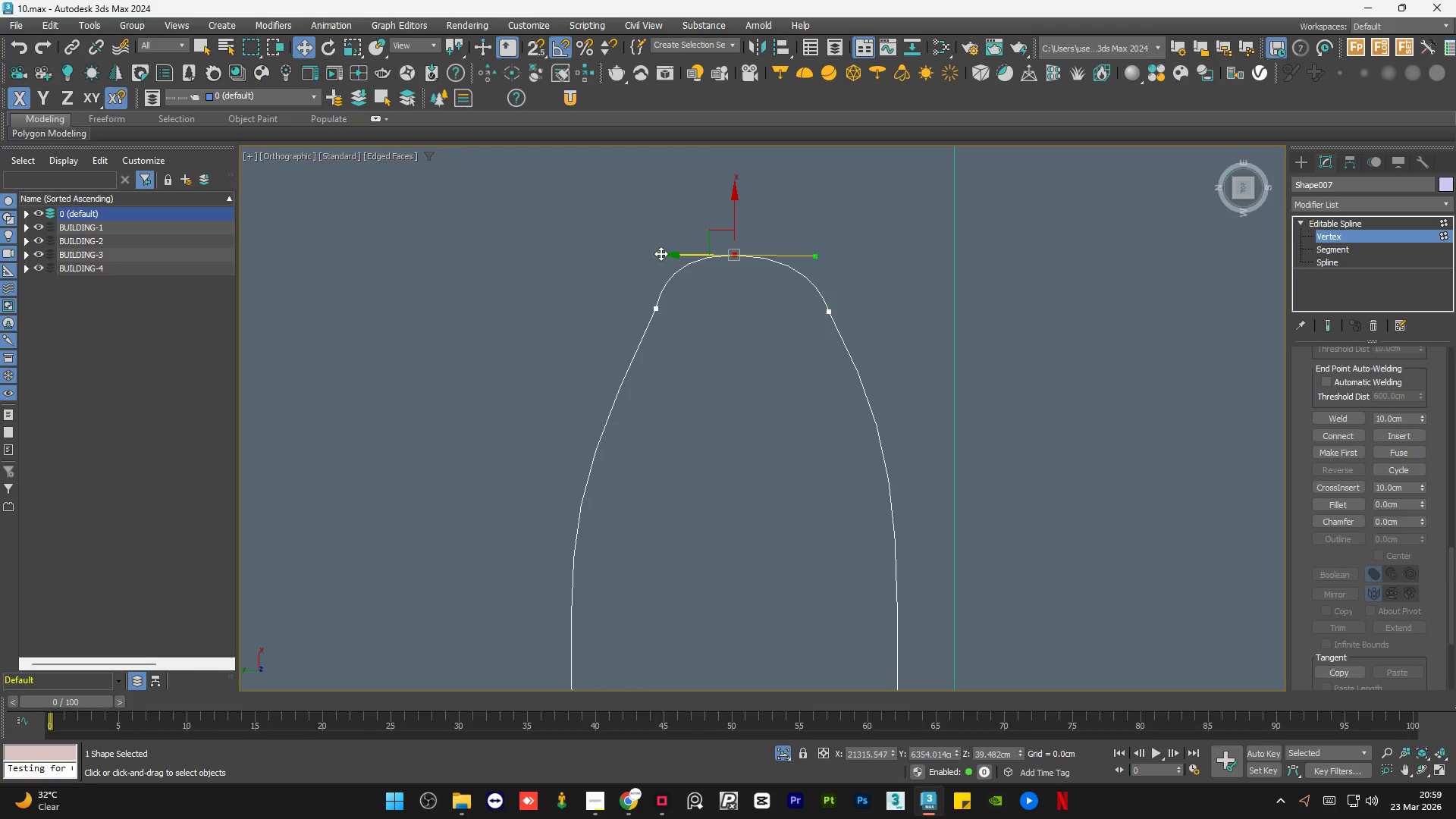 
left_click_drag(start_coordinate=[660, 253], to_coordinate=[689, 256])
 